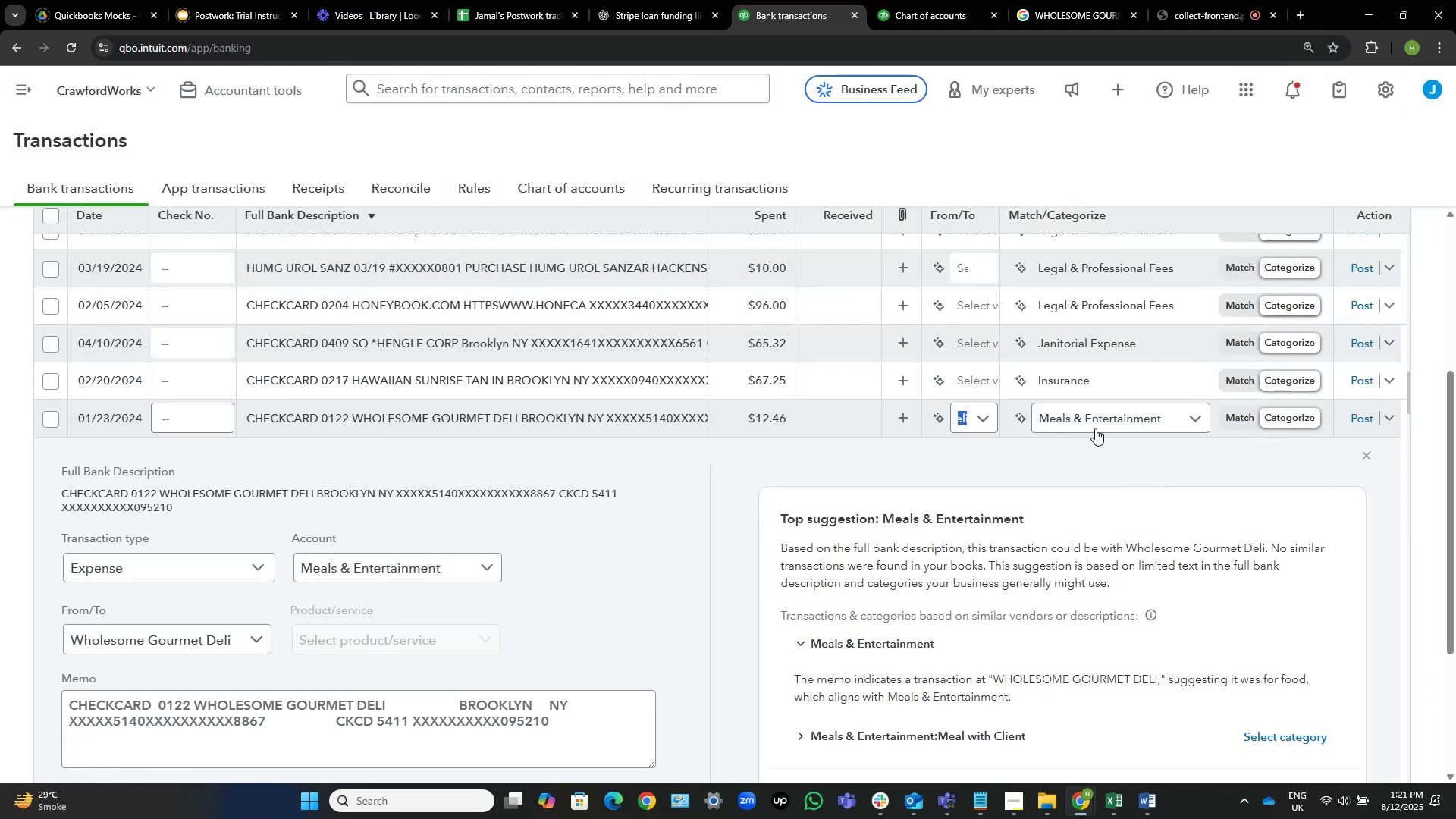 
wait(6.37)
 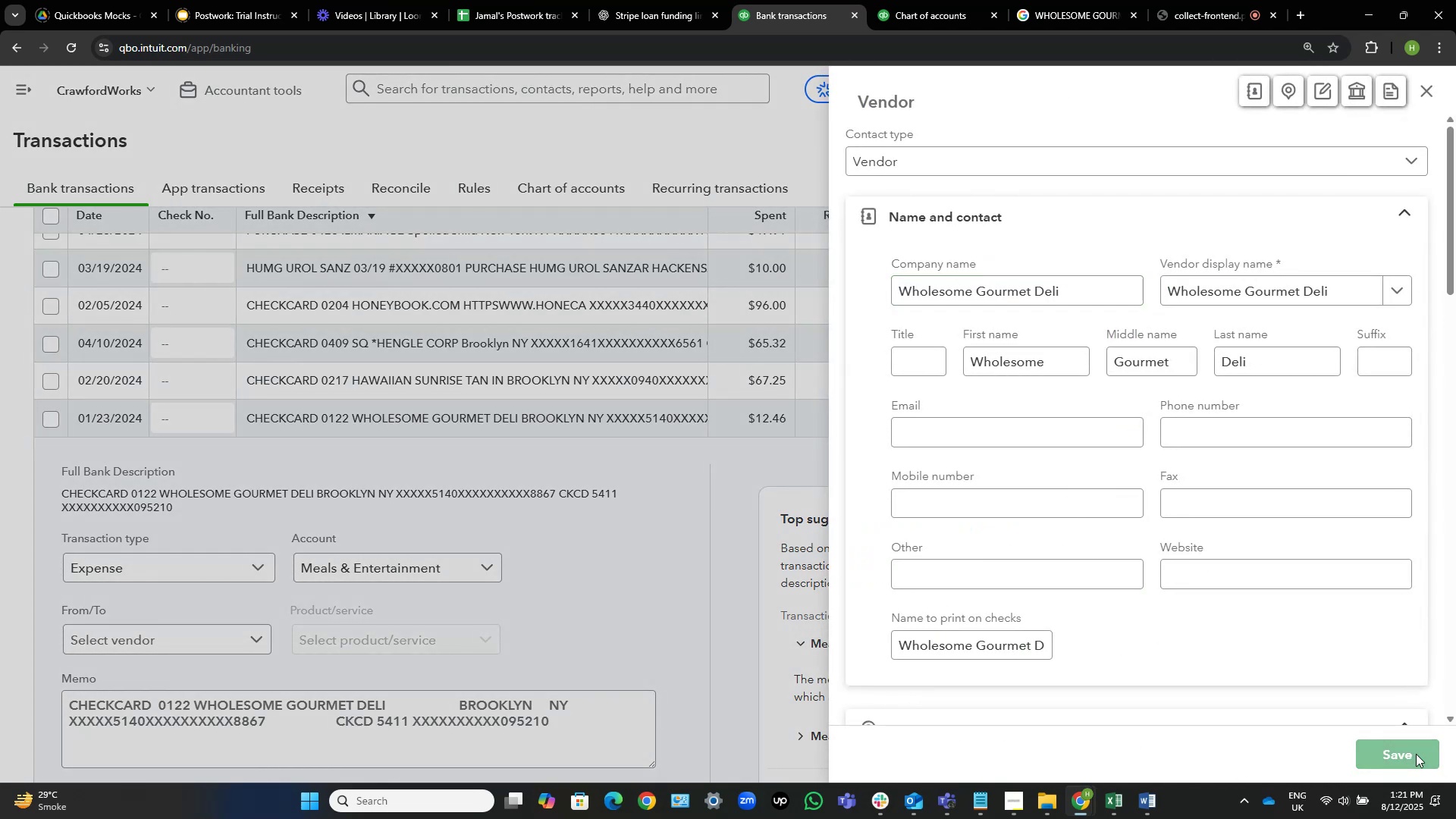 
left_click([1172, 421])
 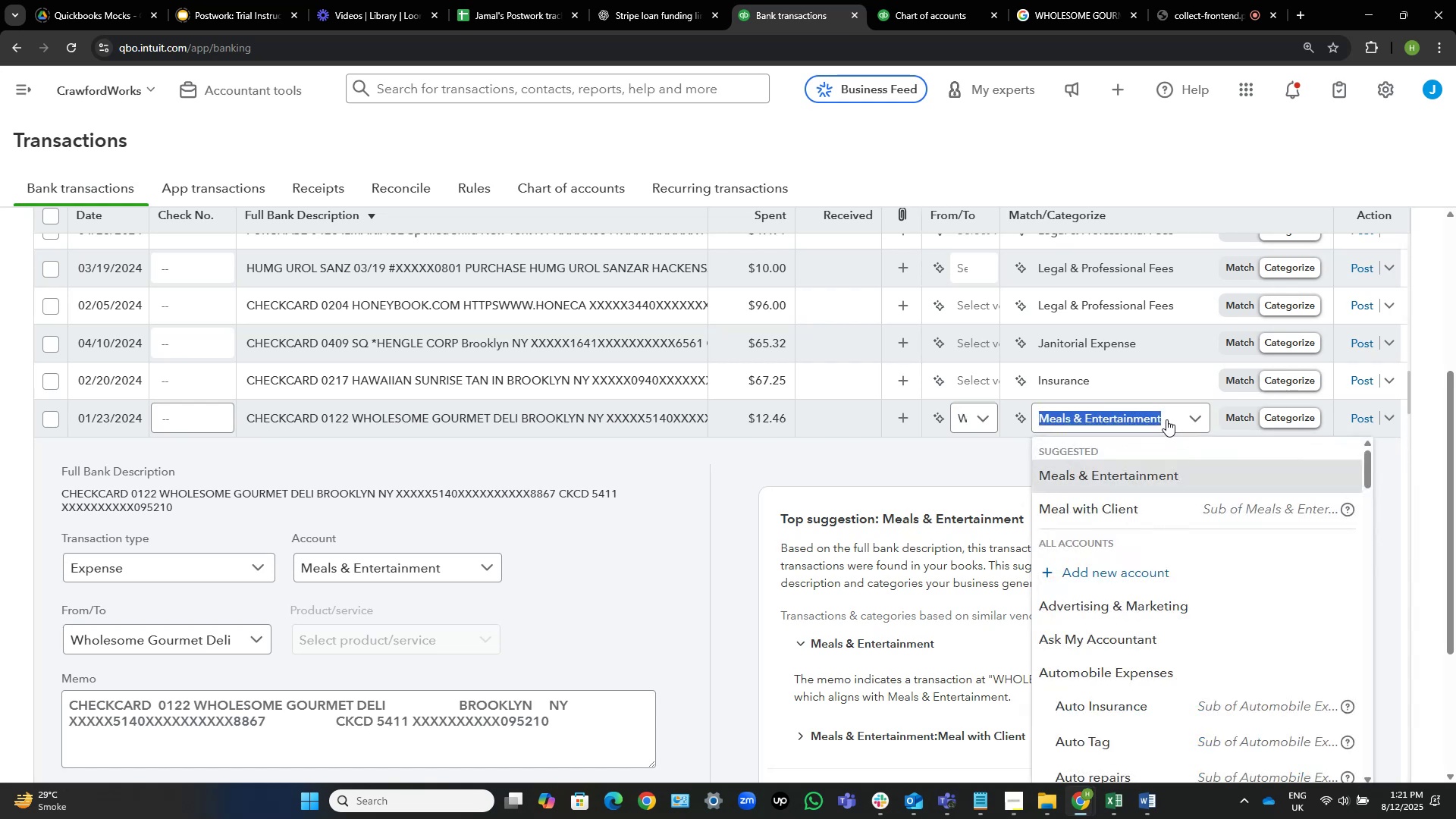 
type(food )
 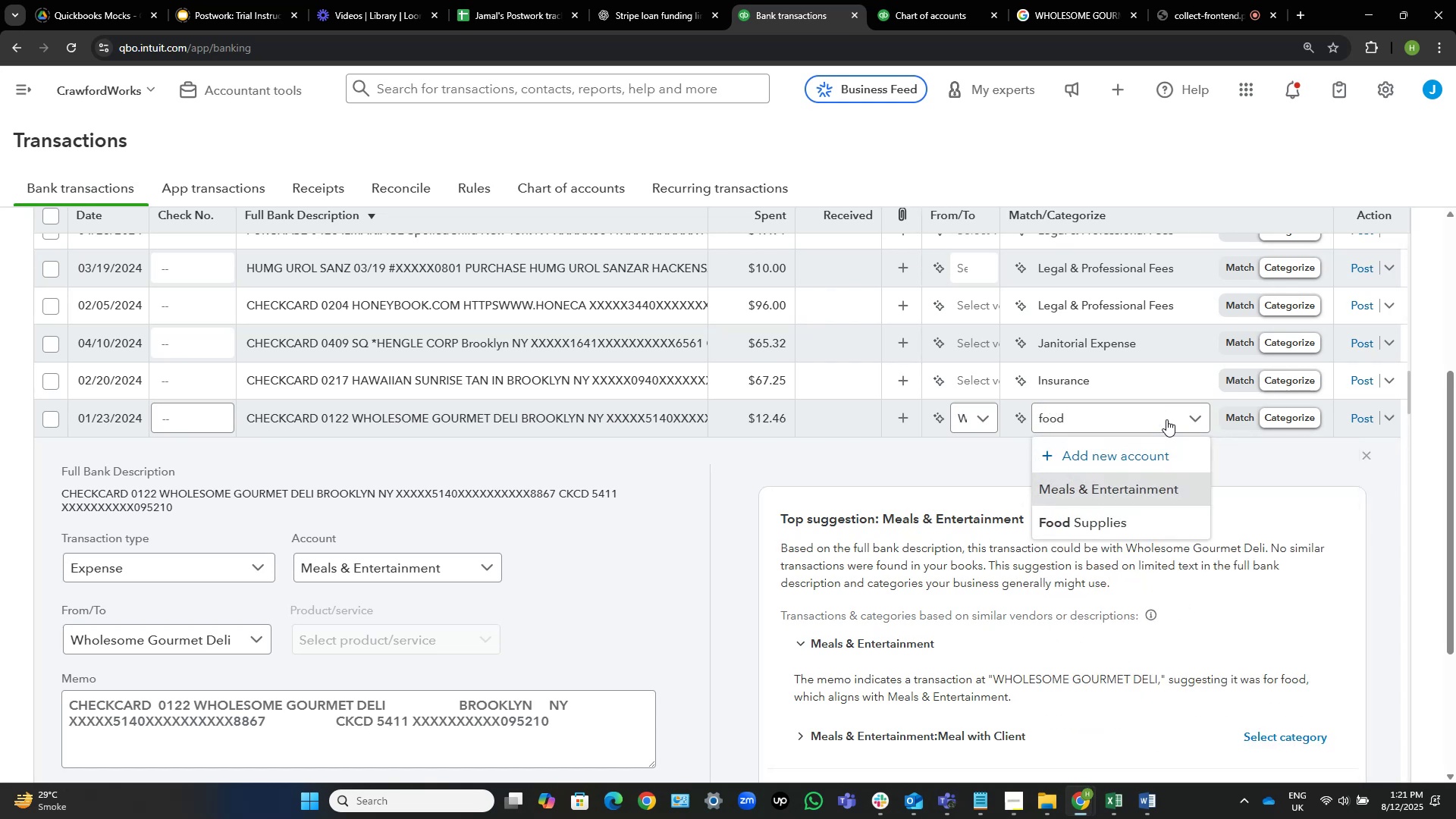 
left_click([1128, 522])
 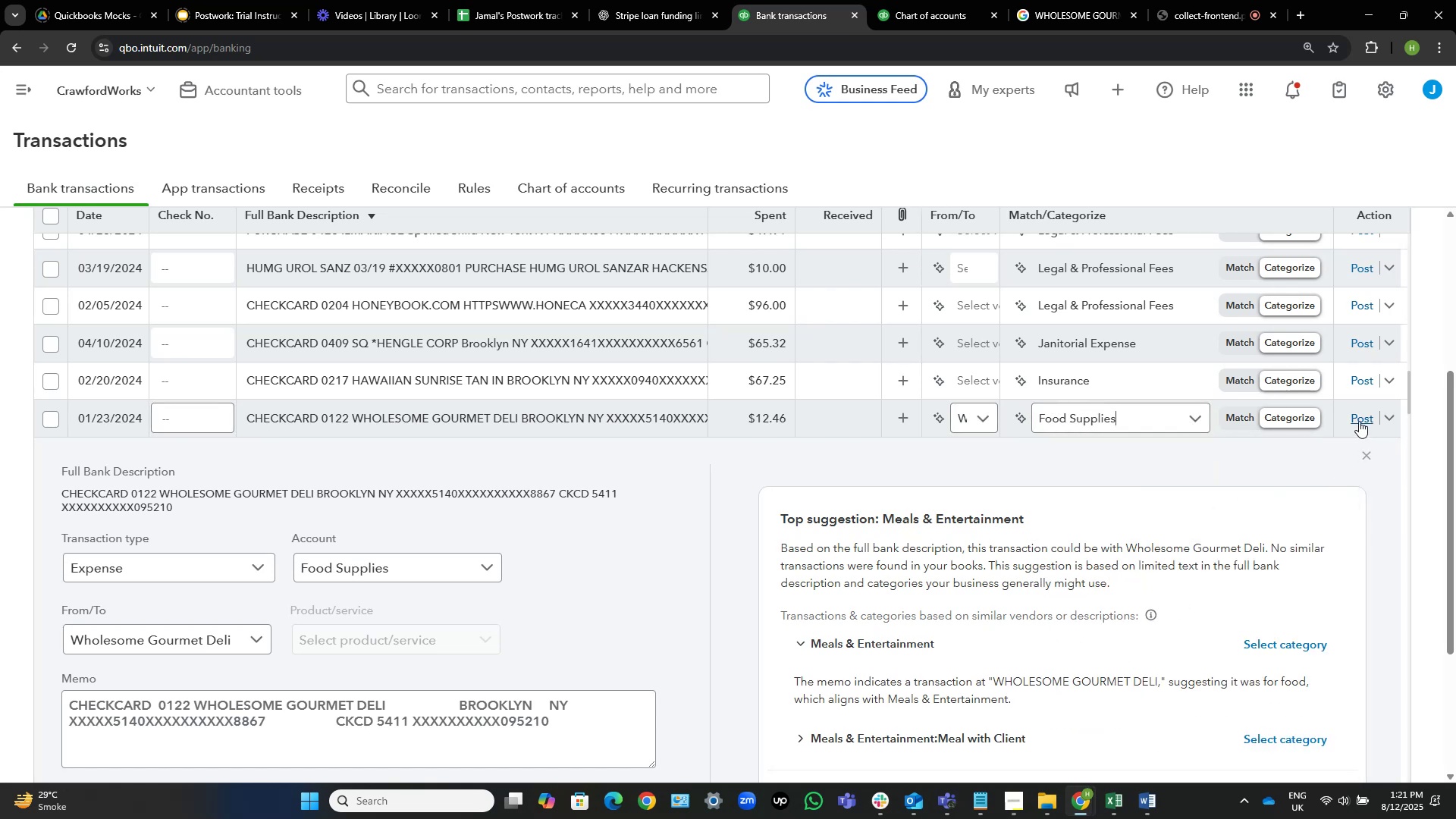 
left_click([1359, 421])
 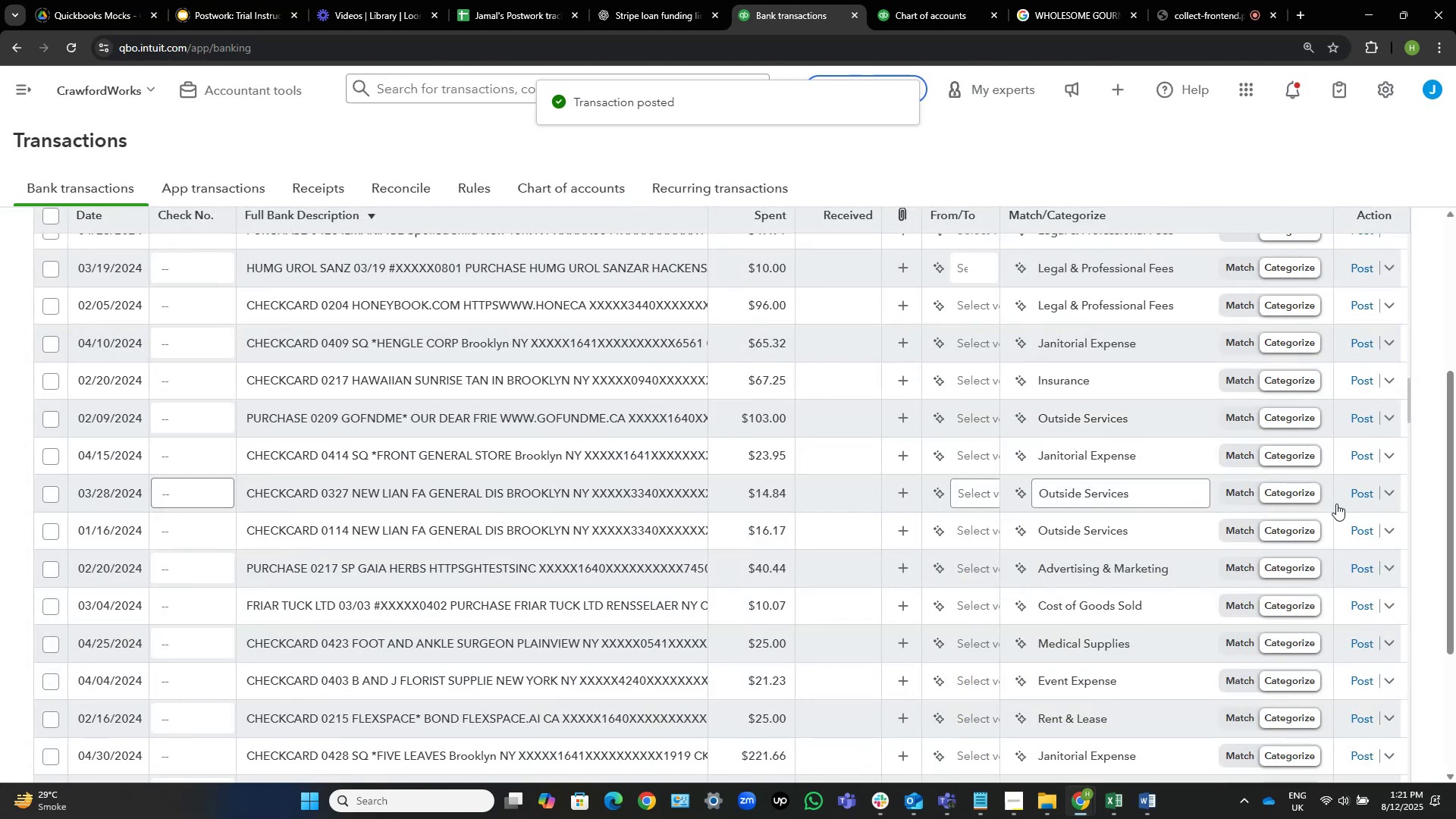 
wait(7.81)
 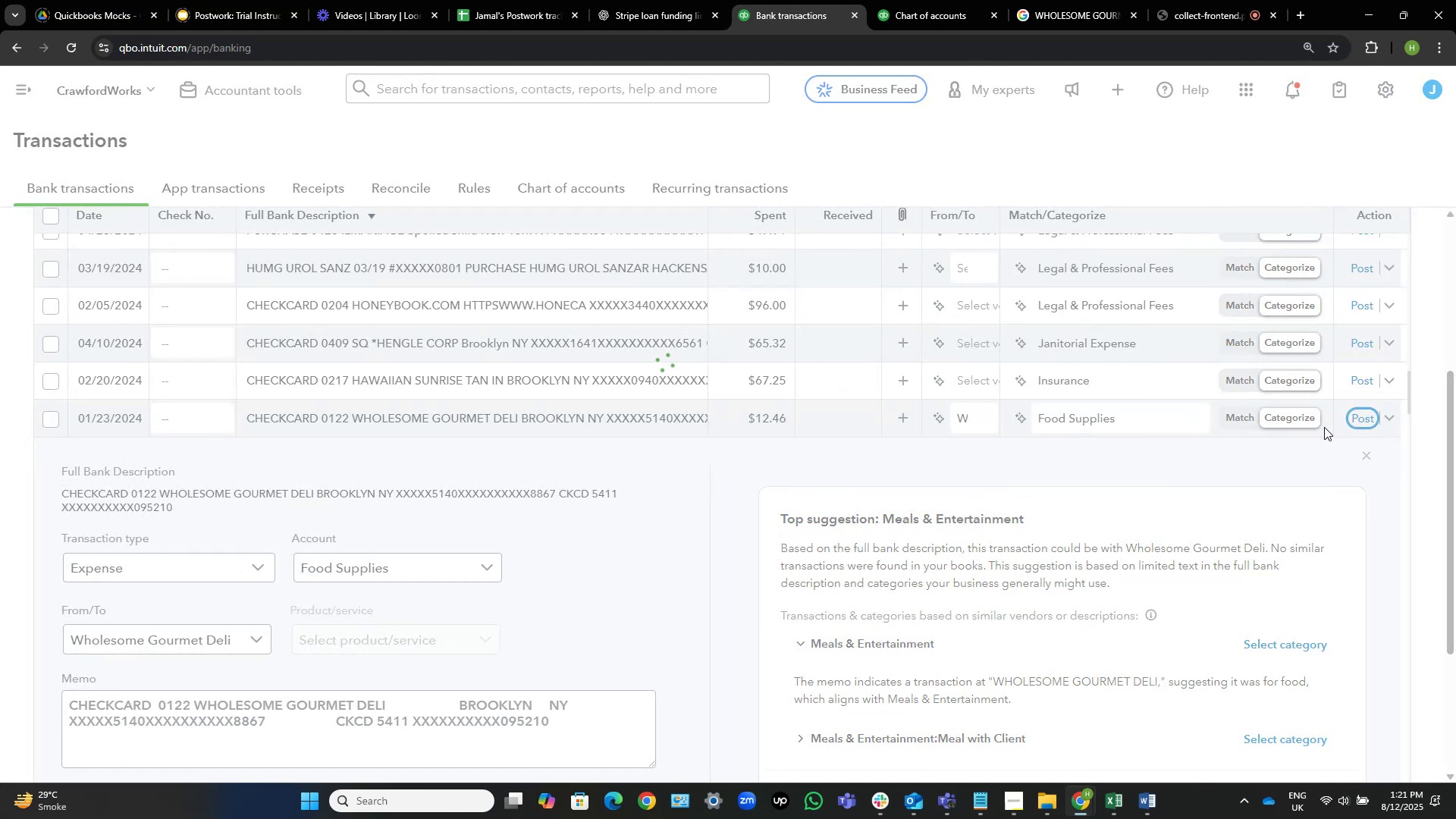 
mouse_move([595, 405])
 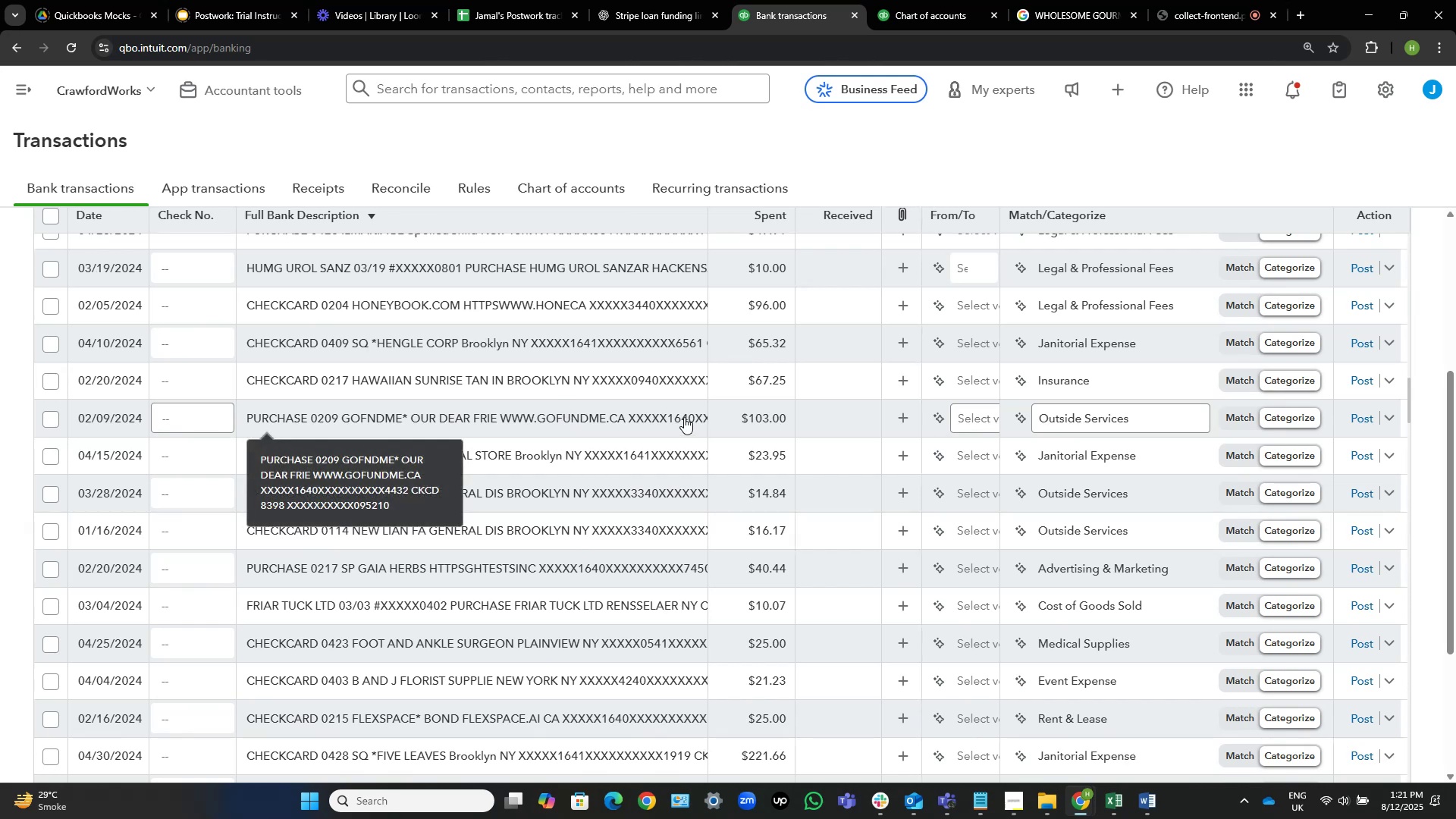 
mouse_move([554, 491])
 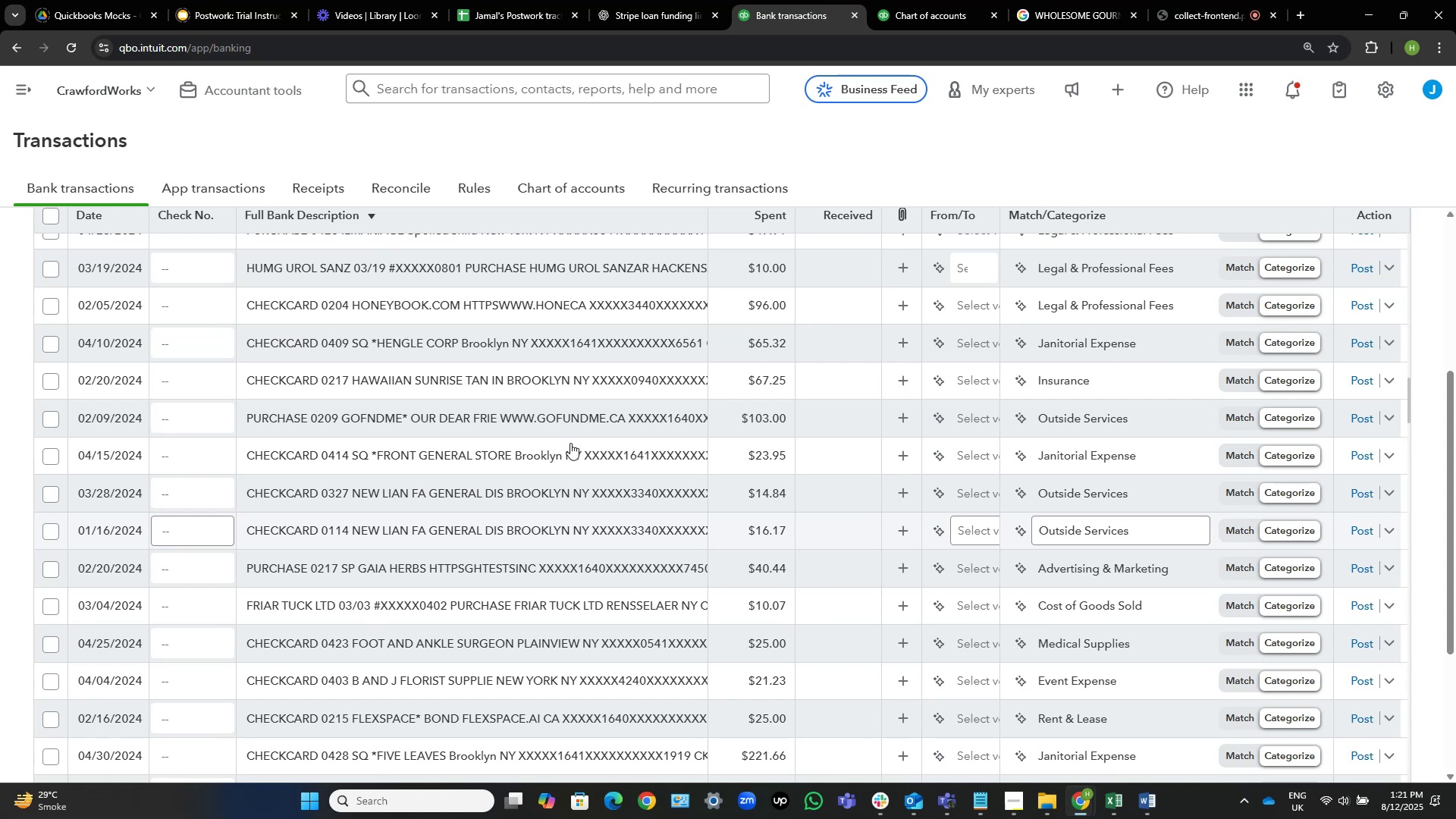 
mouse_move([545, 368])
 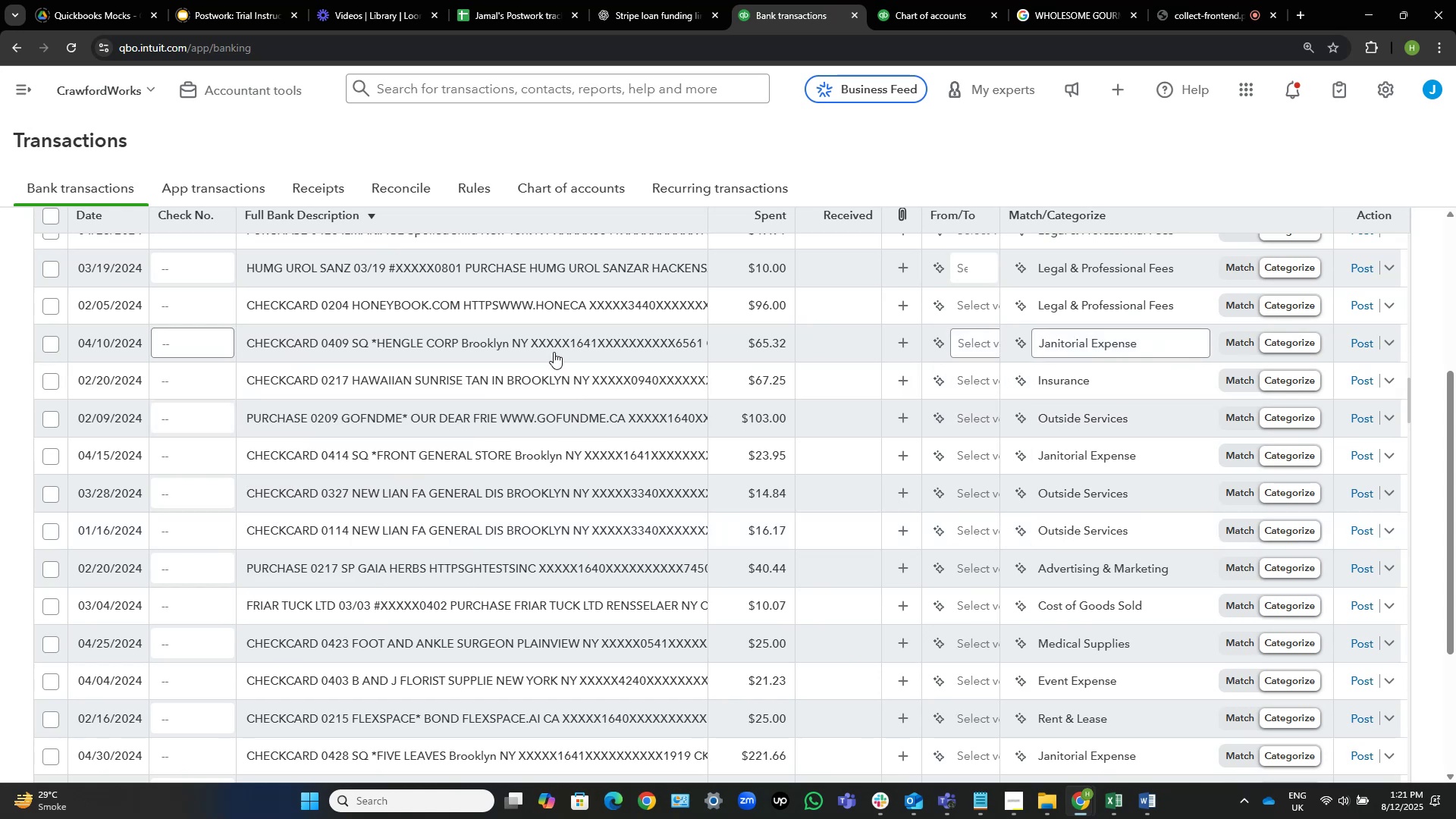 
mouse_move([551, 353])
 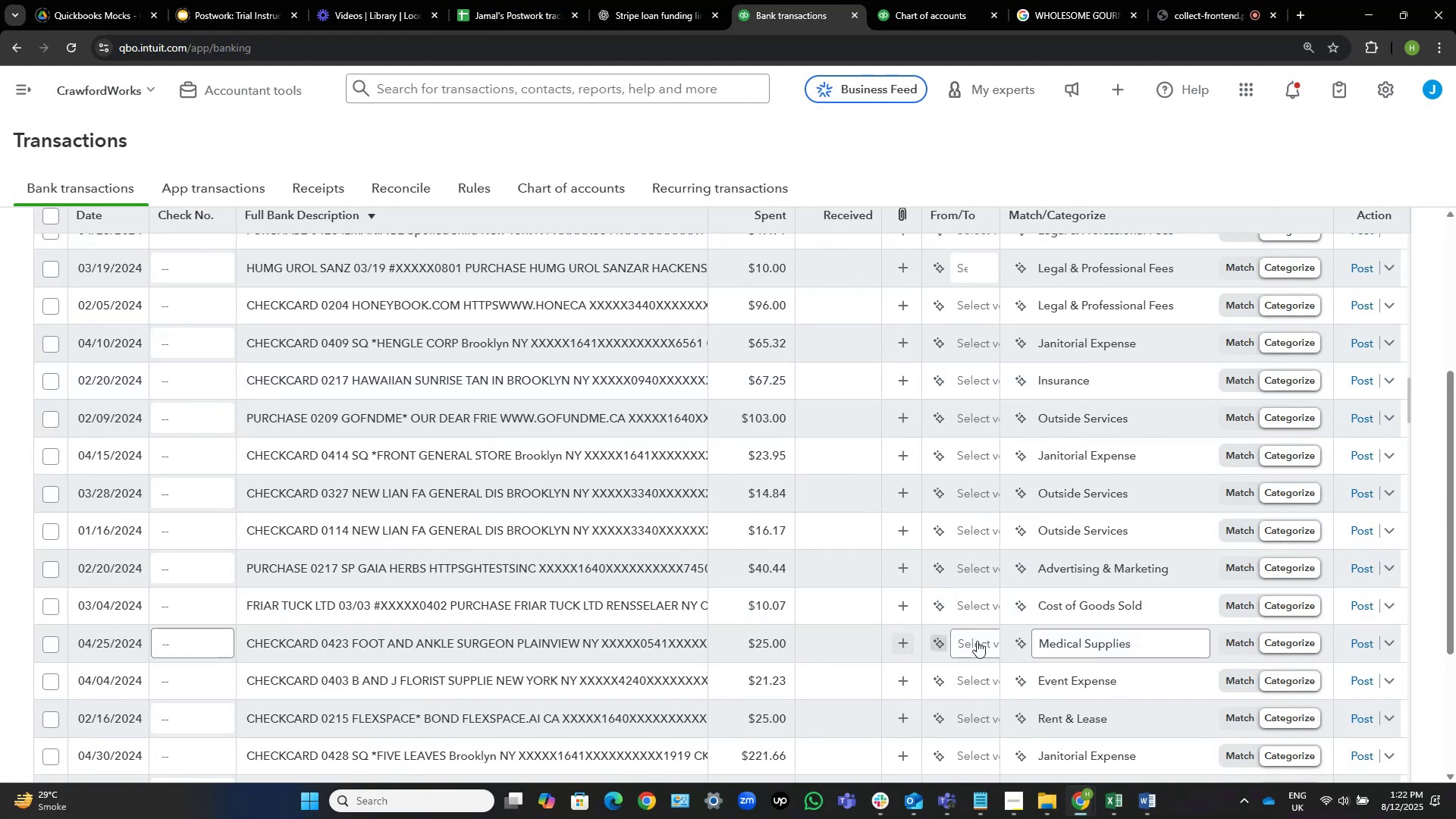 
left_click([973, 643])
 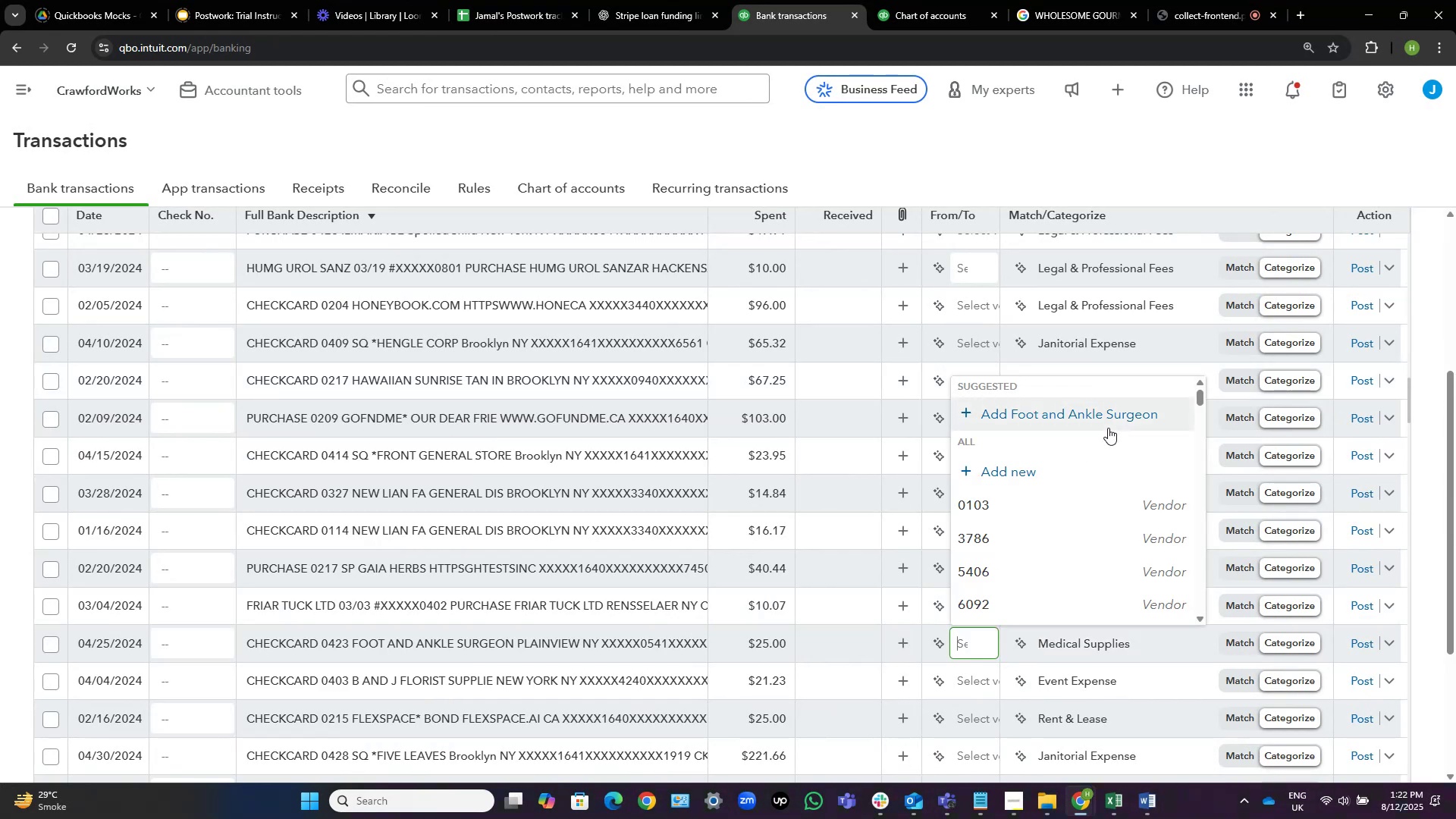 
left_click([1108, 428])
 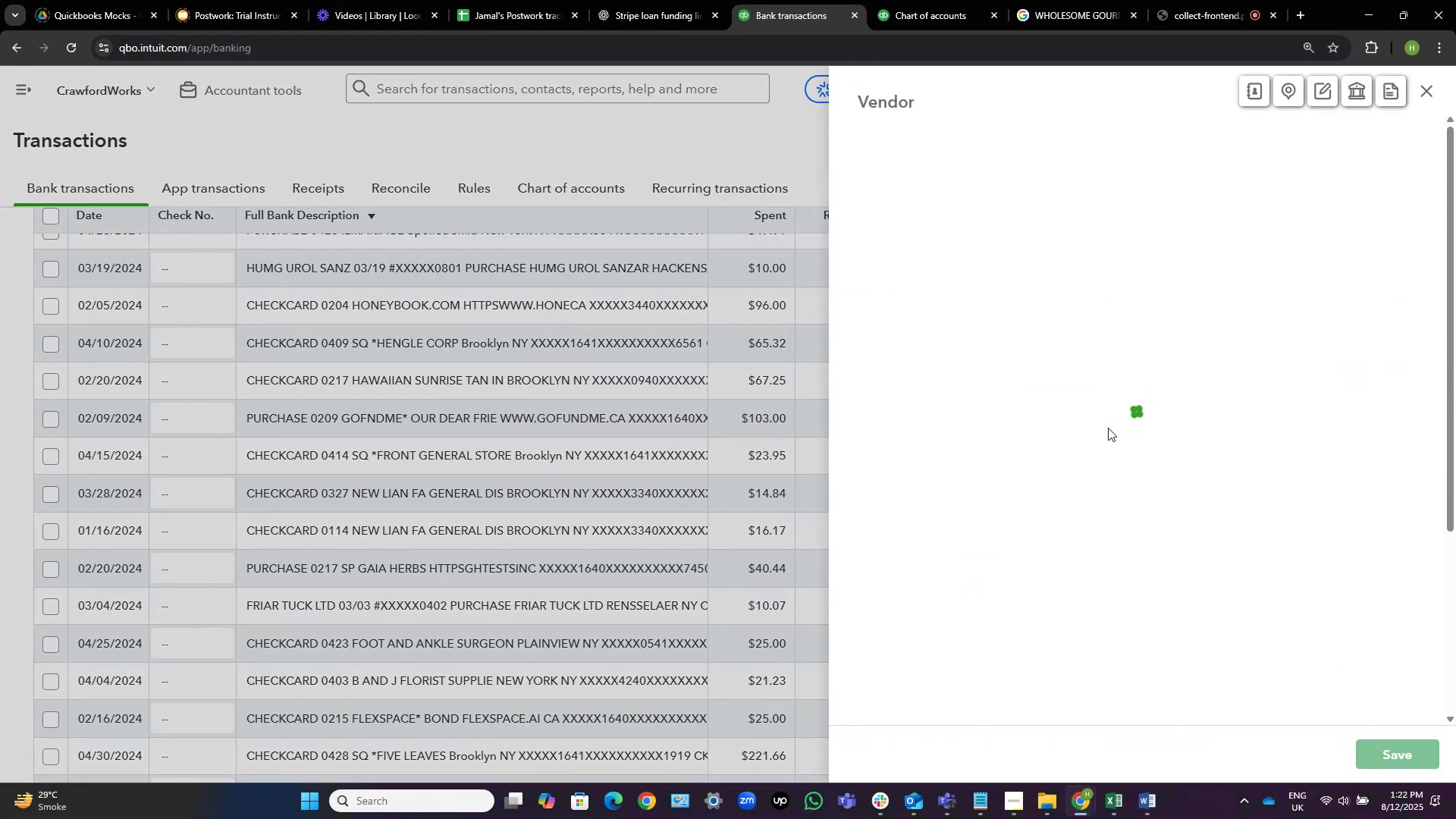 
scroll: coordinate [1108, 428], scroll_direction: up, amount: 1.0
 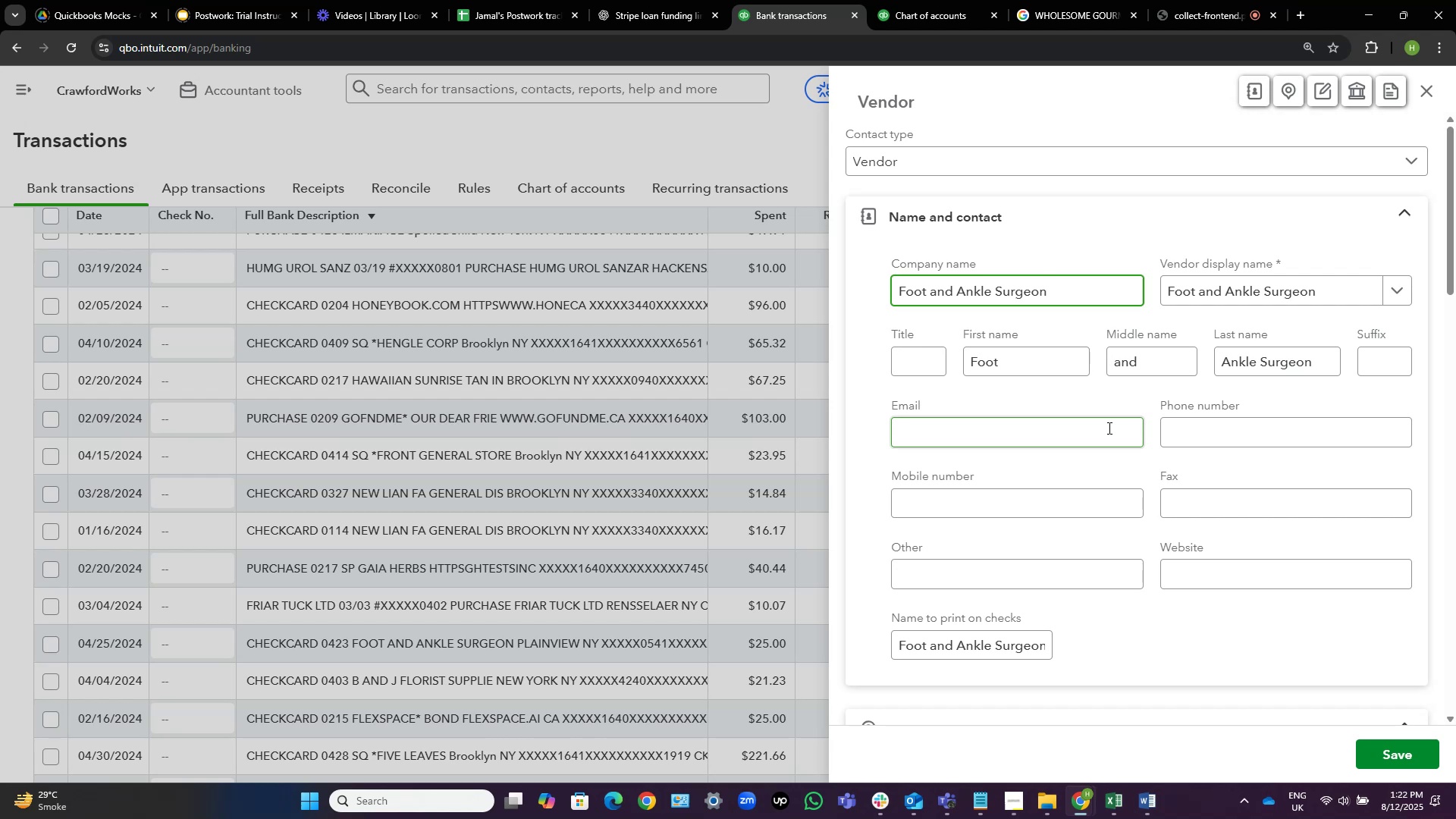 
wait(22.33)
 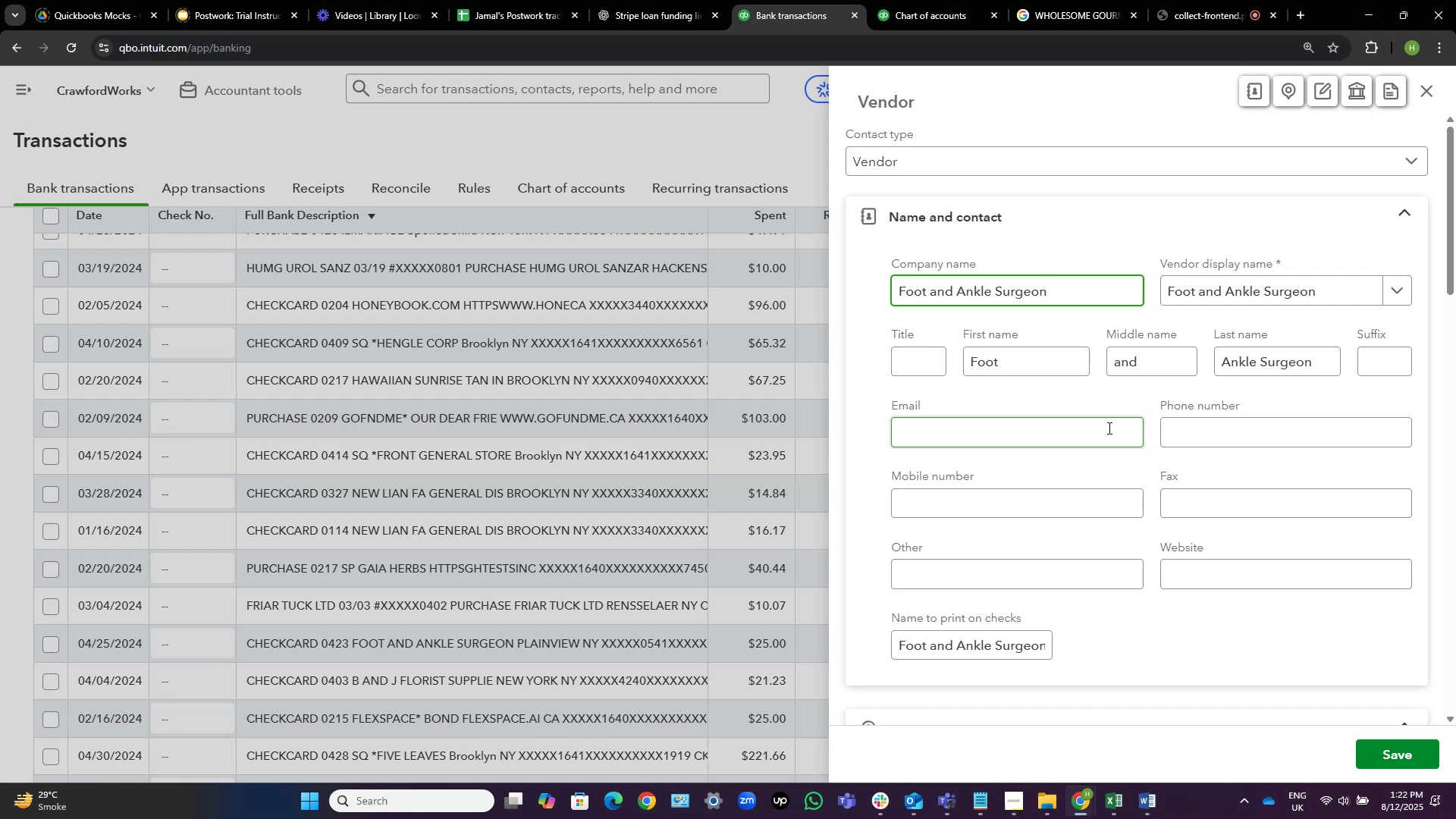 
left_click([1382, 755])
 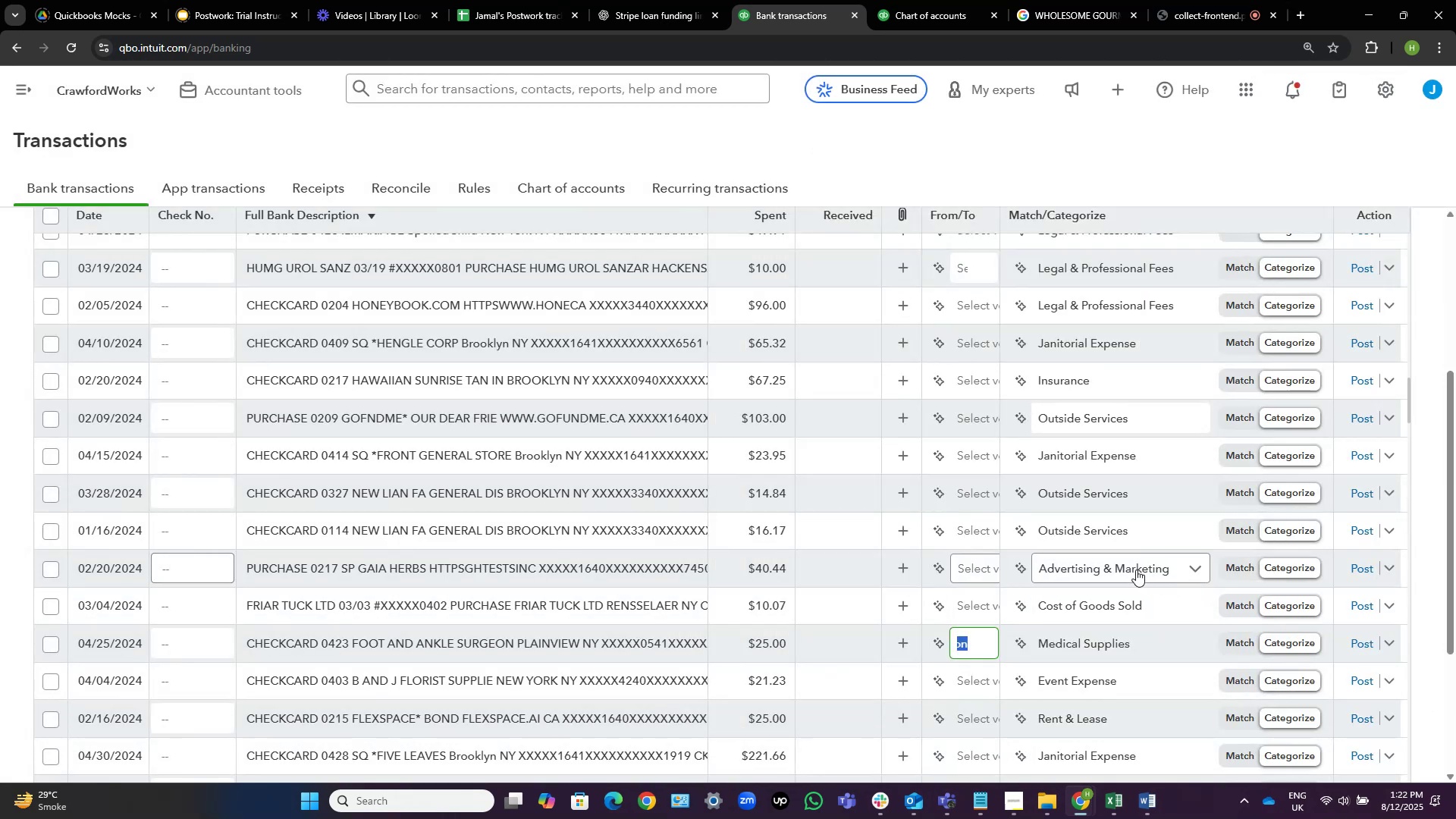 
mouse_move([990, 638])
 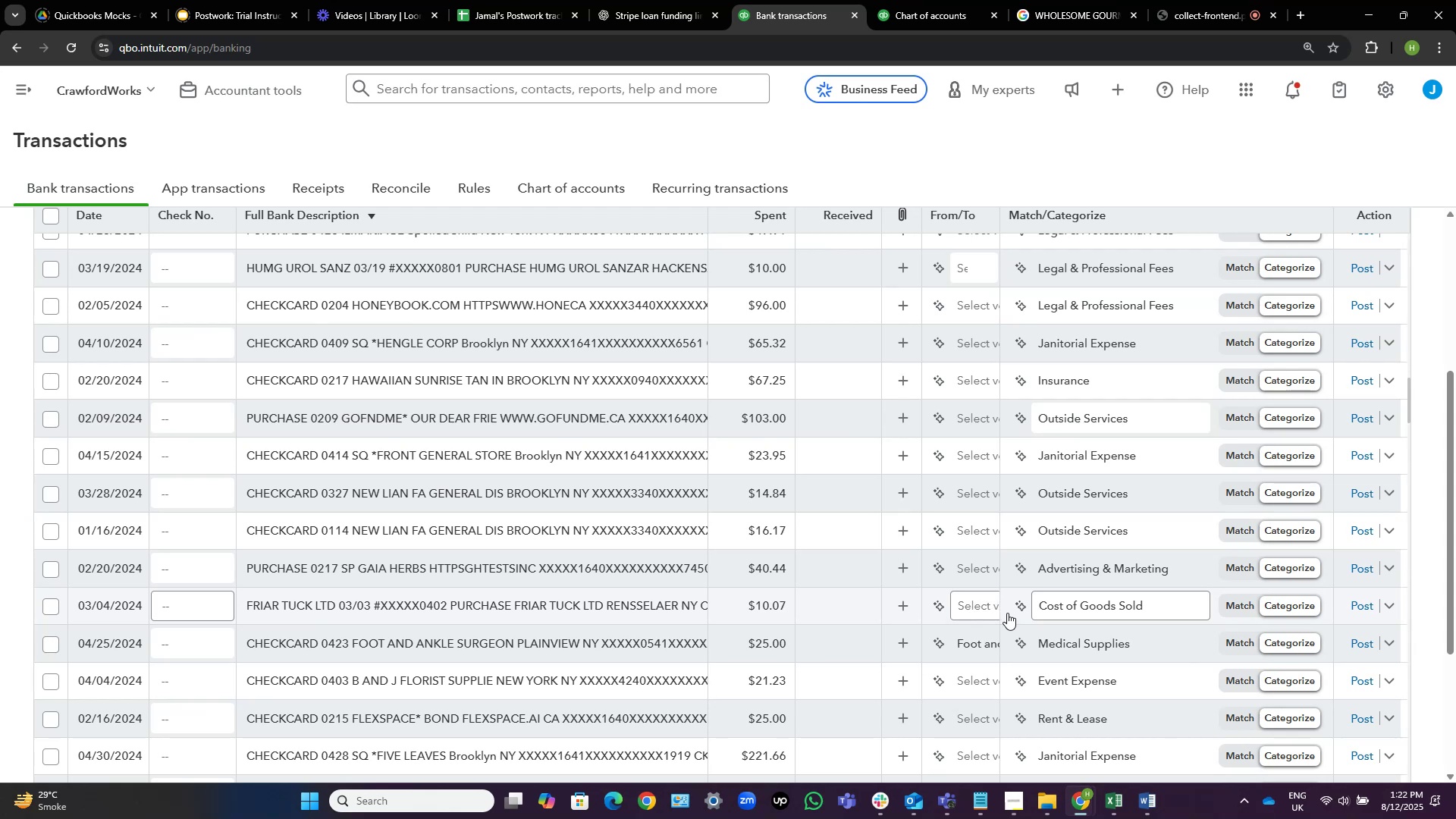 
wait(15.55)
 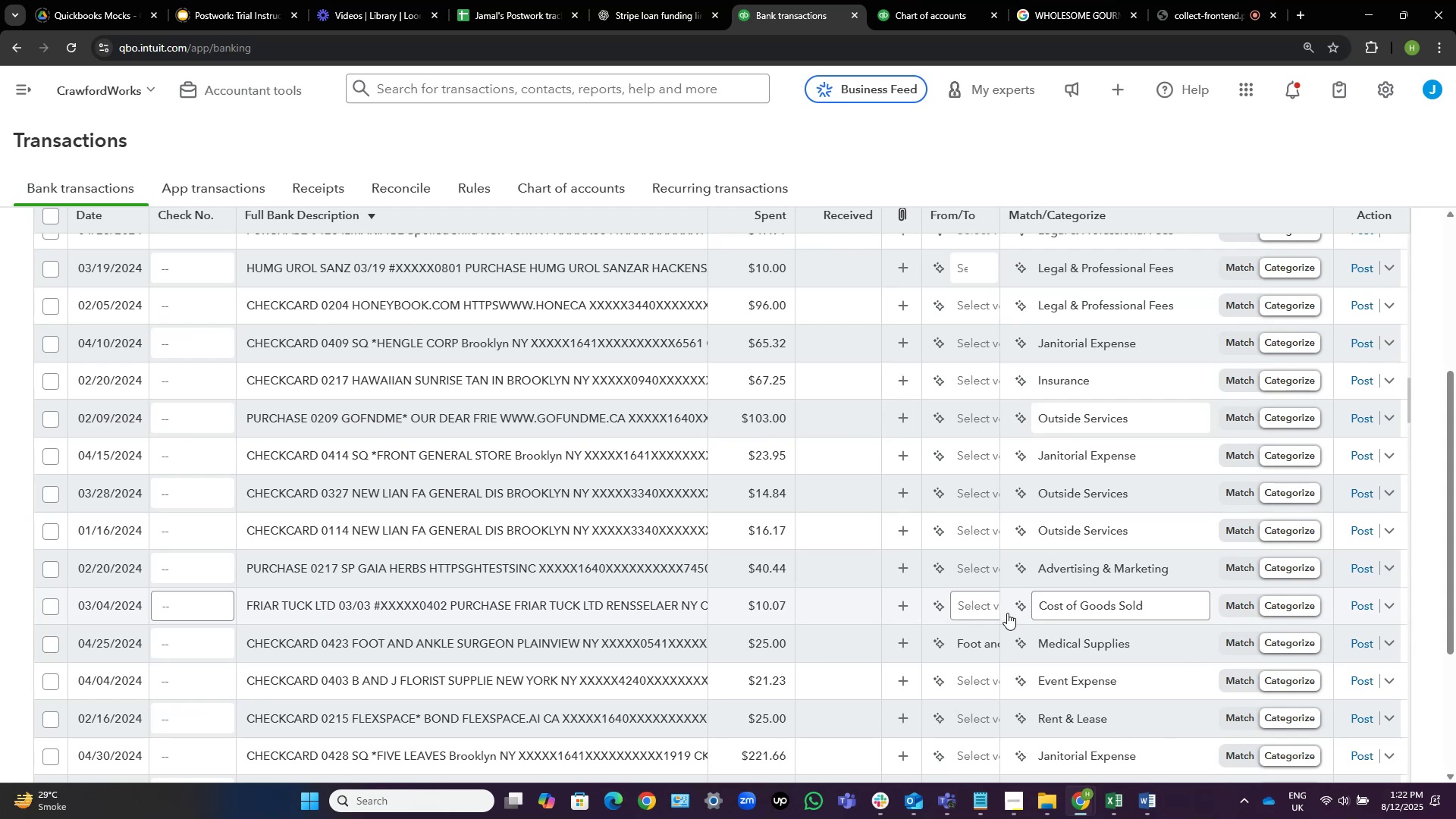 
left_click([968, 607])
 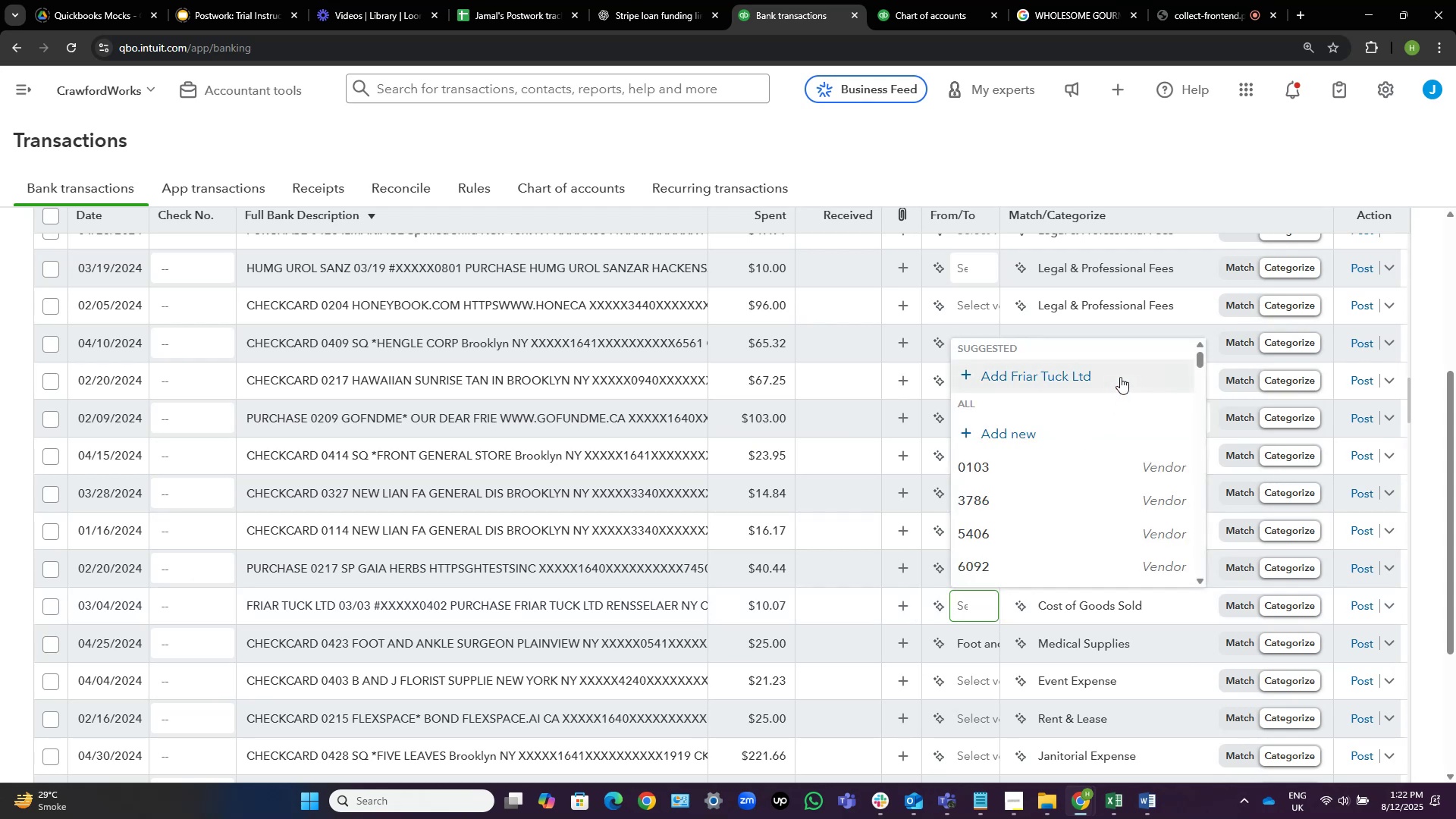 
left_click([1120, 377])
 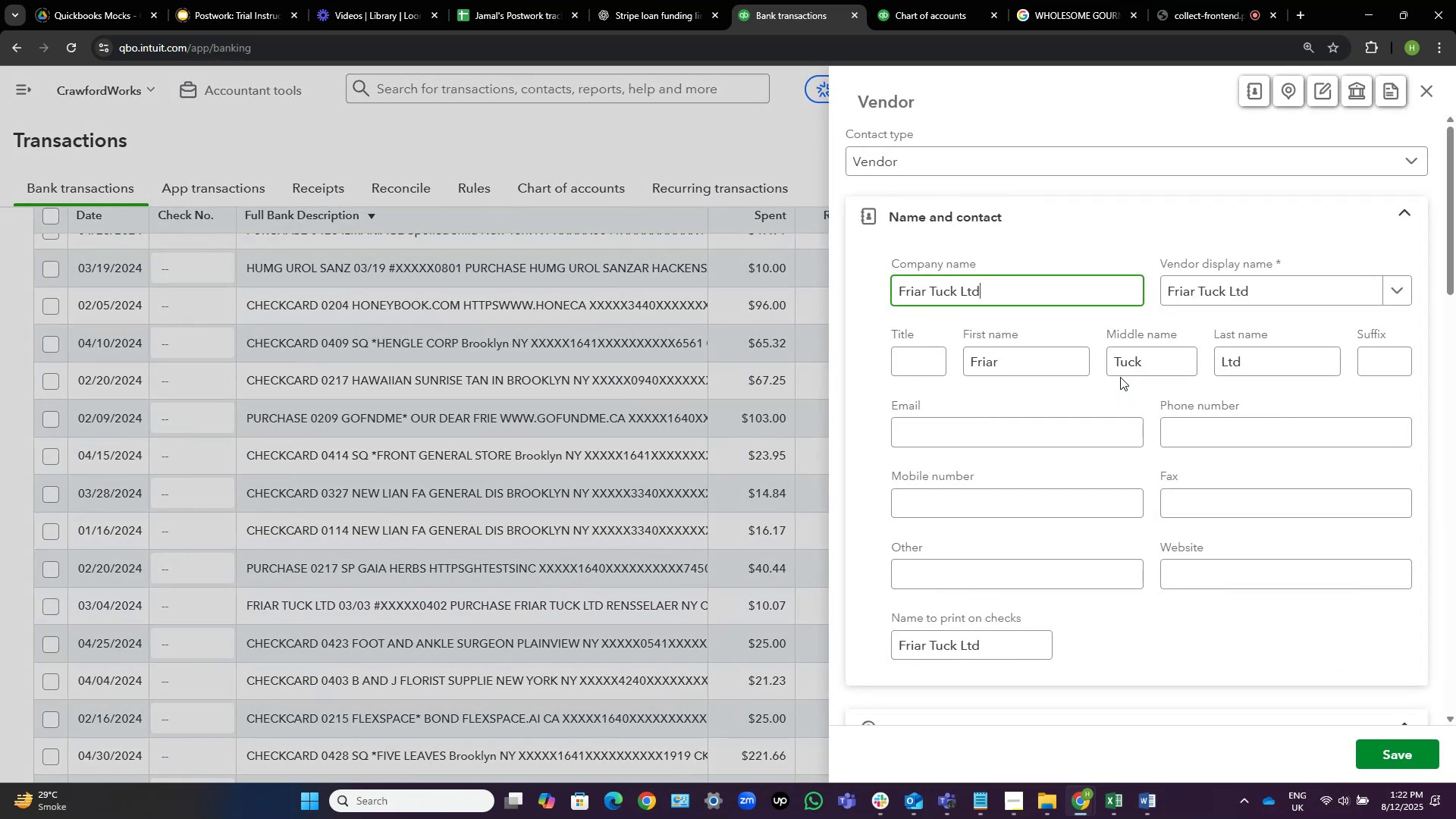 
wait(6.35)
 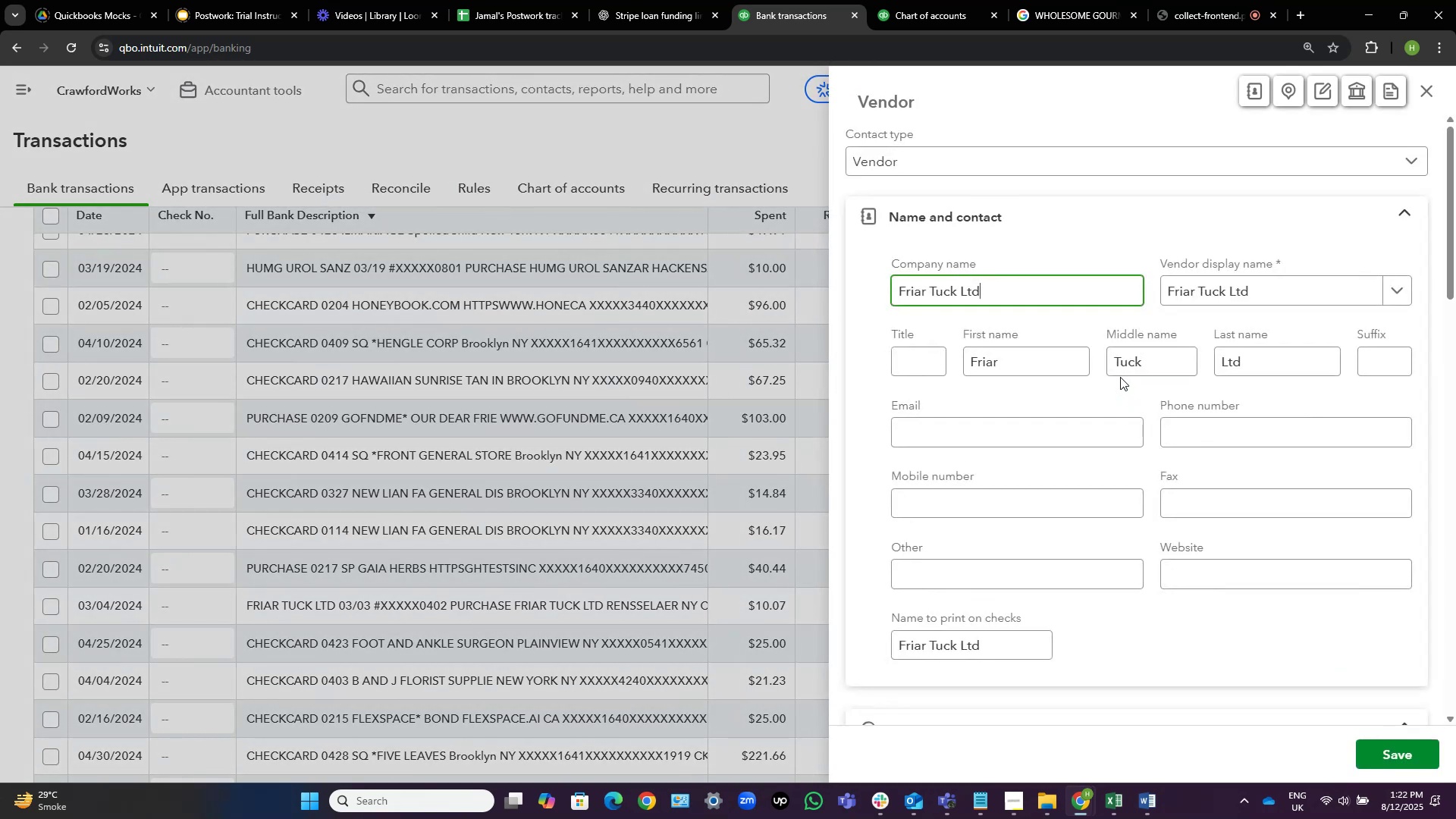 
left_click([1399, 758])
 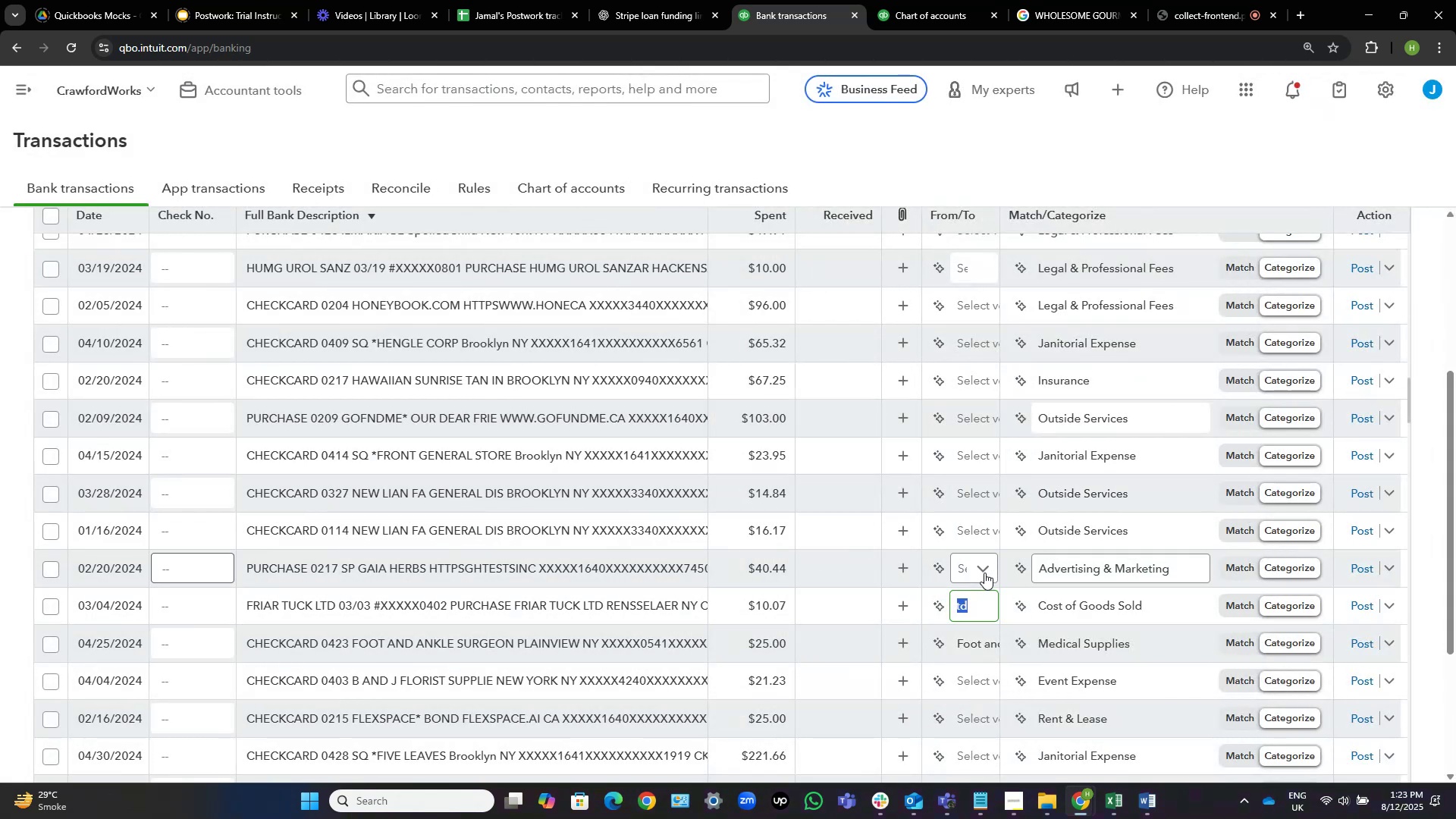 
wait(7.3)
 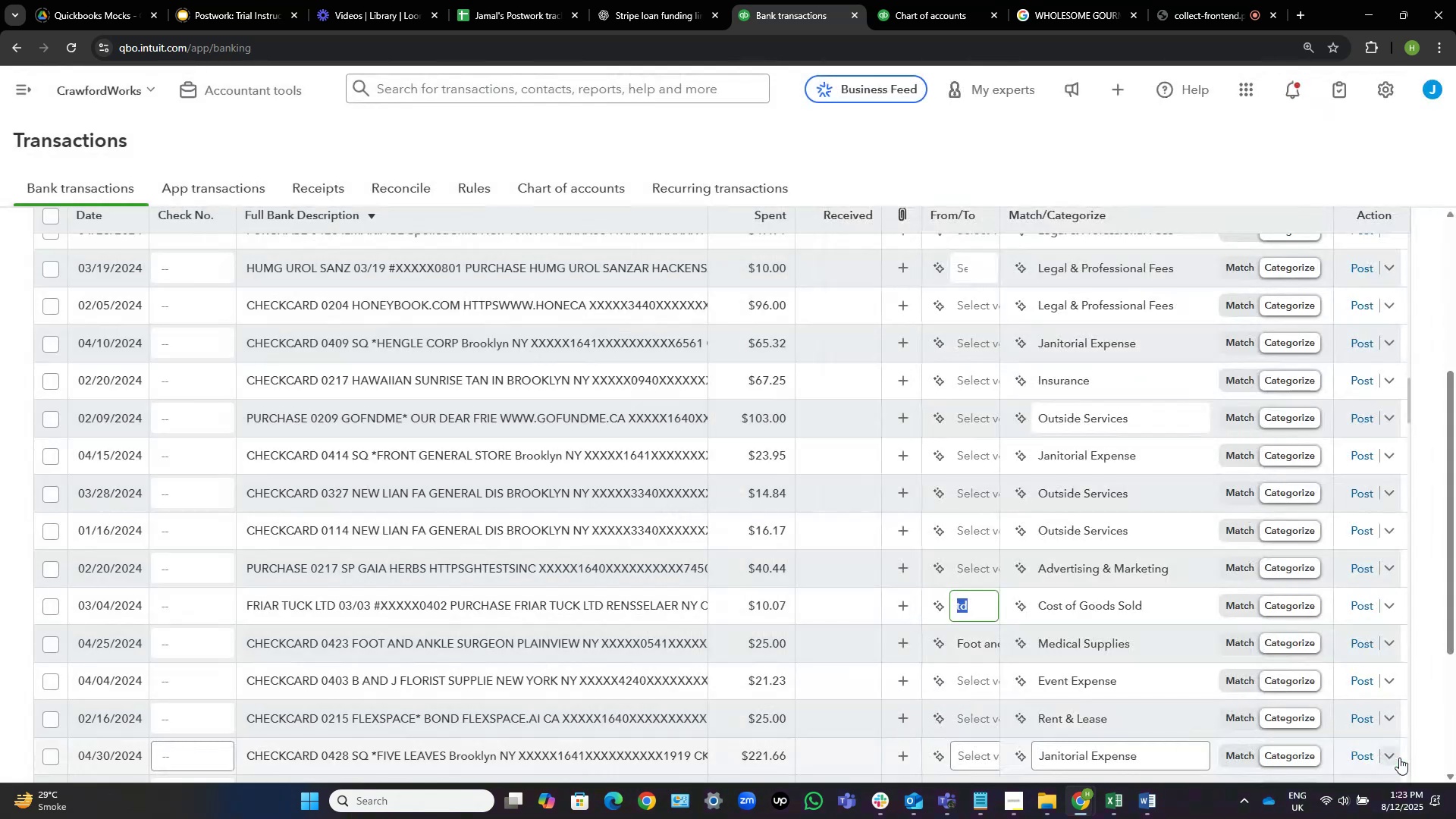 
left_click([968, 562])
 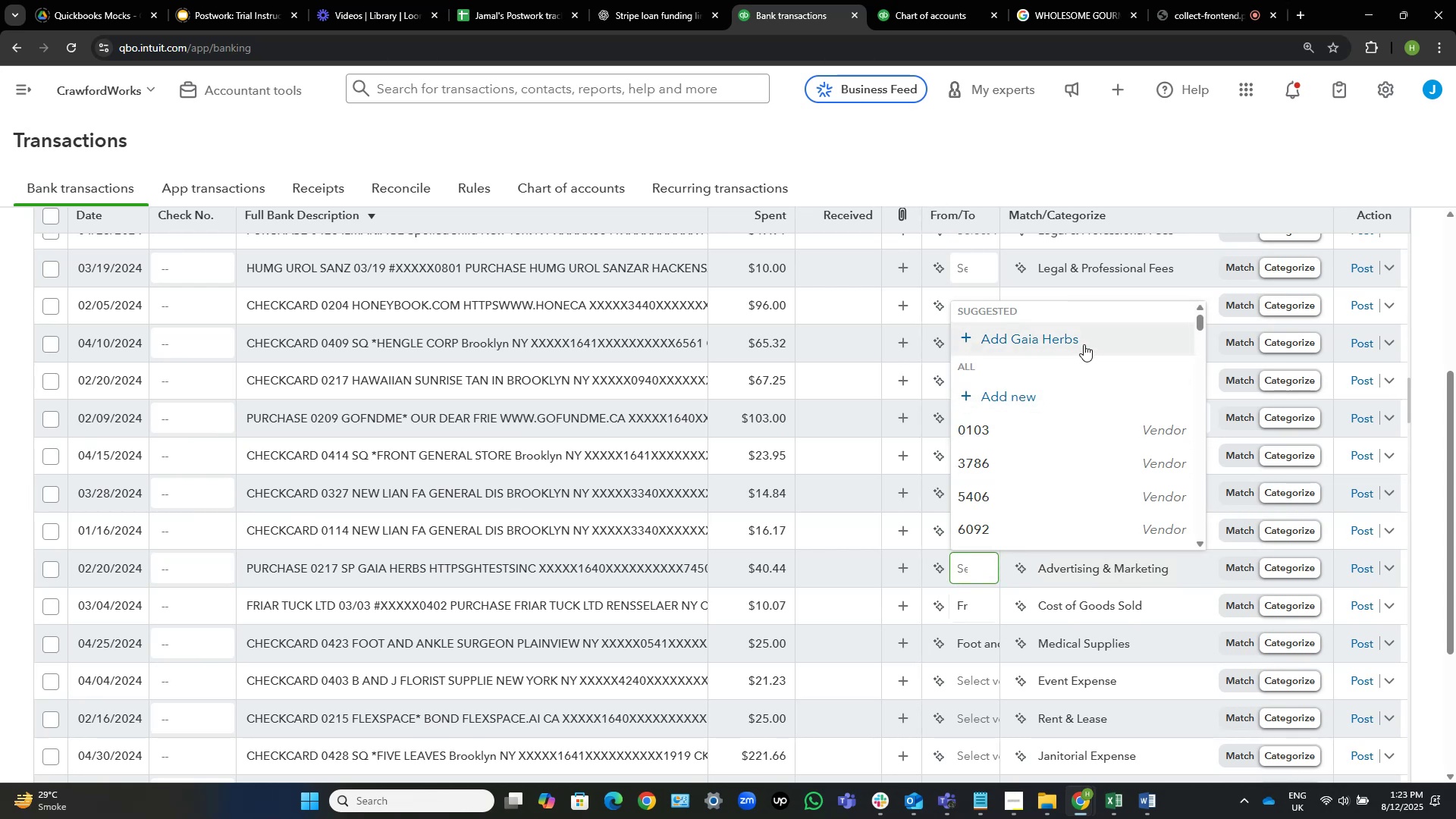 
wait(6.41)
 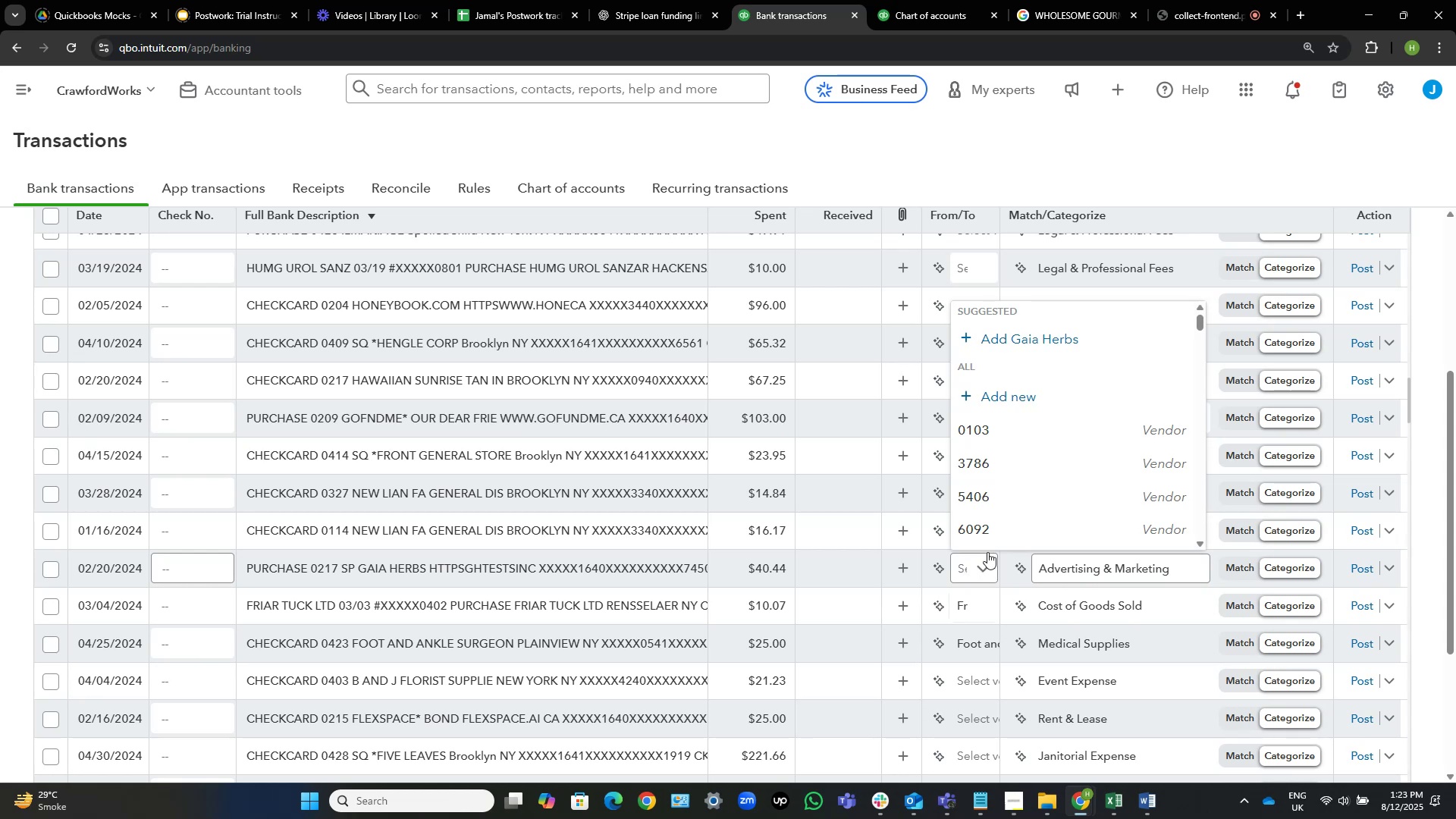 
left_click([1084, 344])
 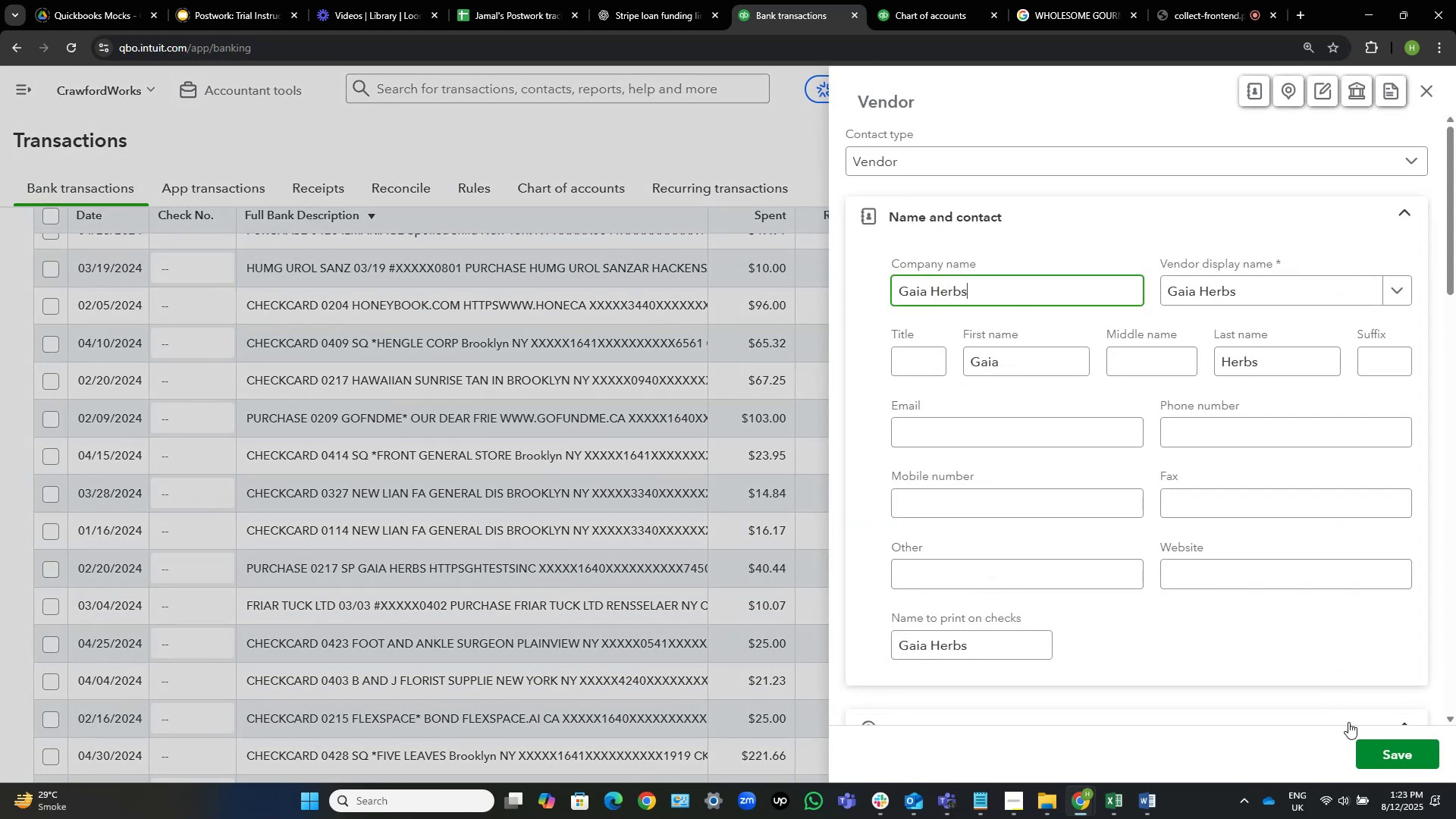 
left_click([1395, 754])
 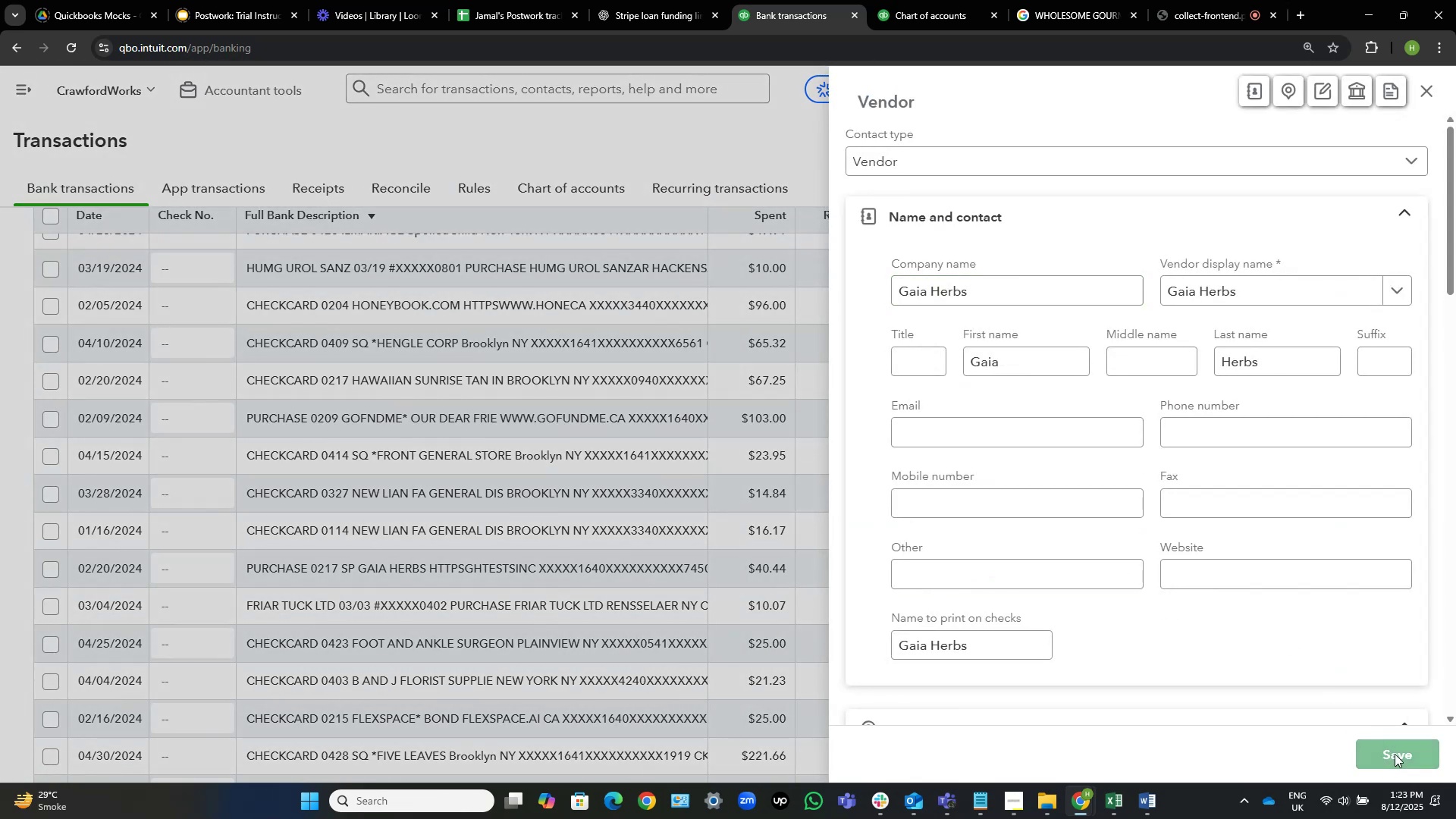 
mouse_move([1382, 719])
 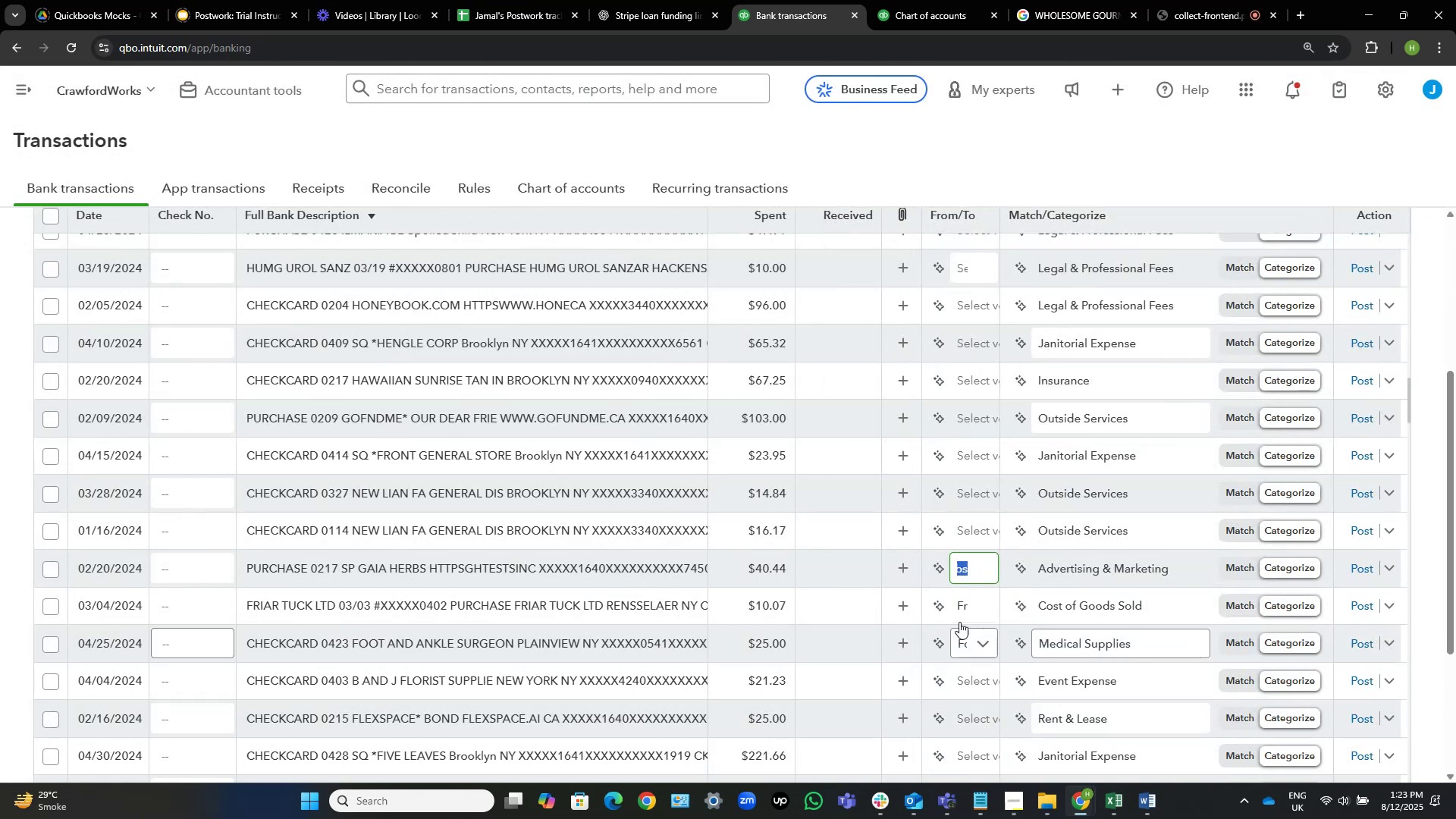 
wait(8.64)
 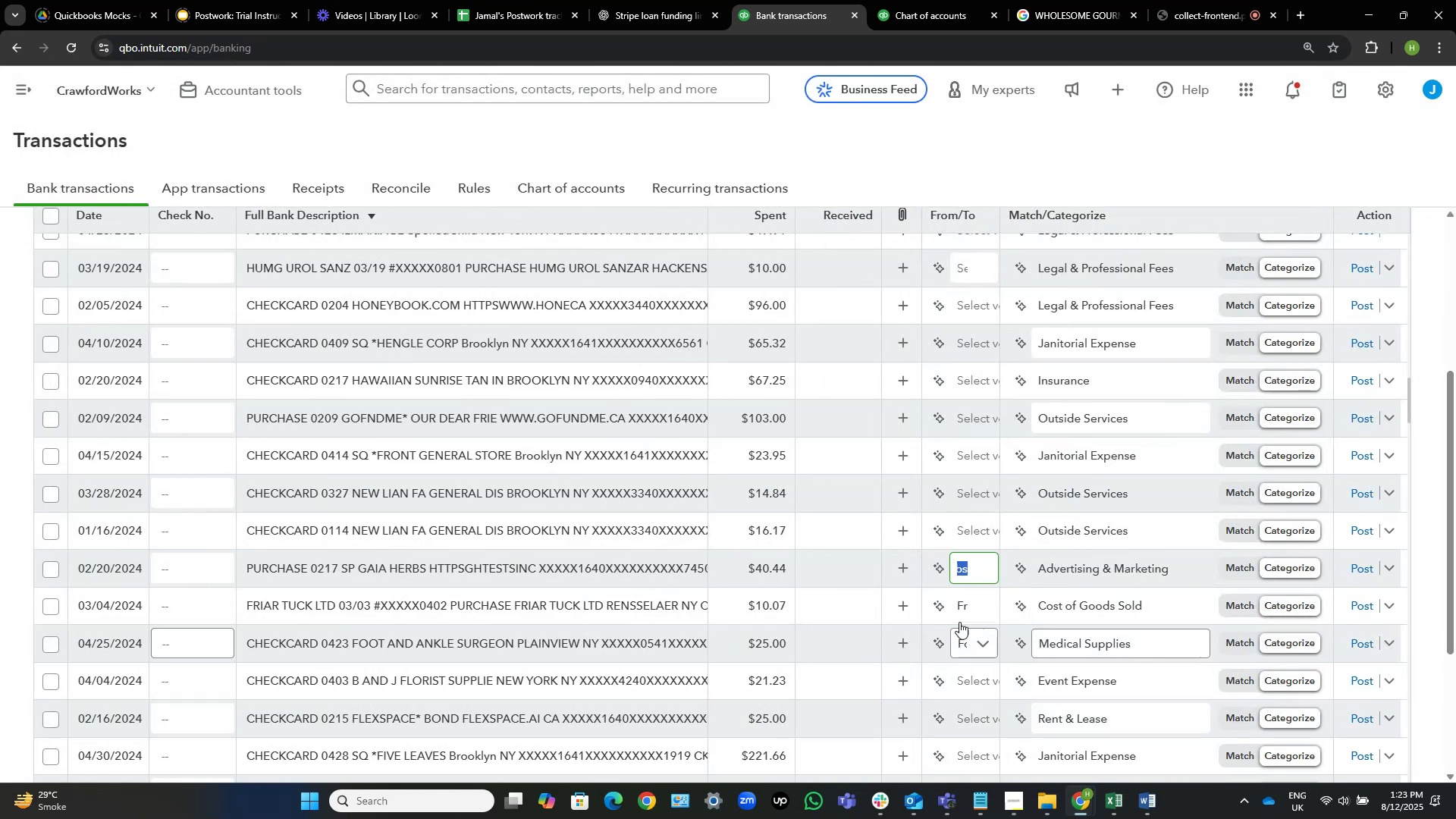 
left_click([971, 529])
 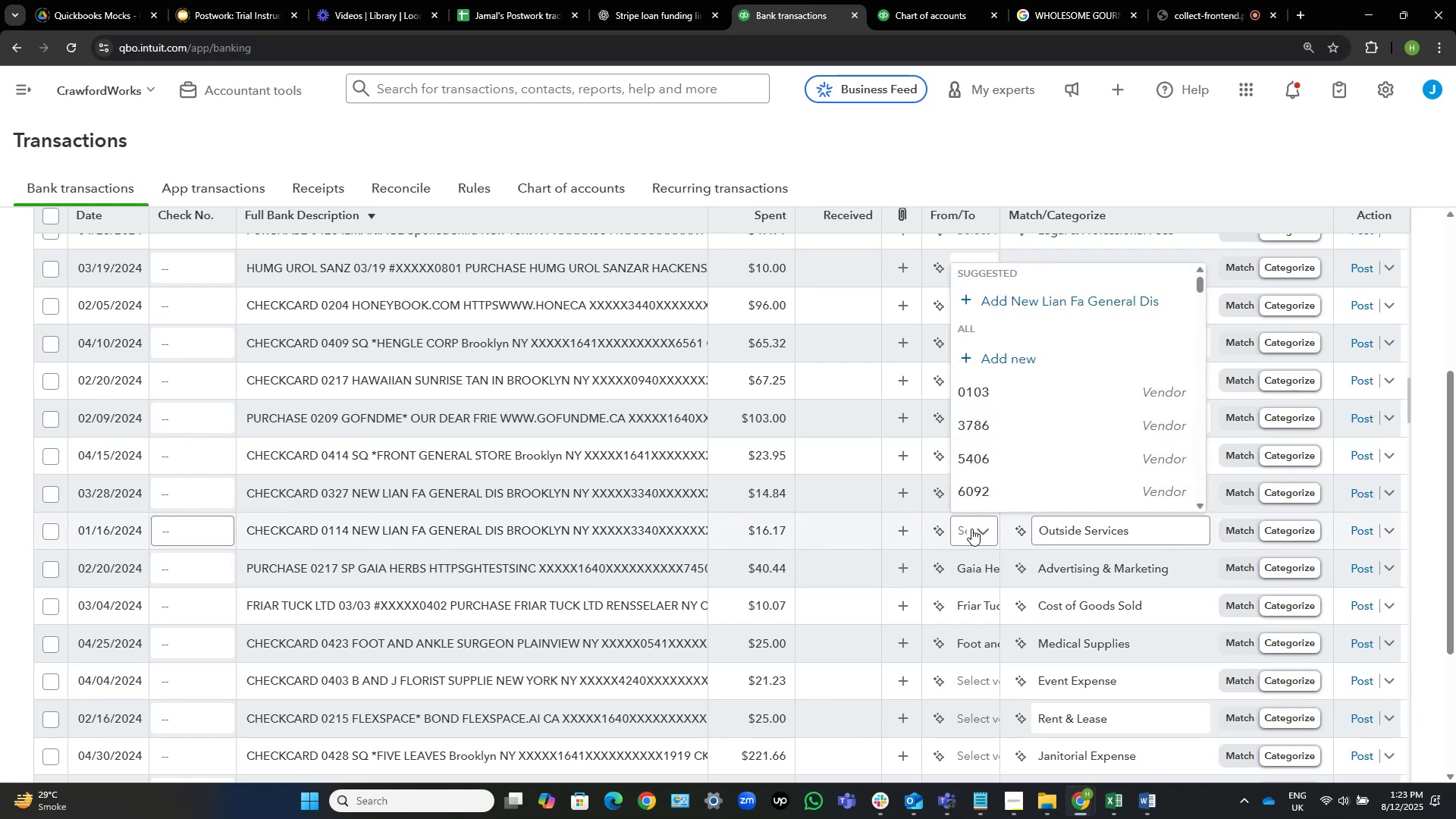 
wait(8.94)
 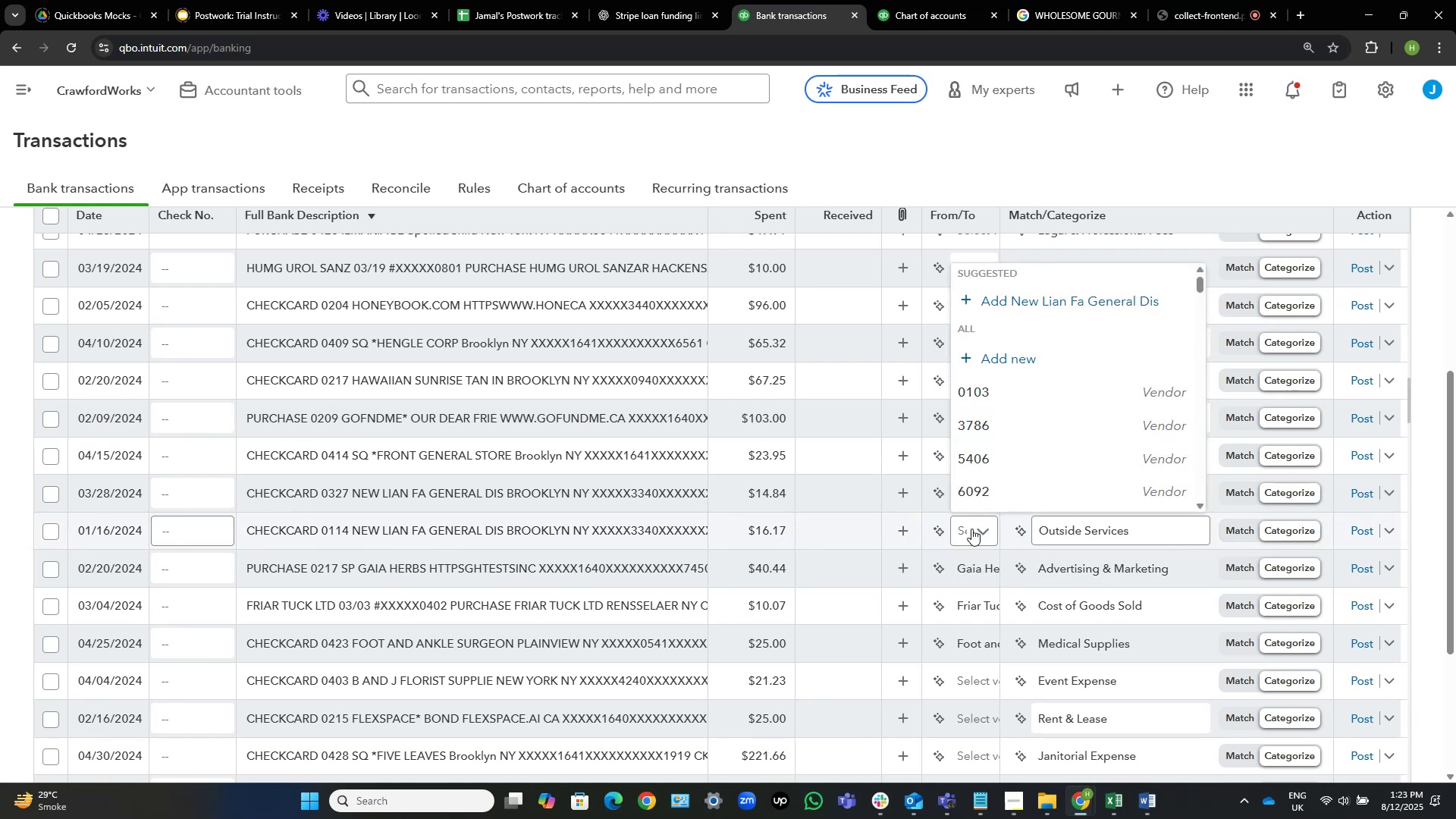 
left_click([1090, 300])
 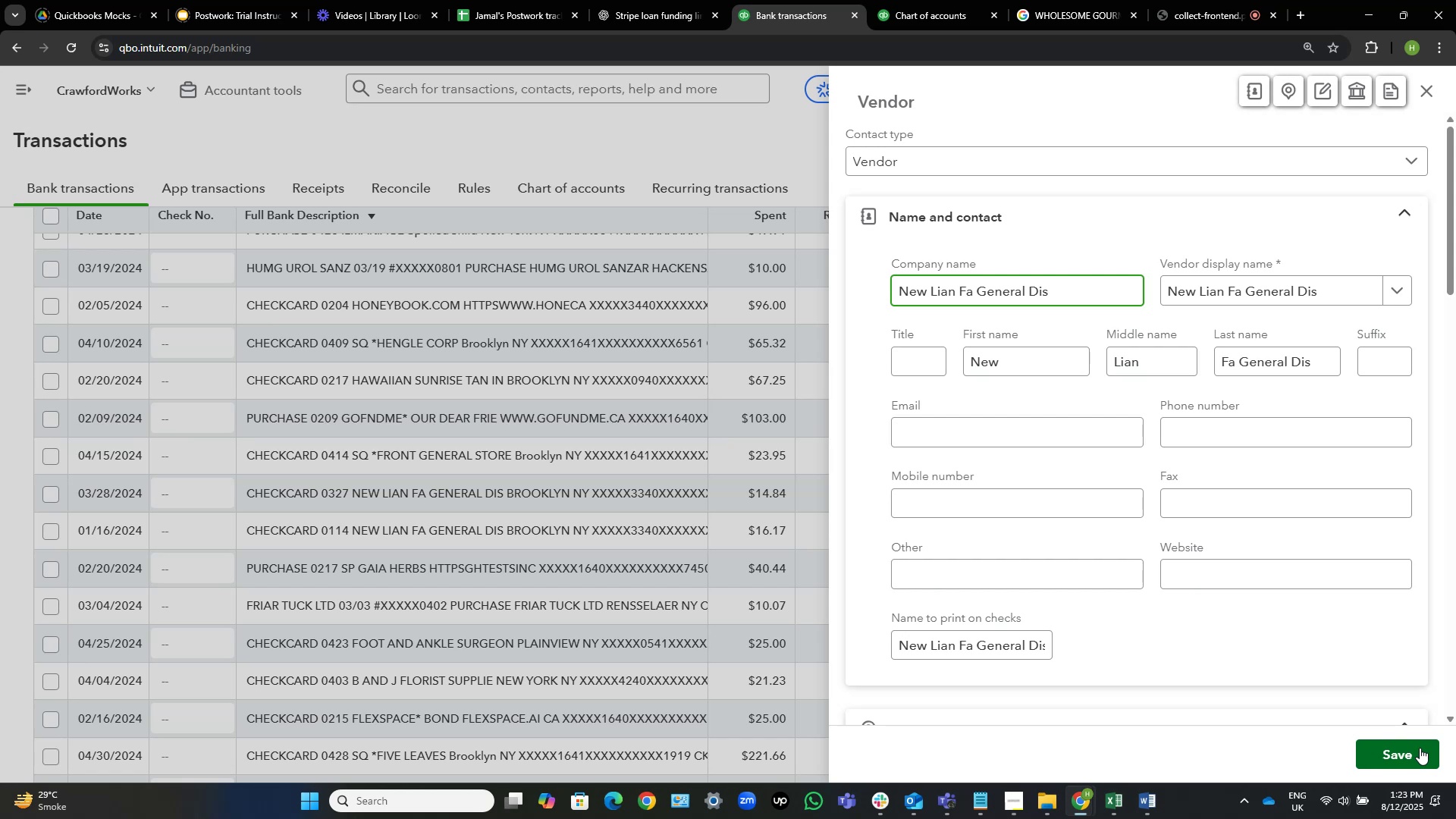 
wait(12.37)
 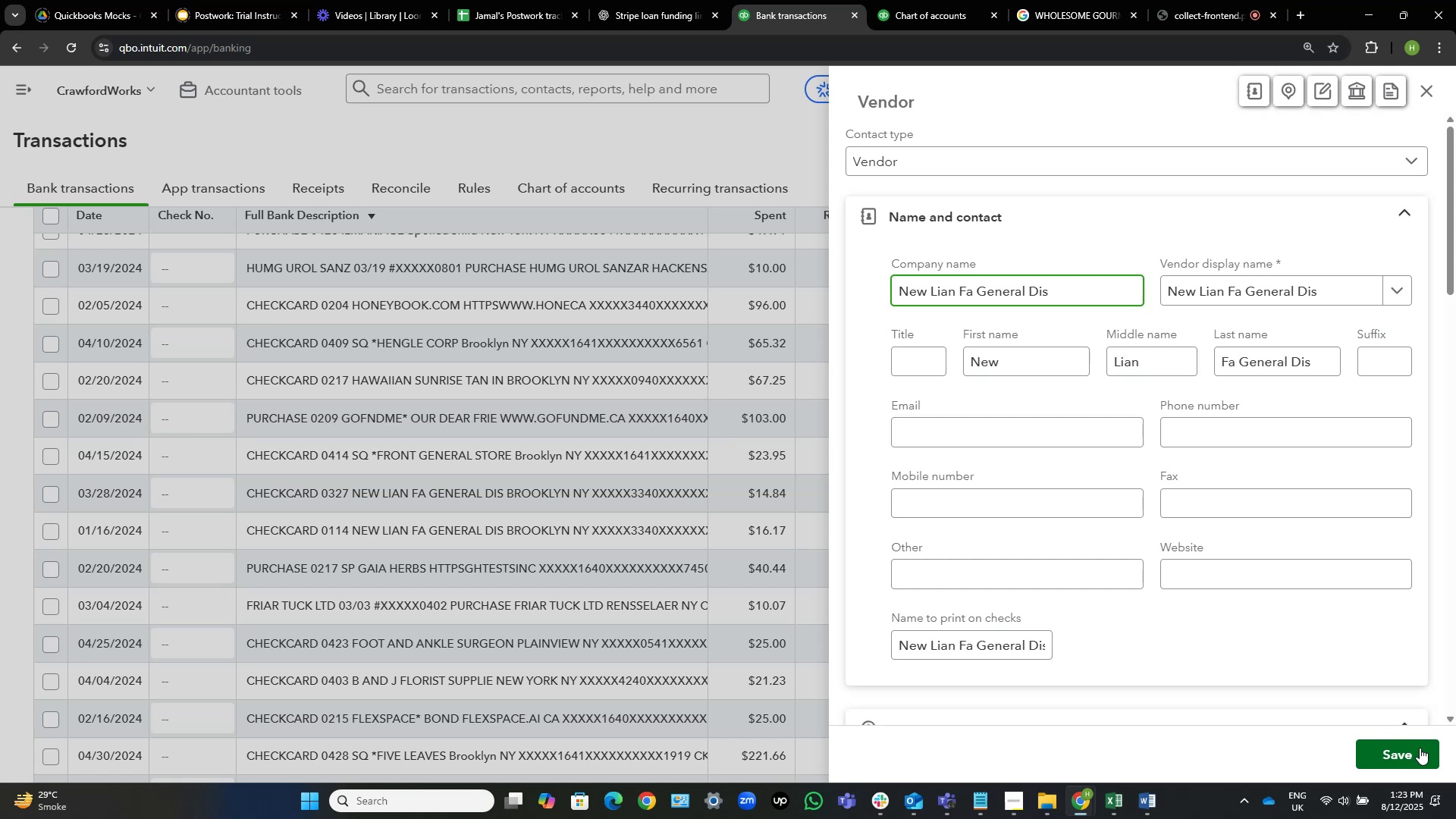 
left_click([1420, 748])
 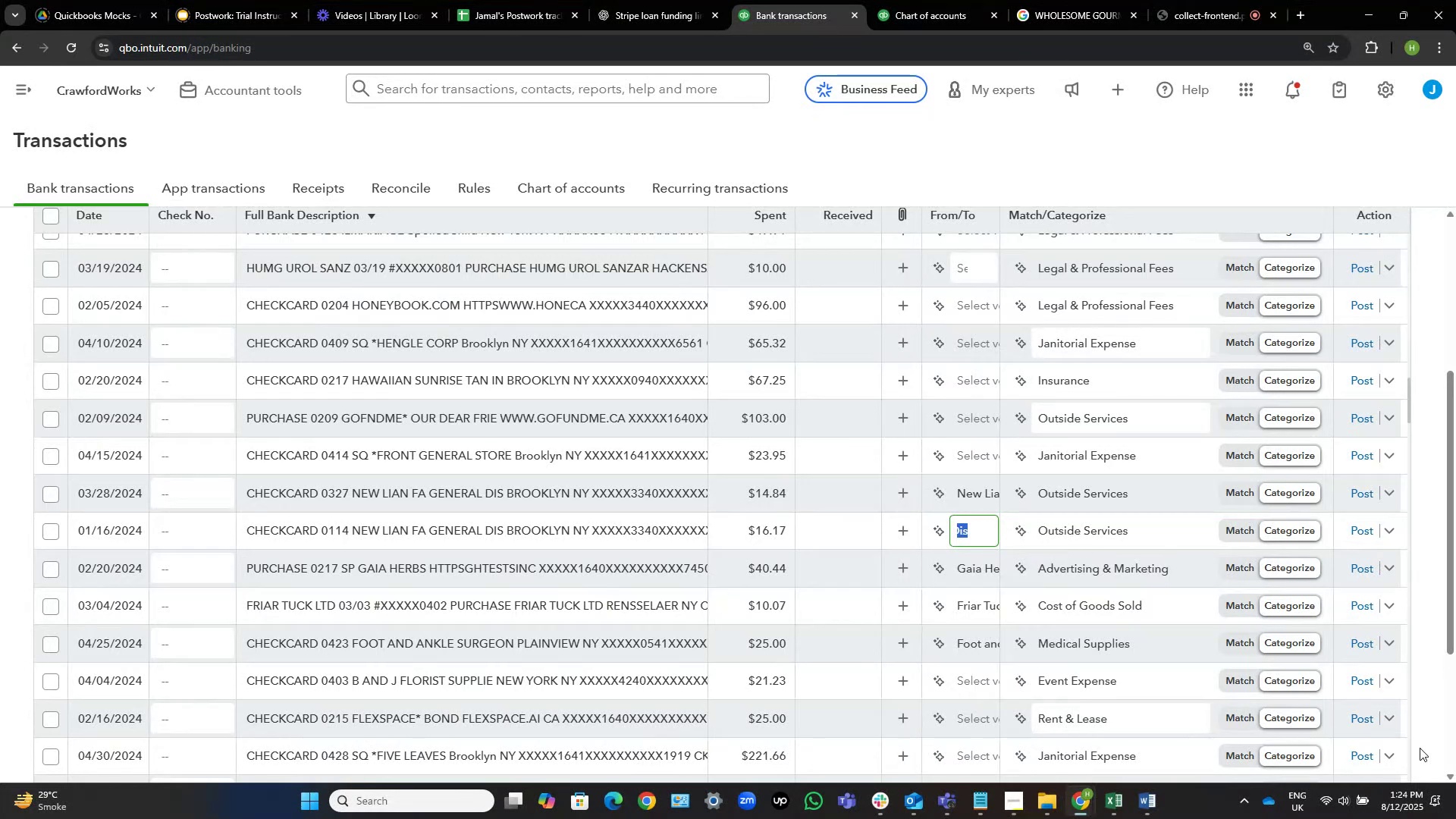 
wait(25.48)
 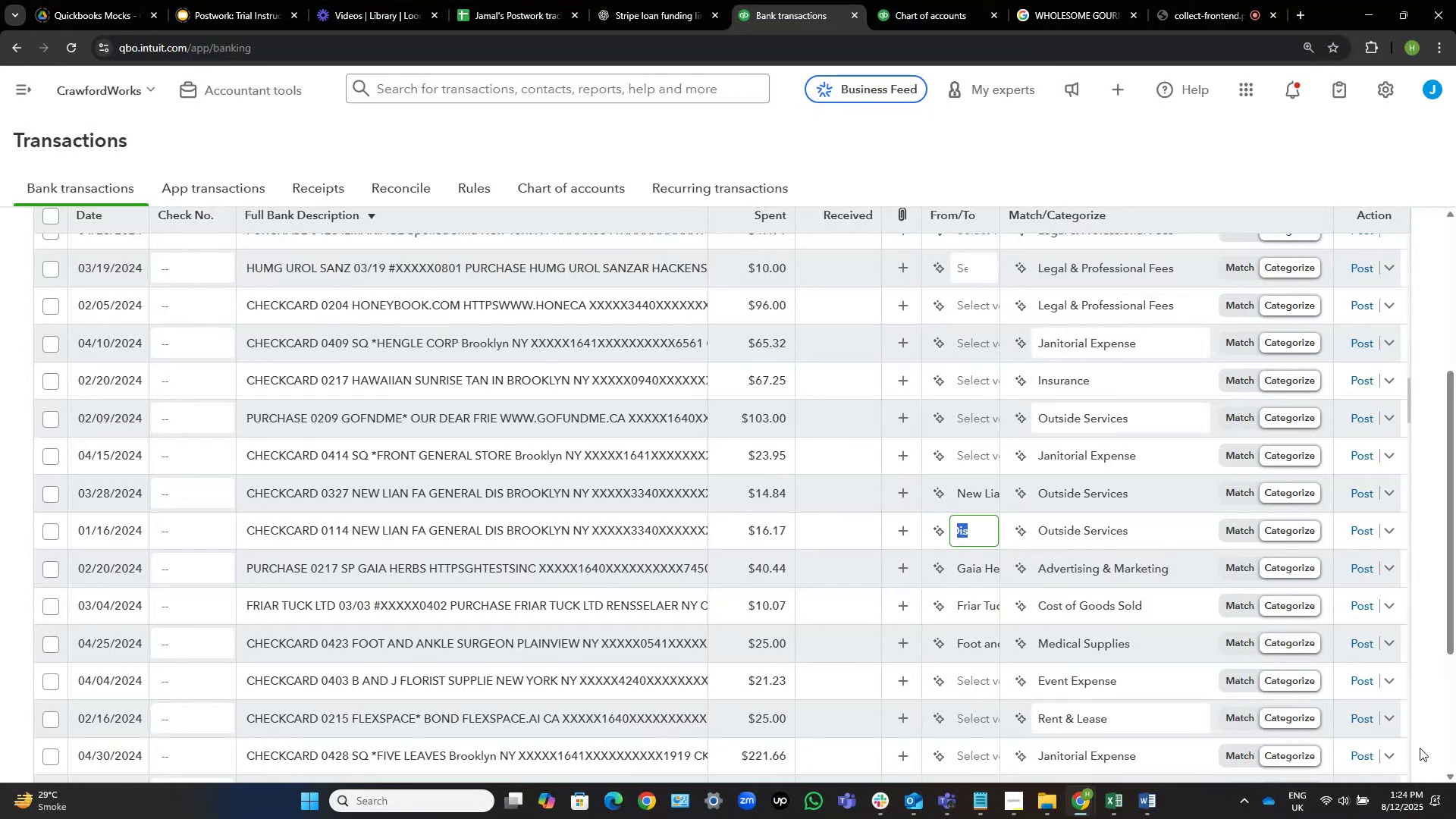 
left_click([1119, 163])
 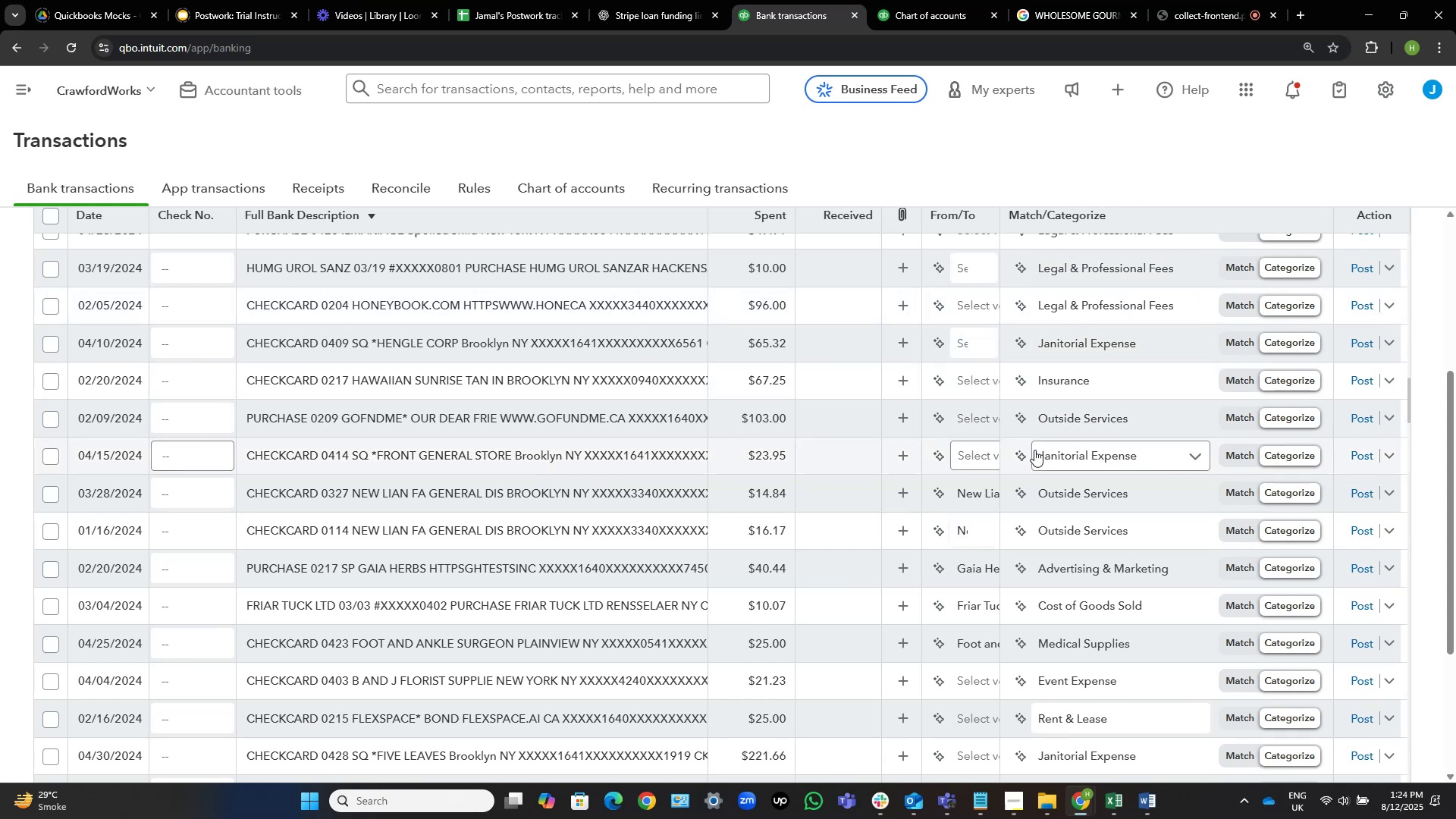 
mouse_move([968, 450])
 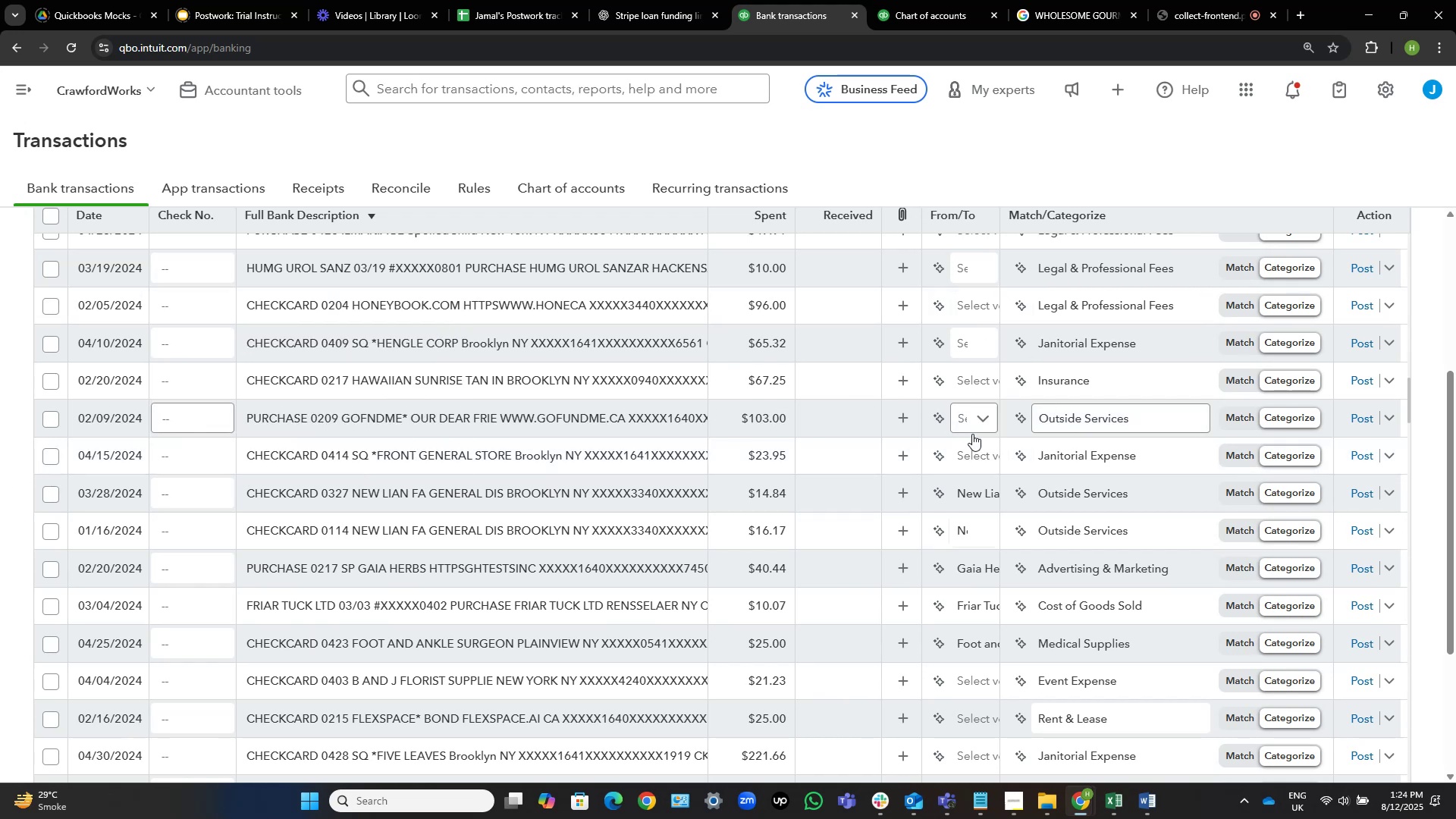 
wait(5.21)
 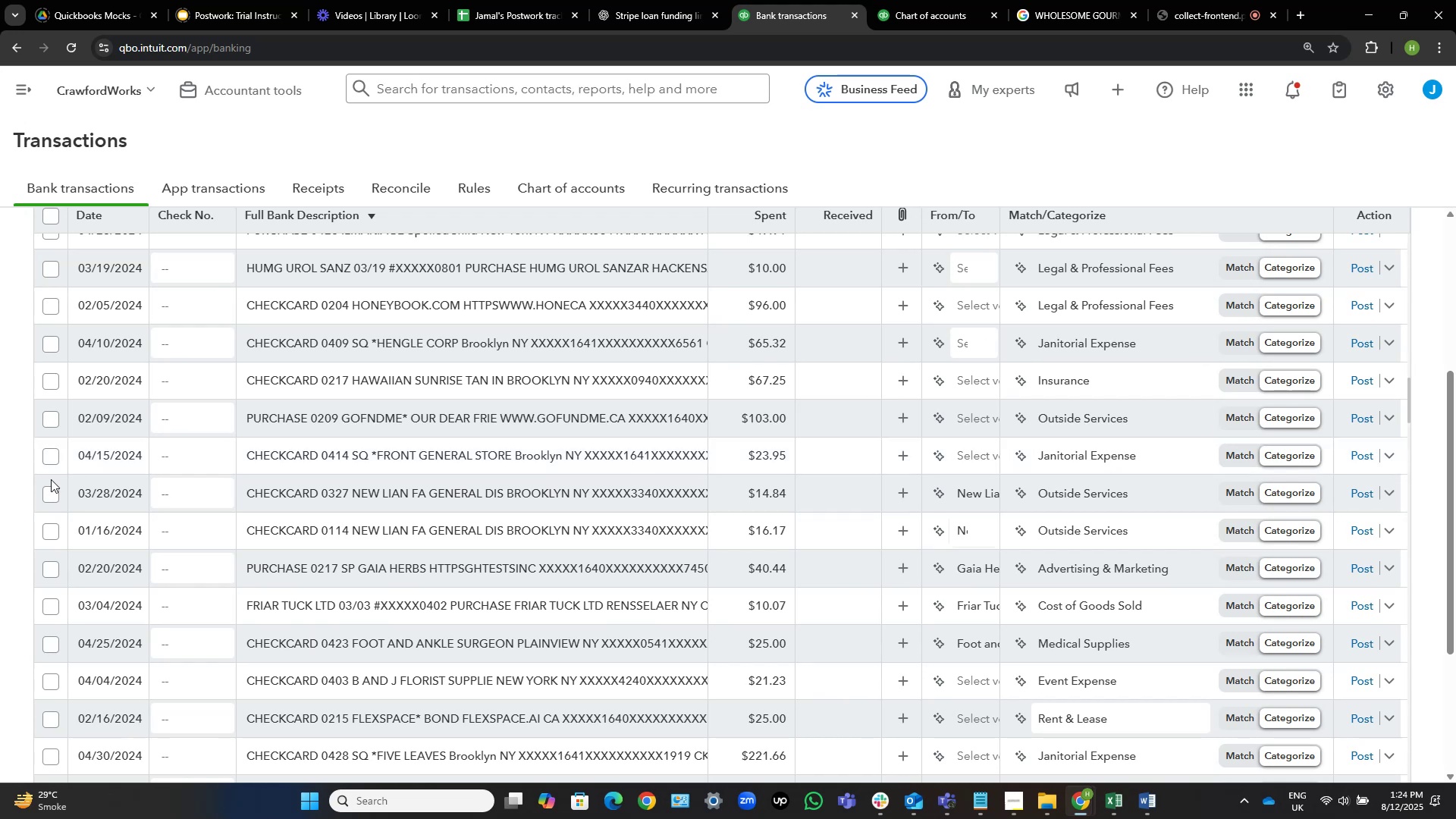 
left_click([971, 453])
 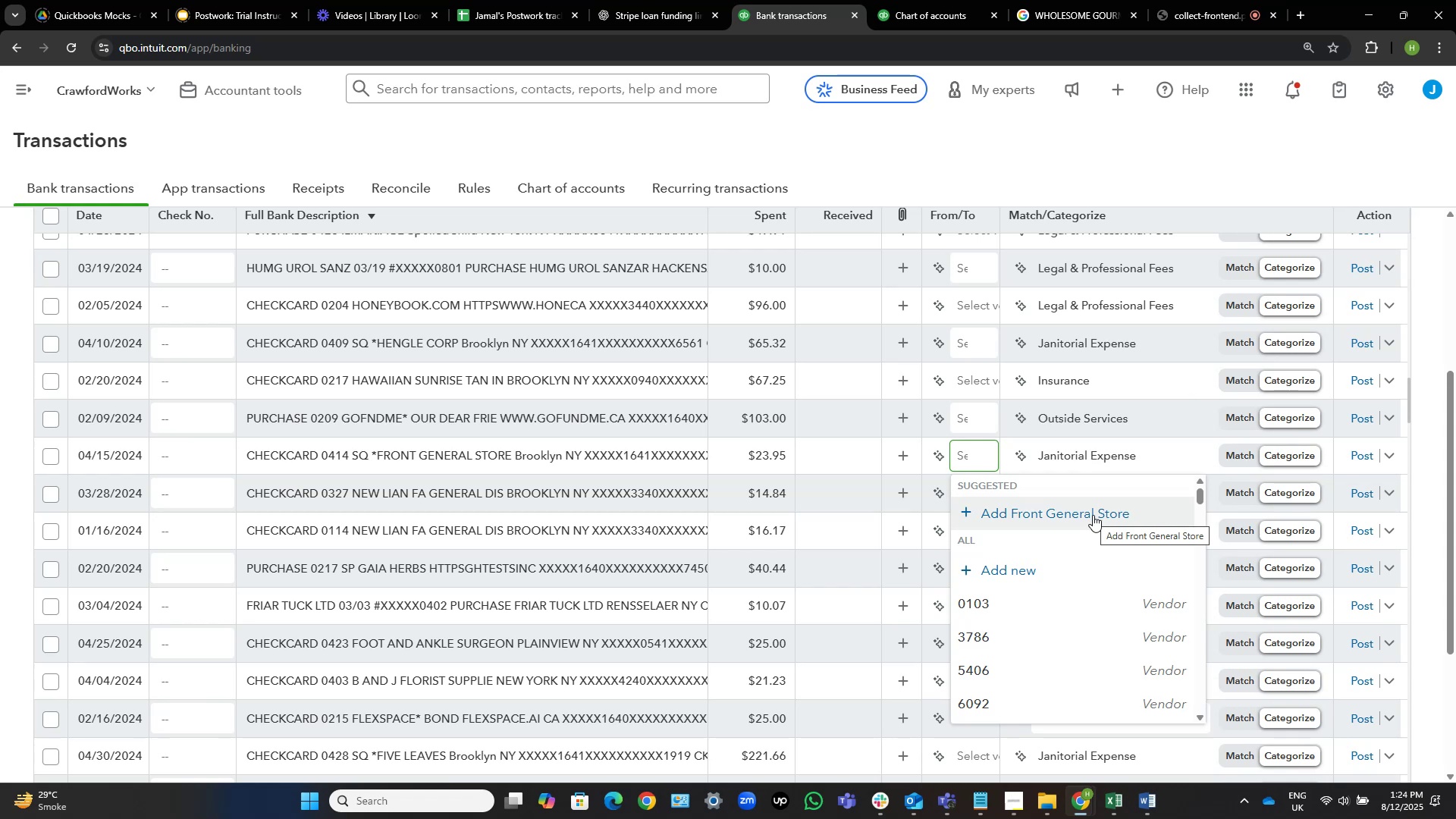 
wait(5.34)
 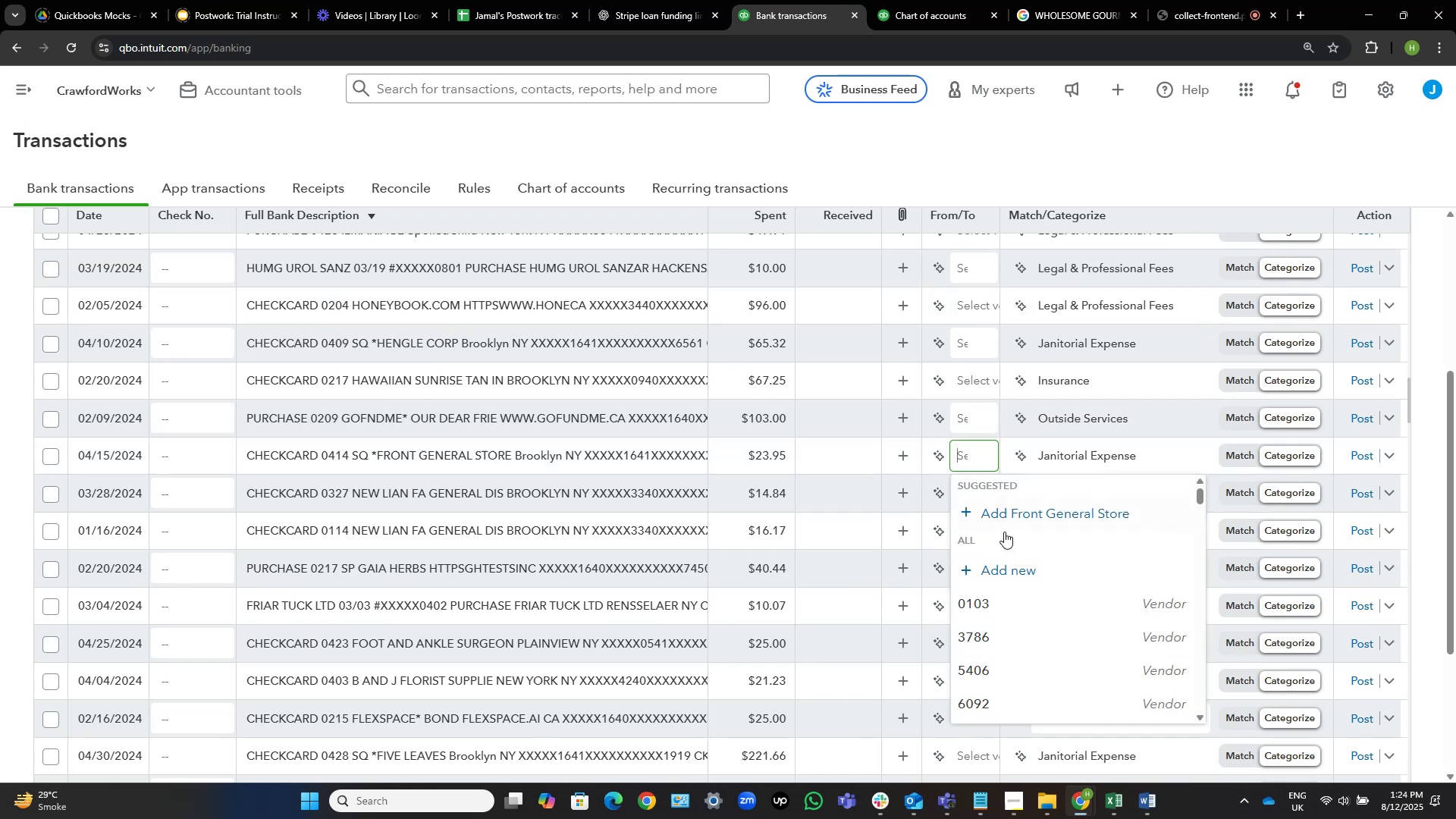 
left_click([1093, 515])
 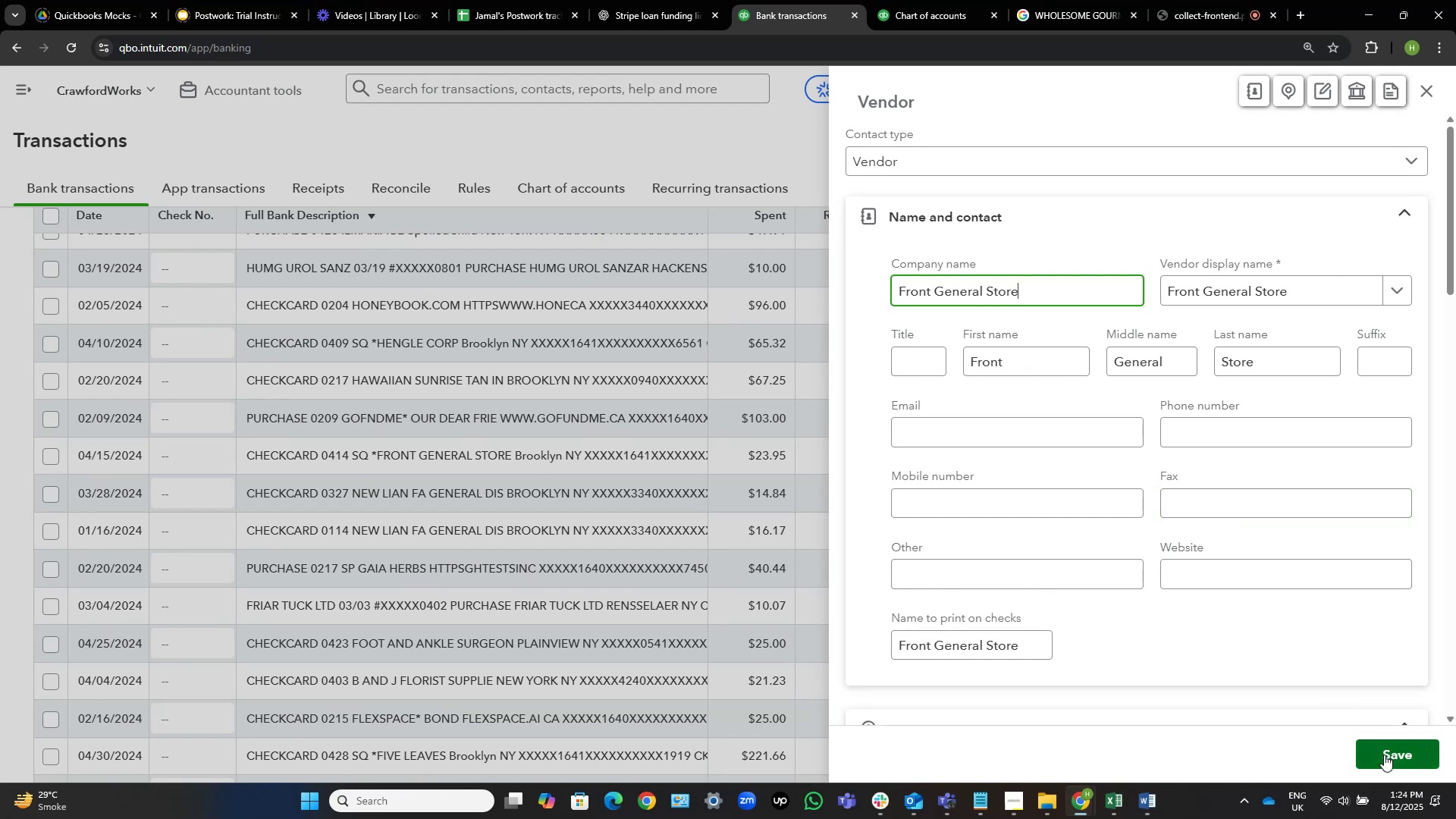 
wait(16.72)
 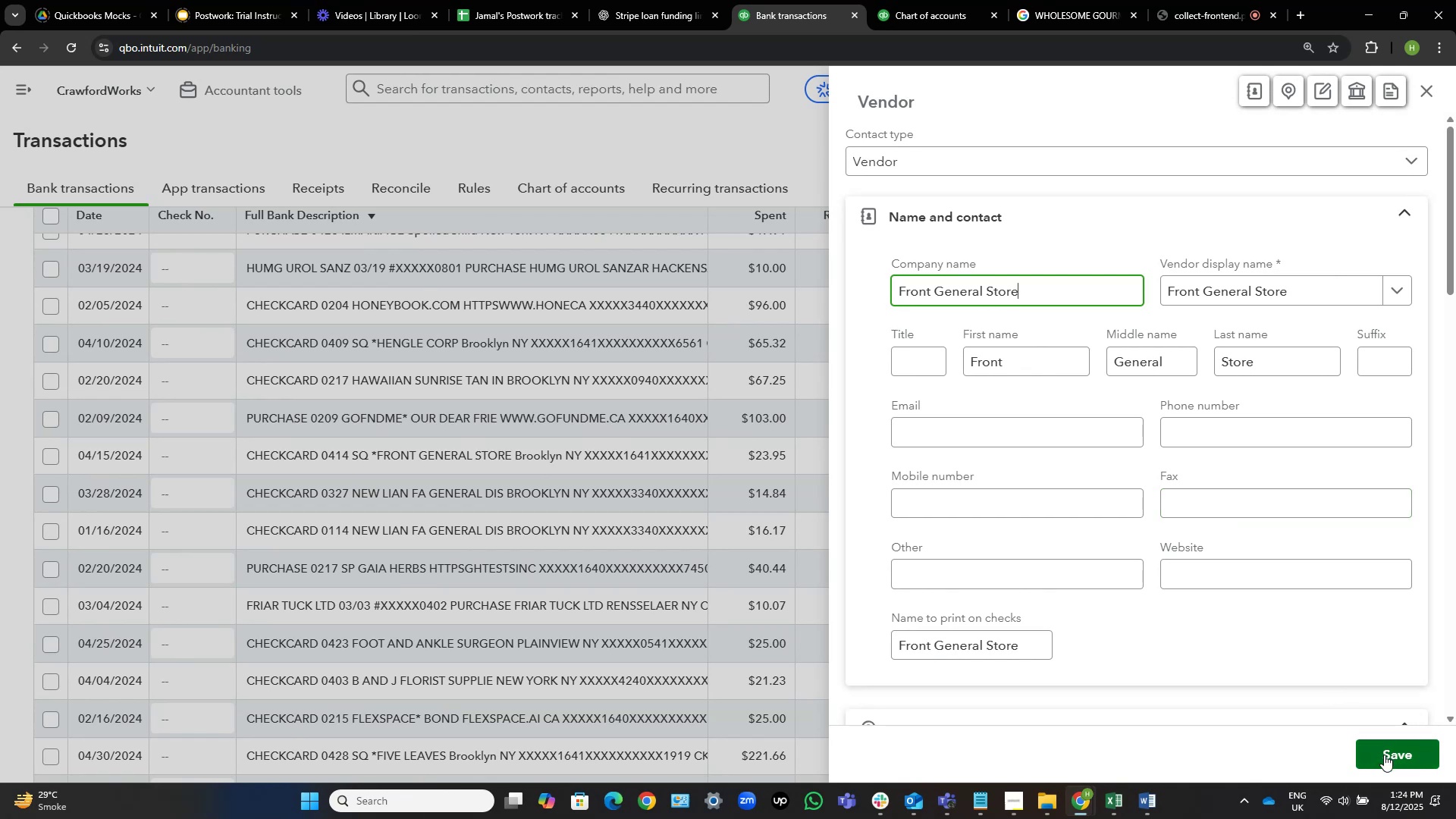 
left_click([1384, 755])
 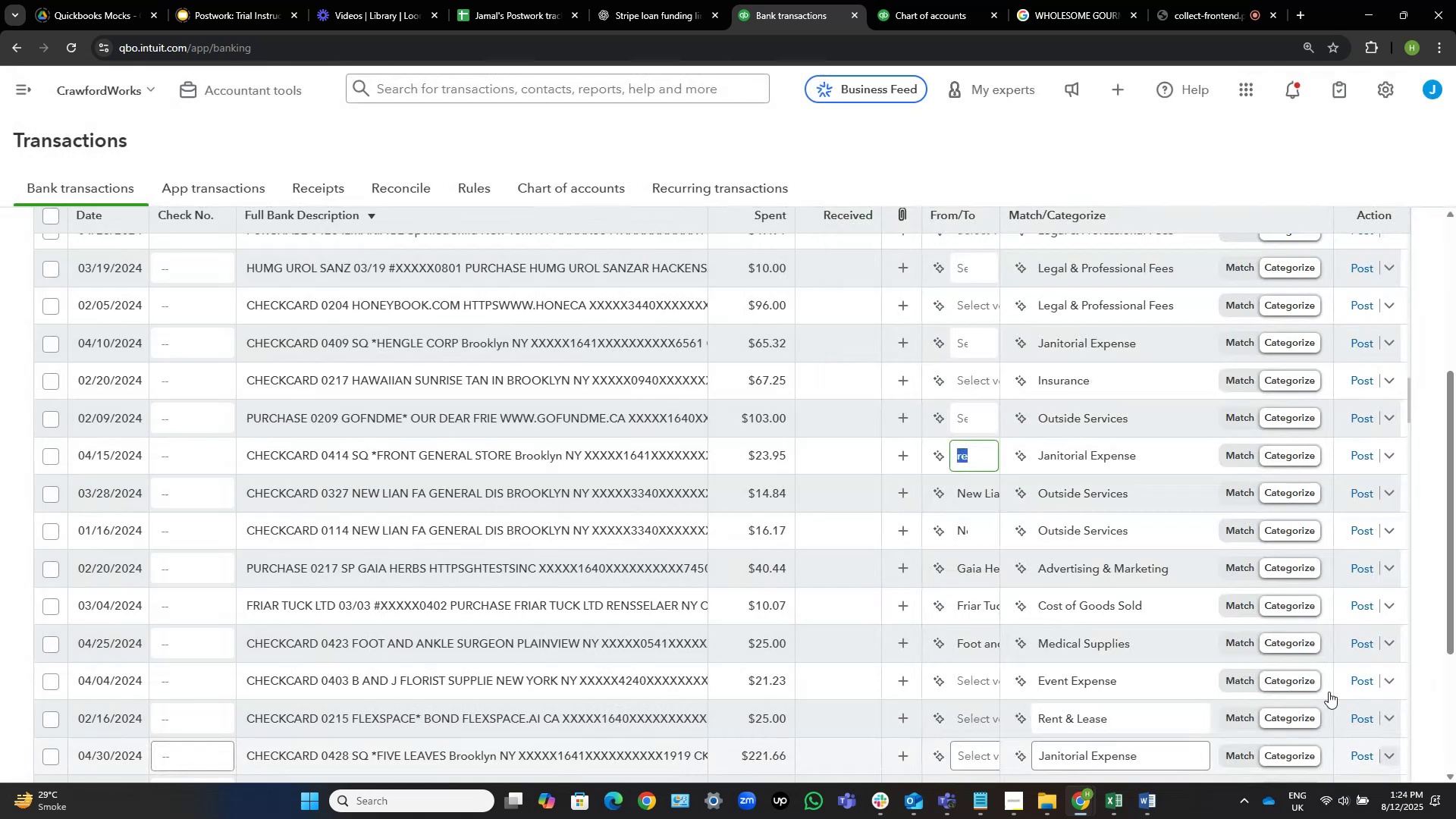 
mouse_move([930, 419])
 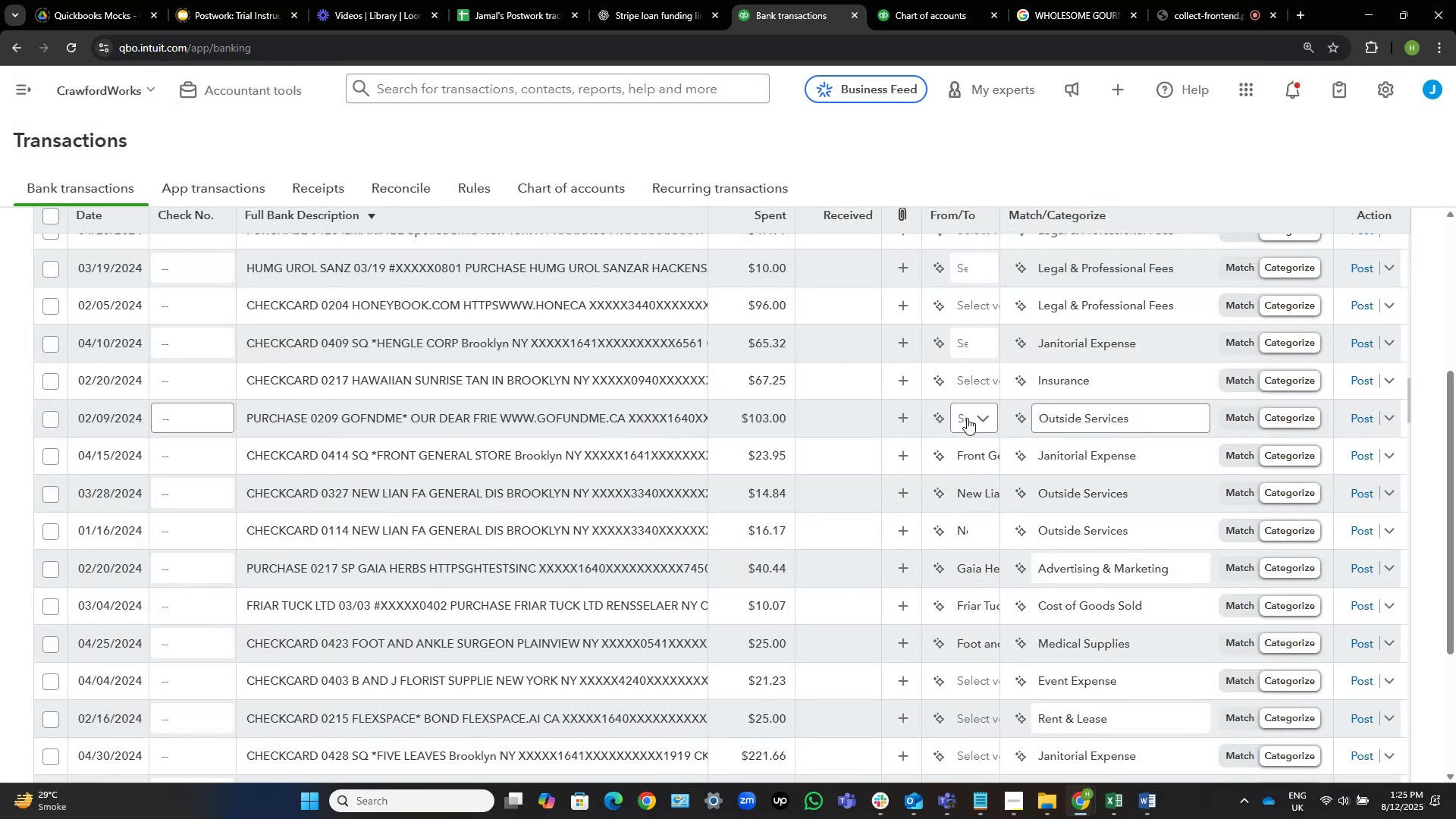 
left_click([965, 416])
 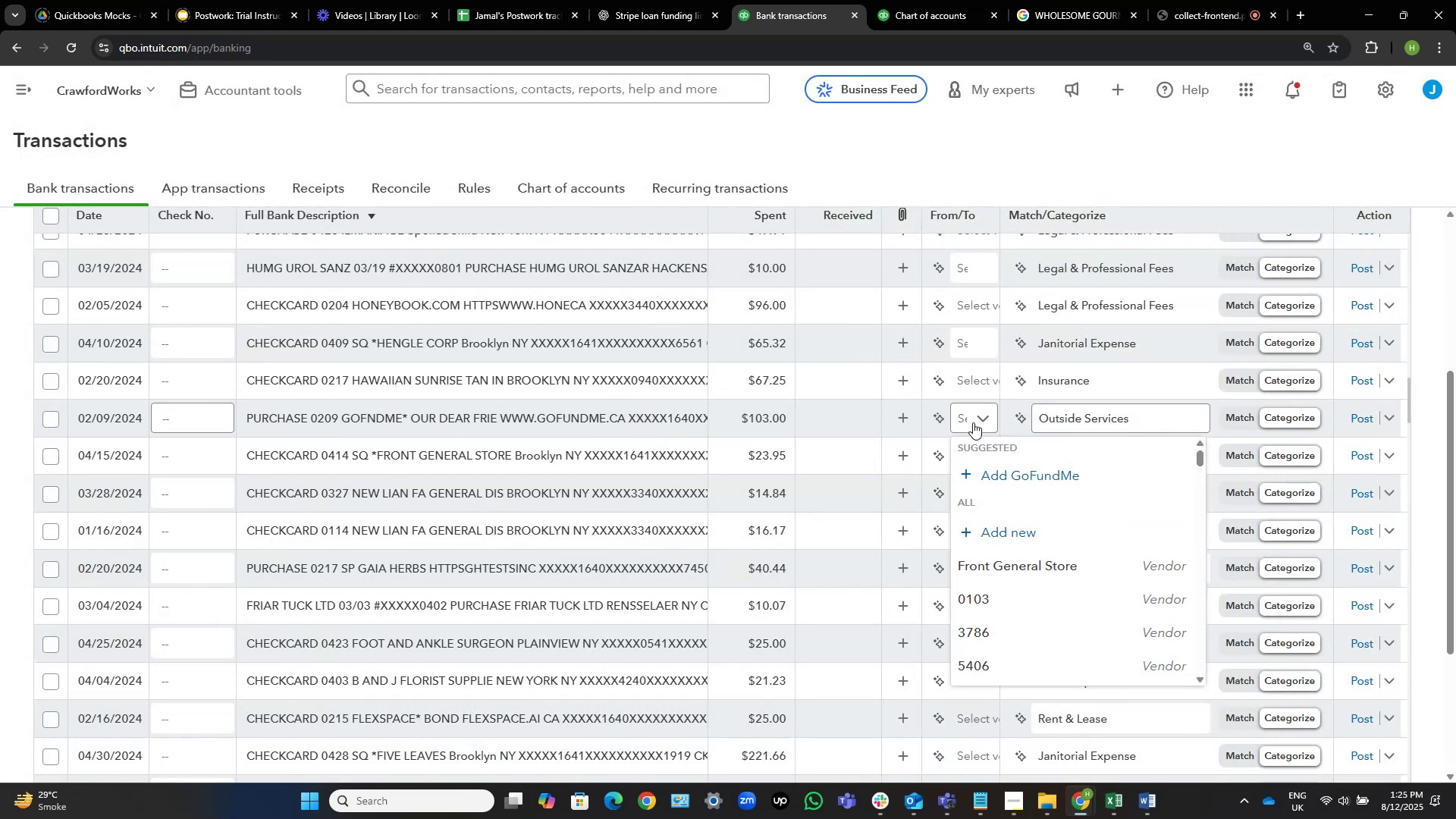 
left_click([1070, 478])
 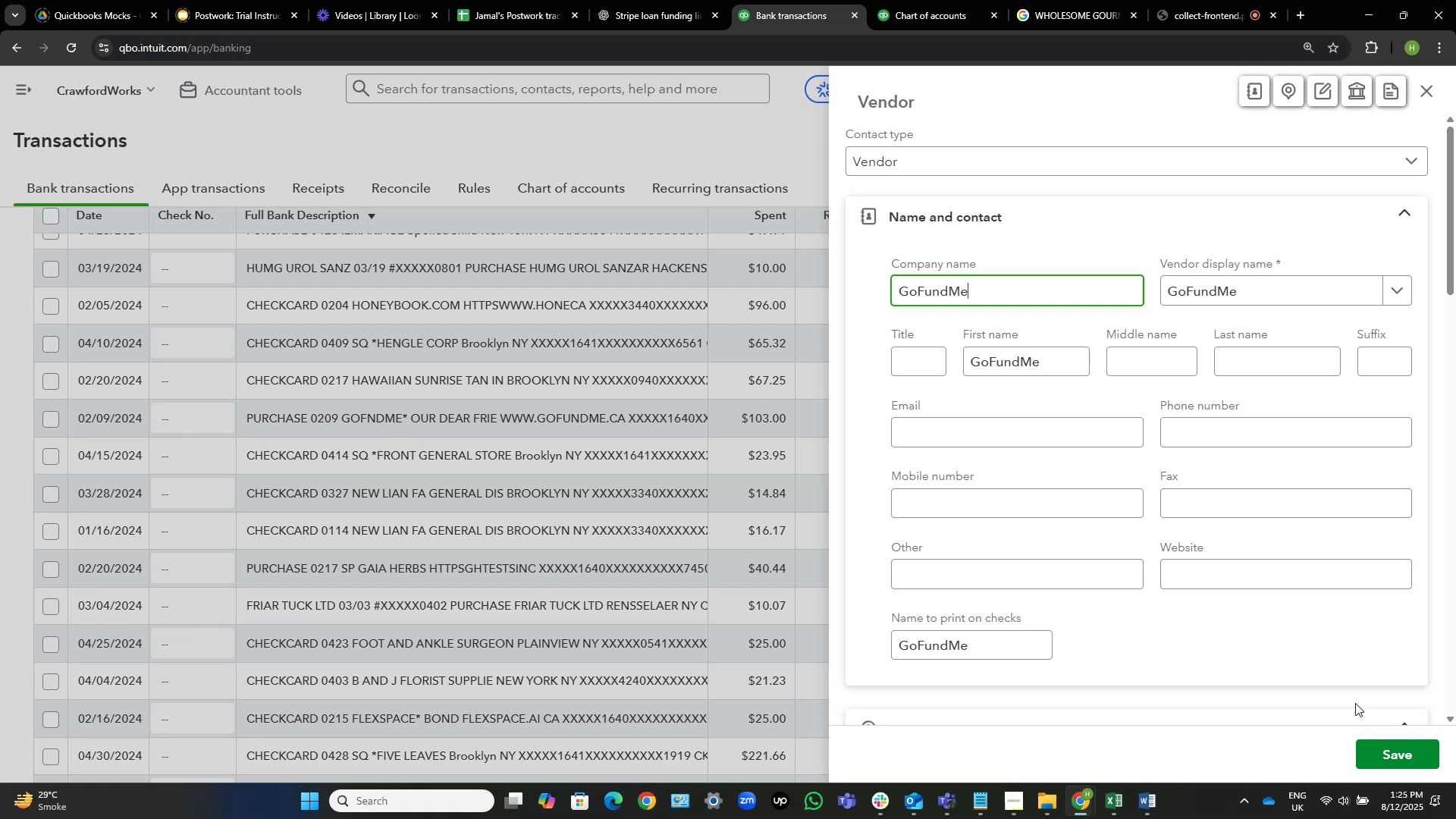 
left_click([1385, 759])
 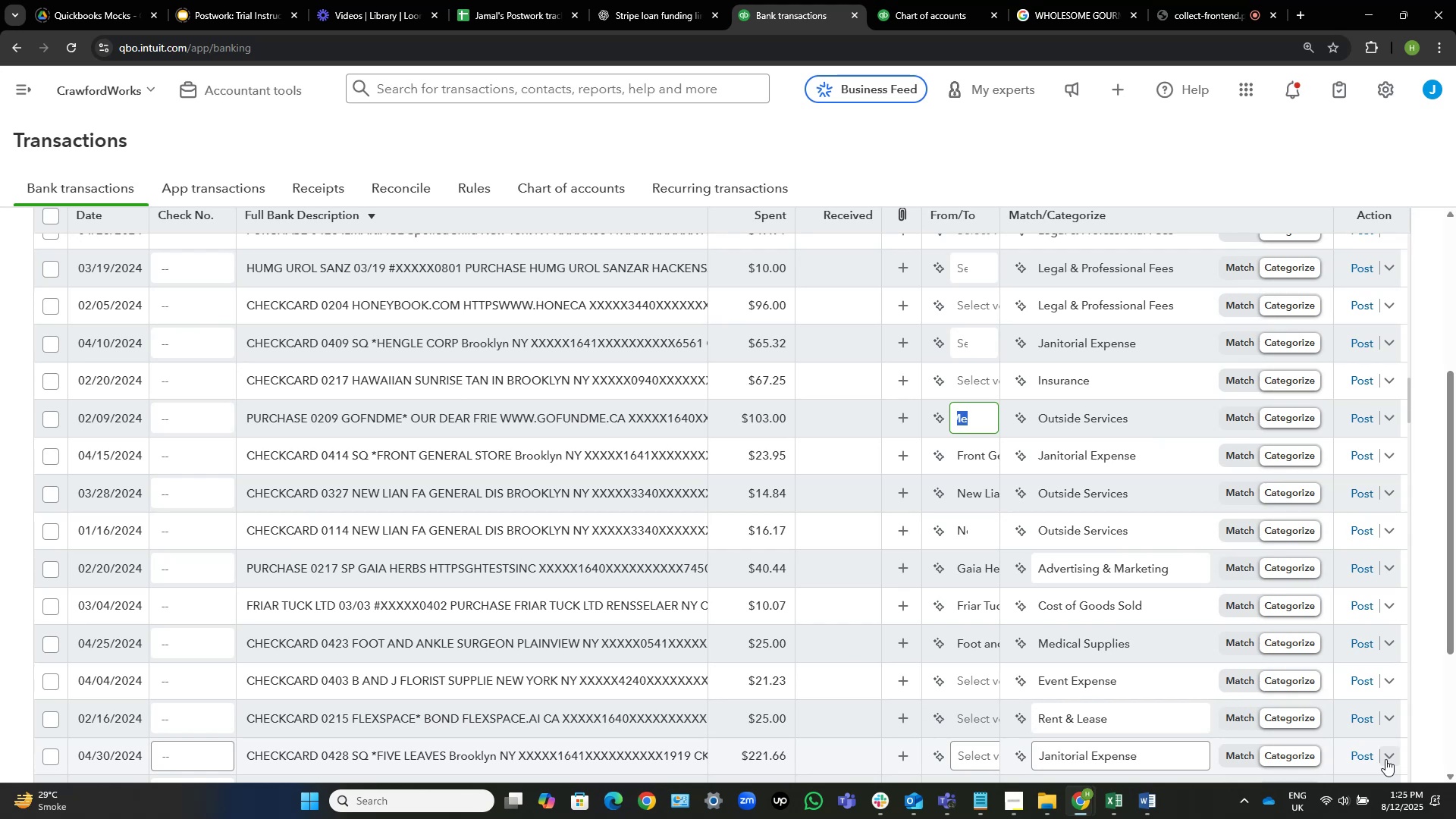 
wait(22.38)
 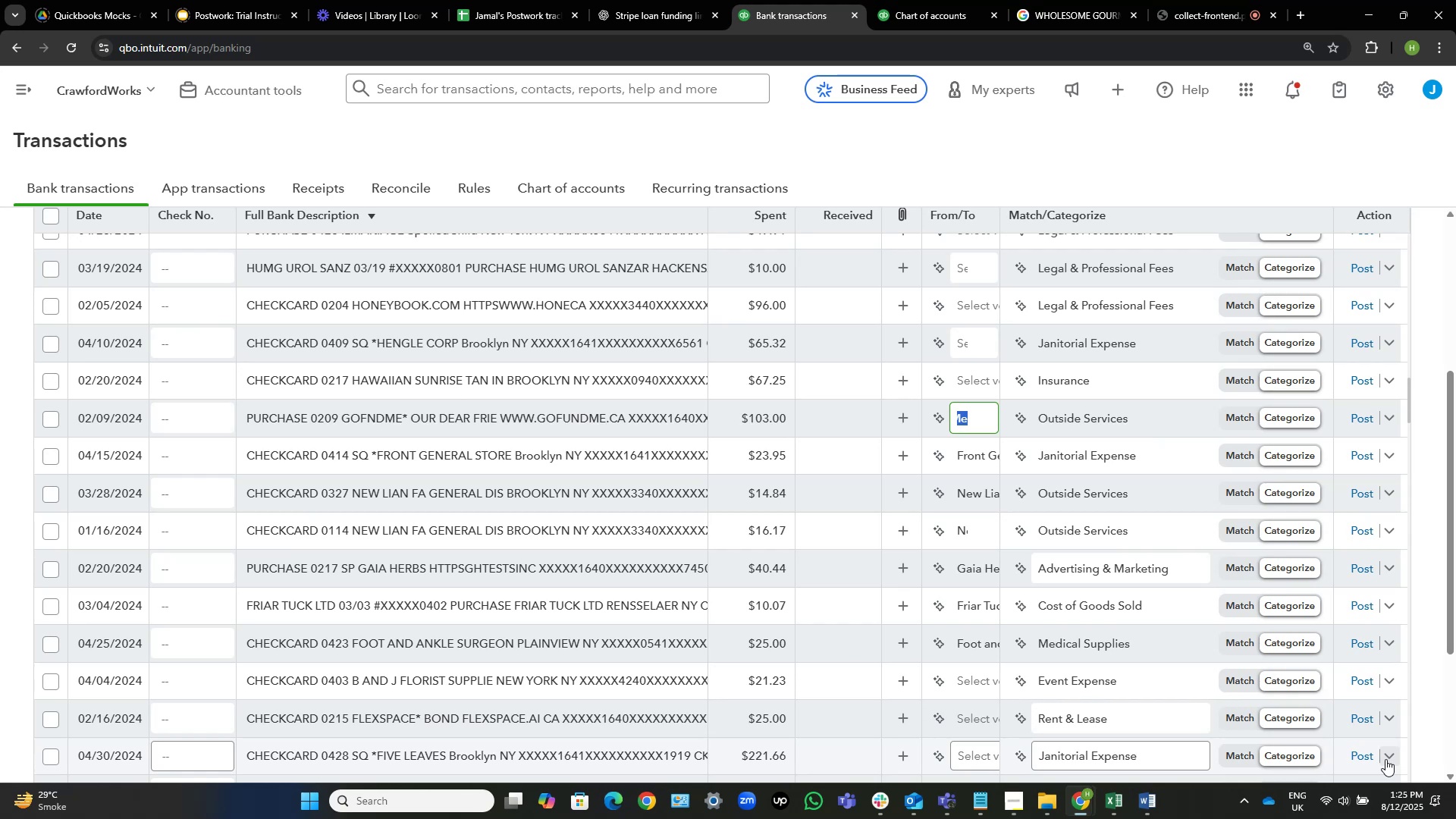 
left_click([970, 374])
 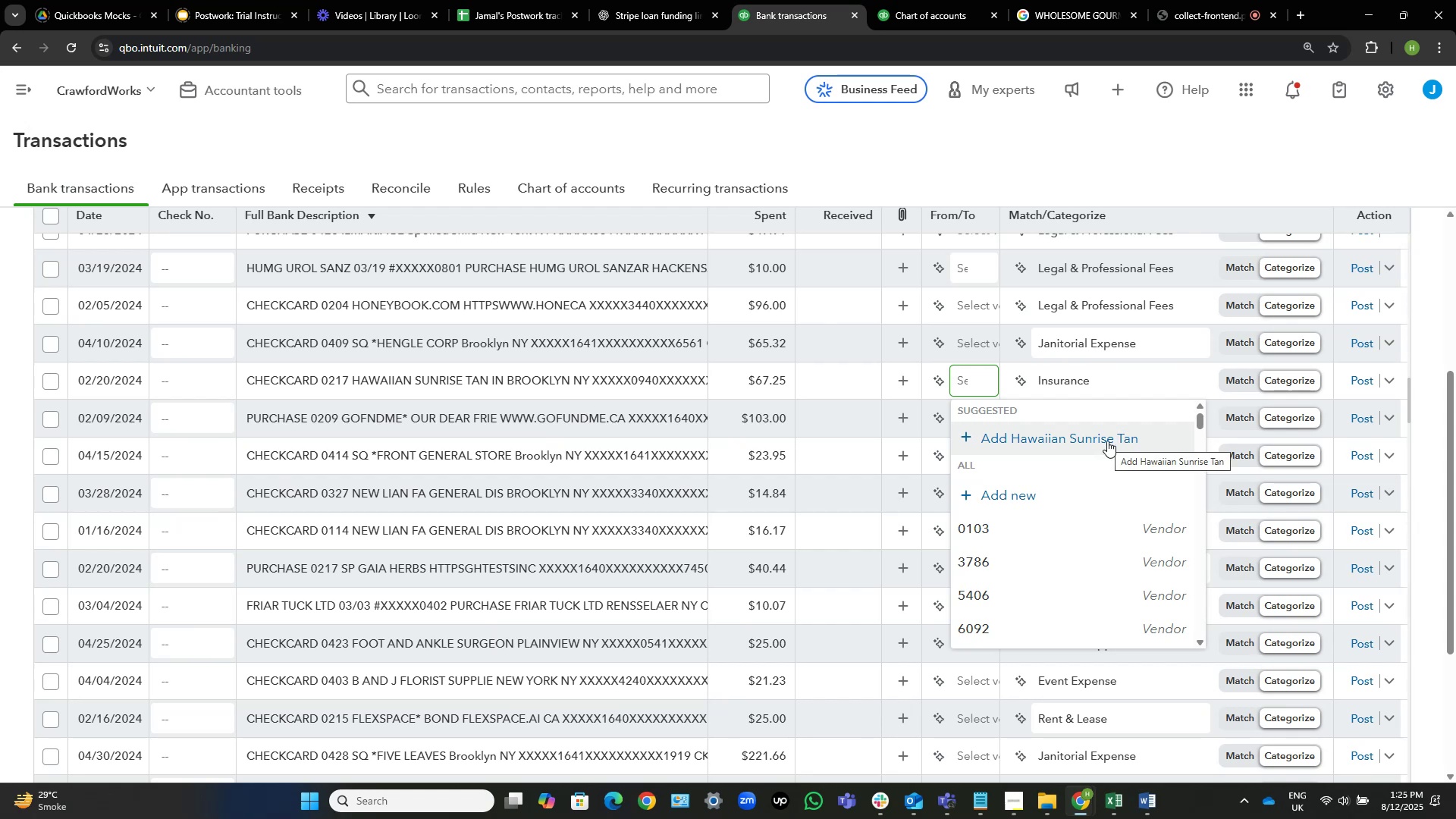 
wait(22.69)
 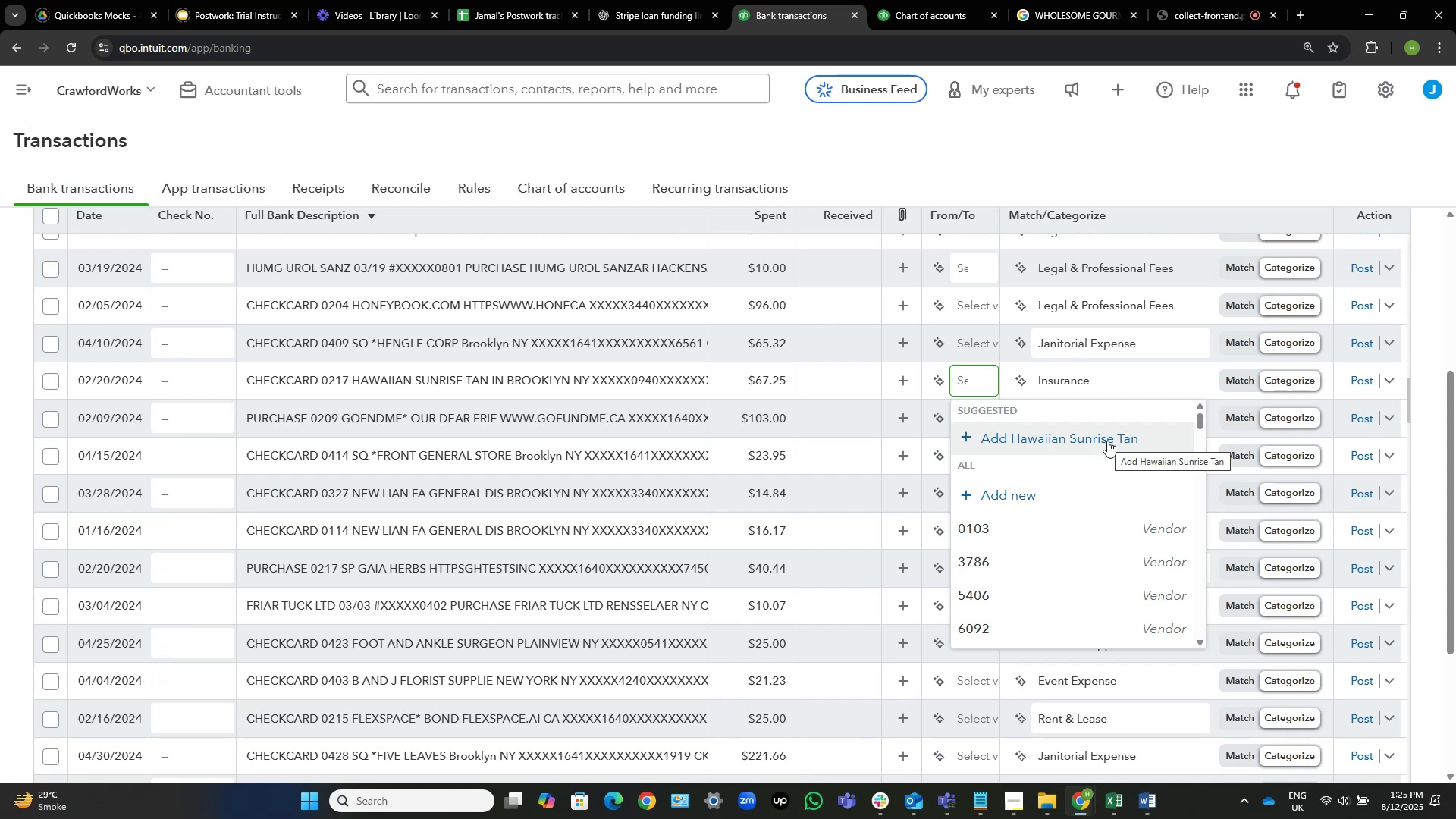 
left_click([1107, 441])
 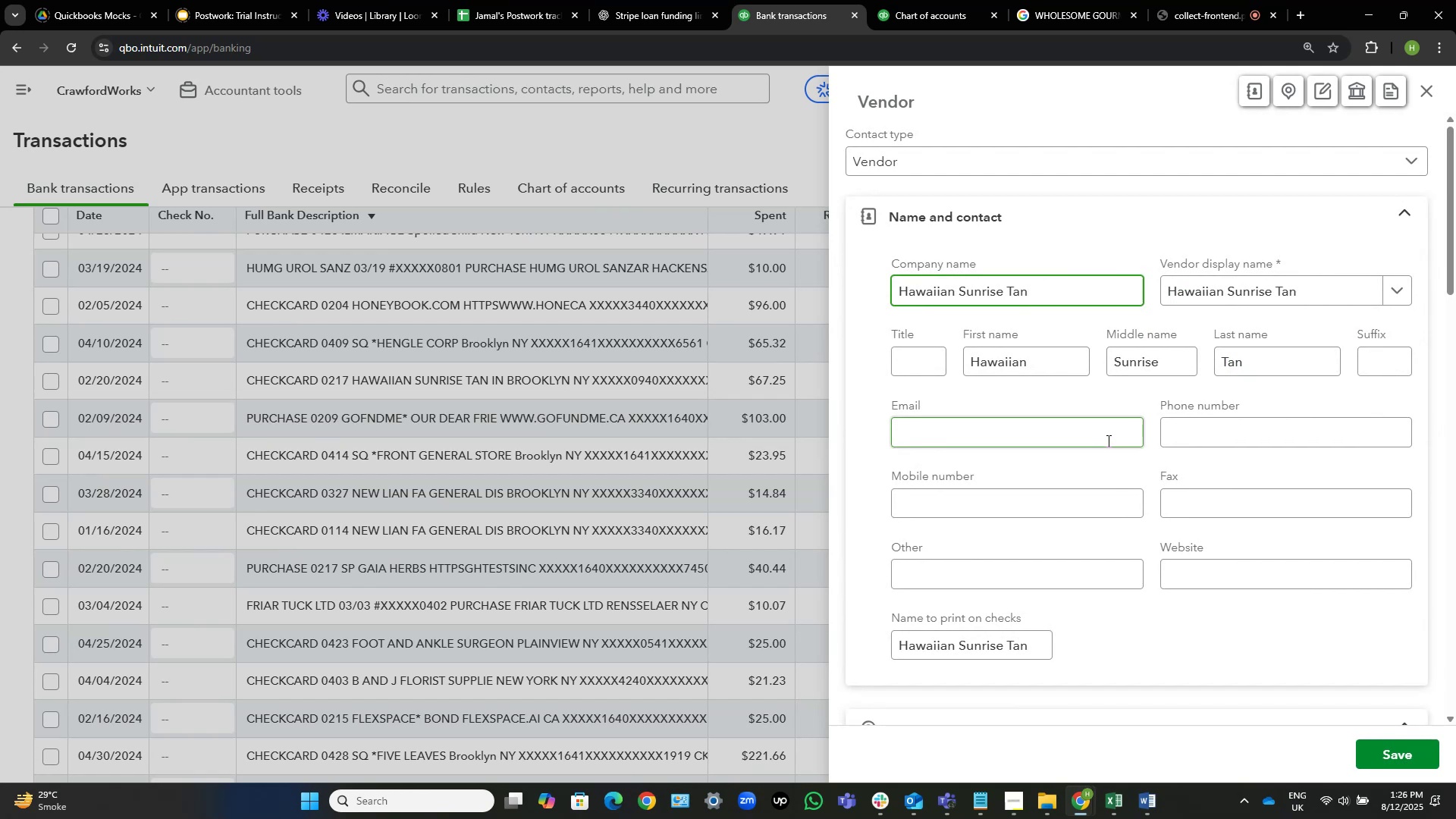 
wait(9.17)
 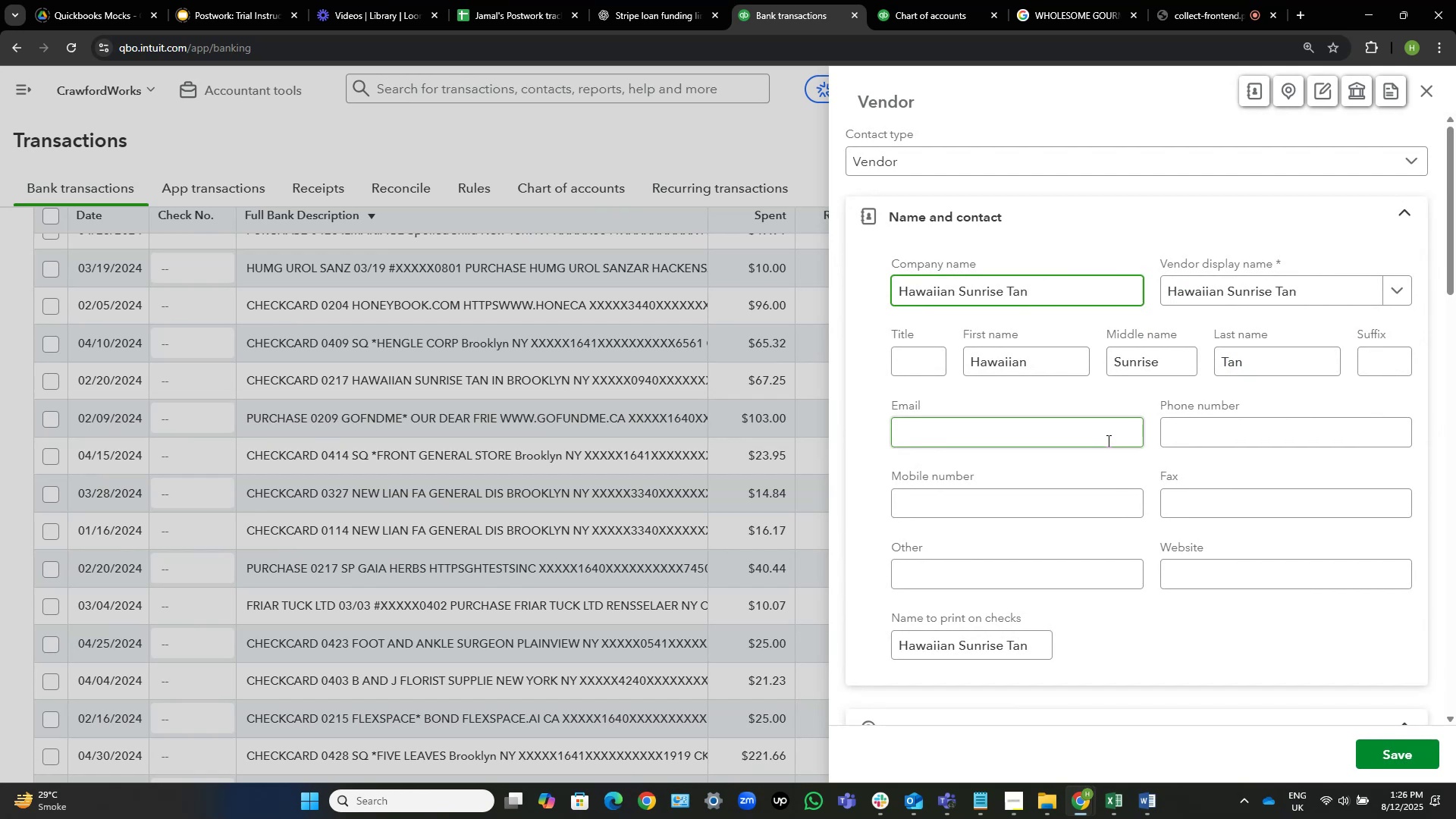 
left_click([1417, 752])
 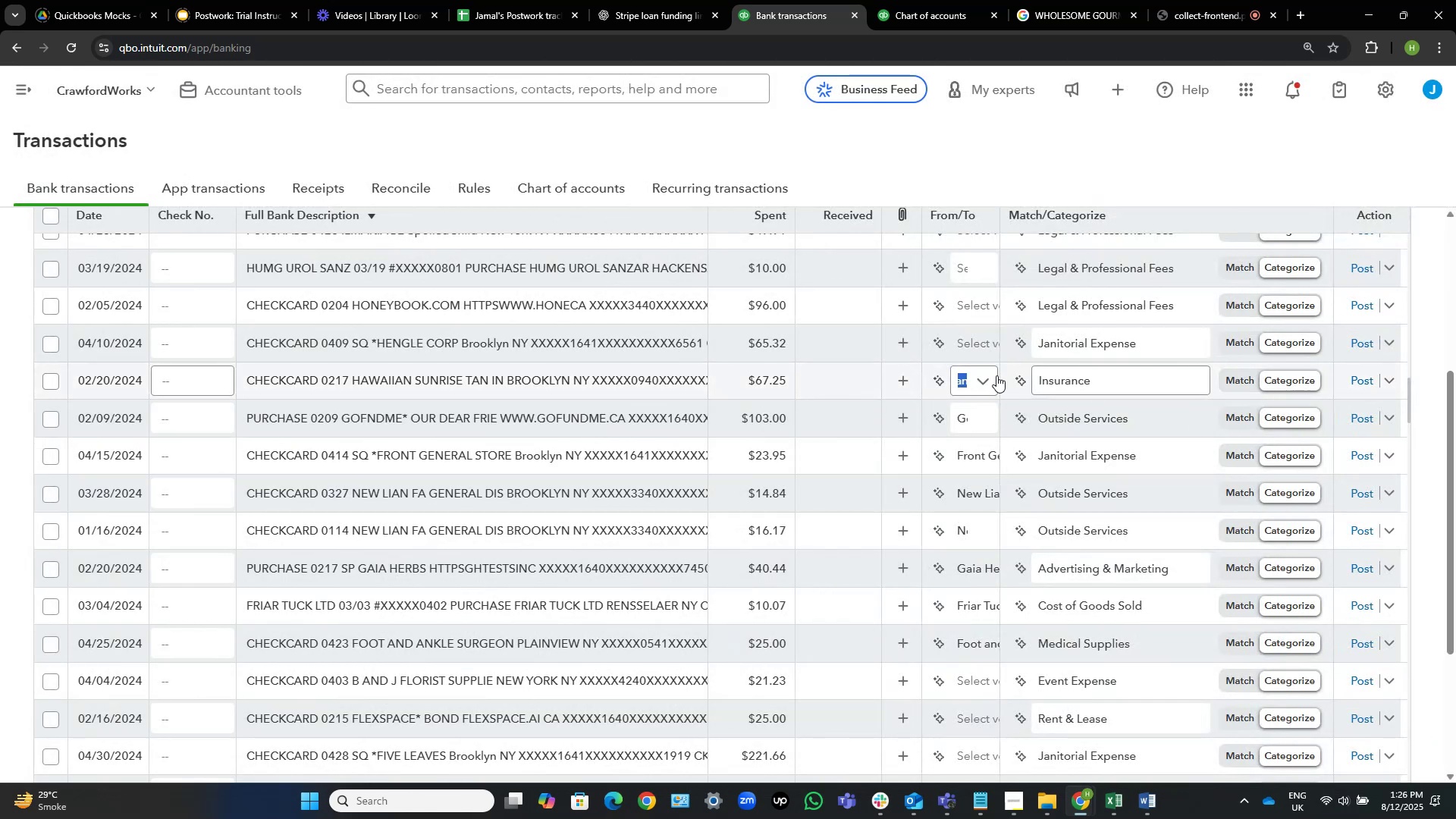 
wait(10.1)
 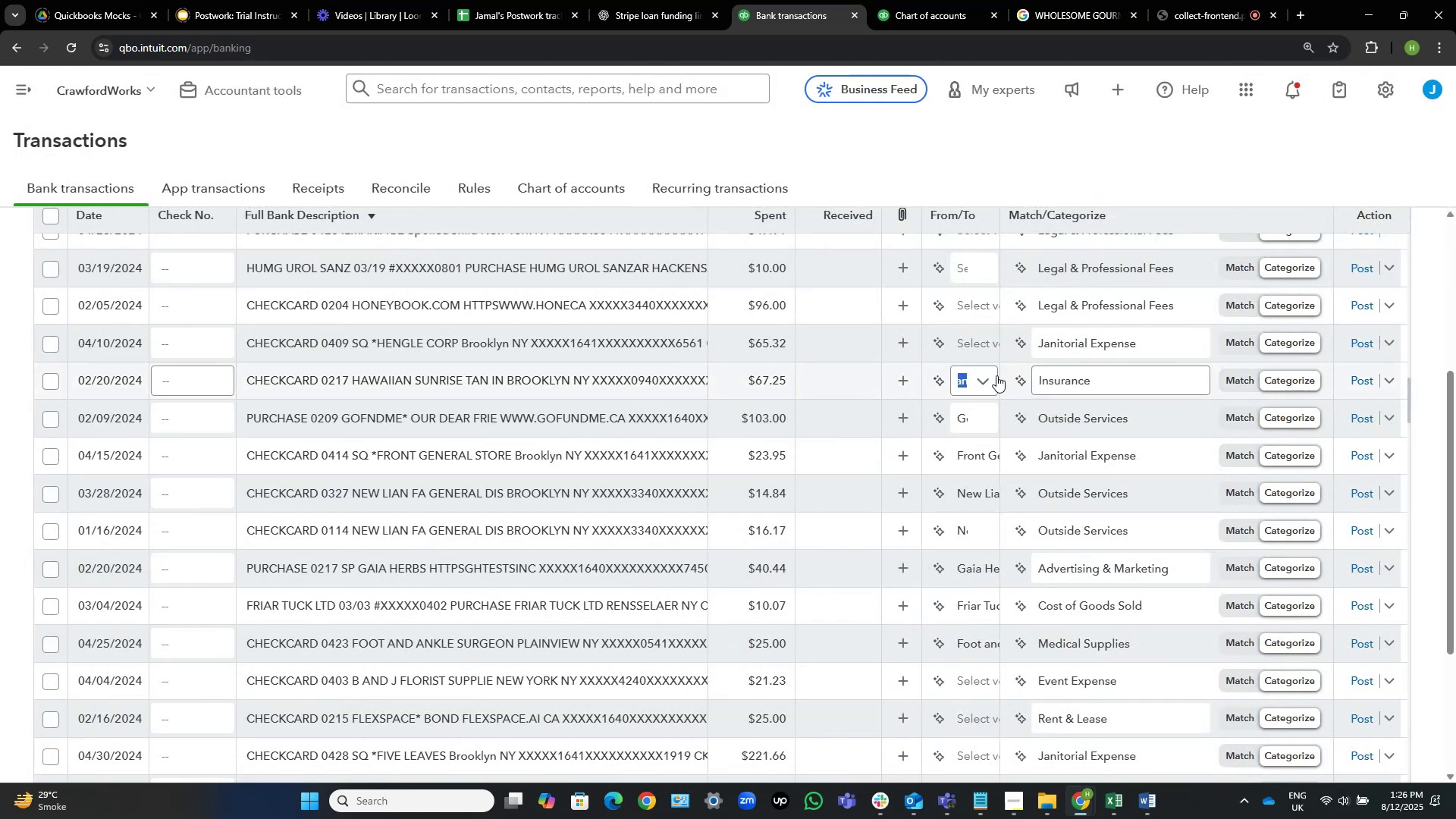 
mouse_move([1016, 353])
 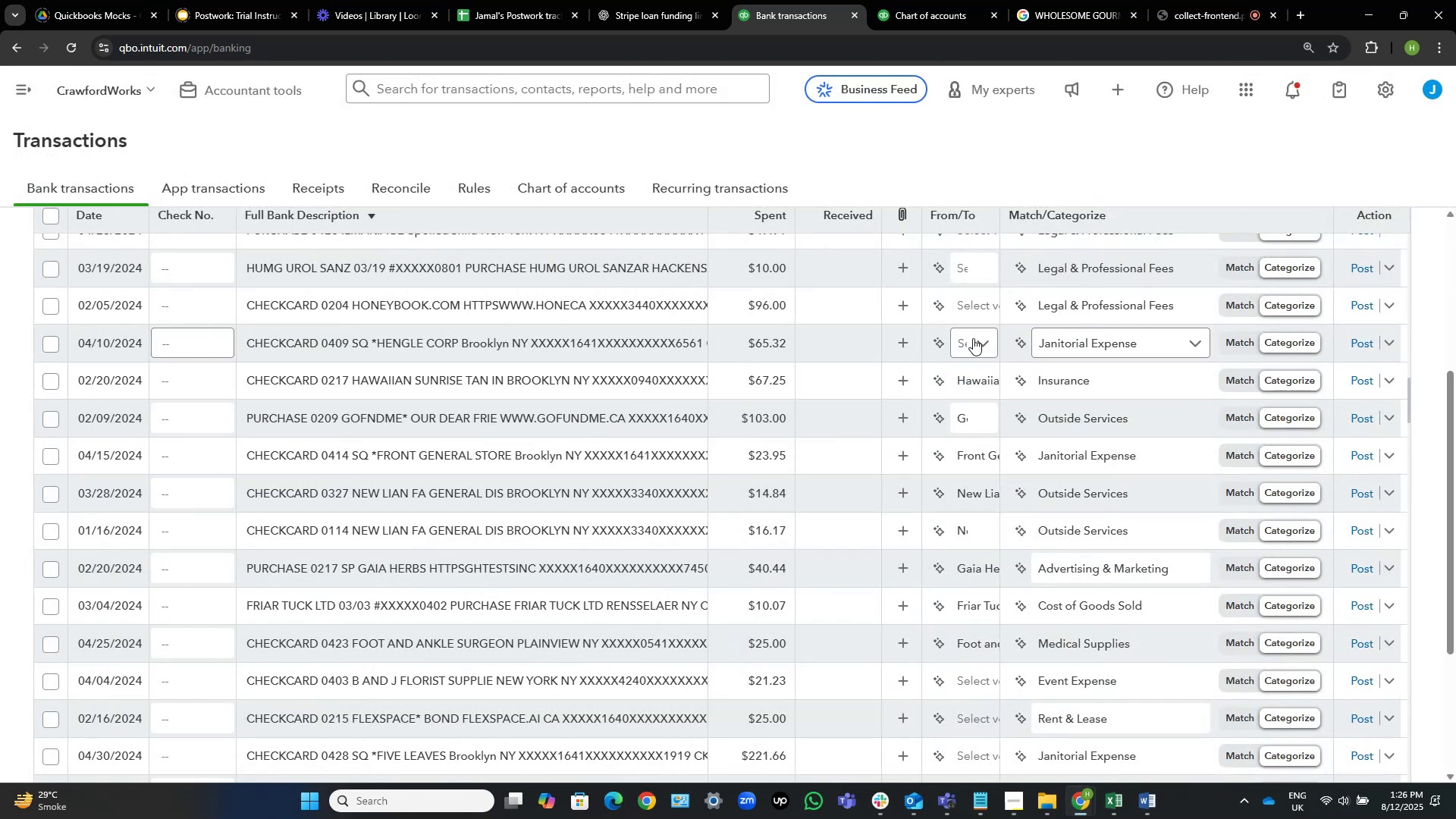 
left_click([968, 338])
 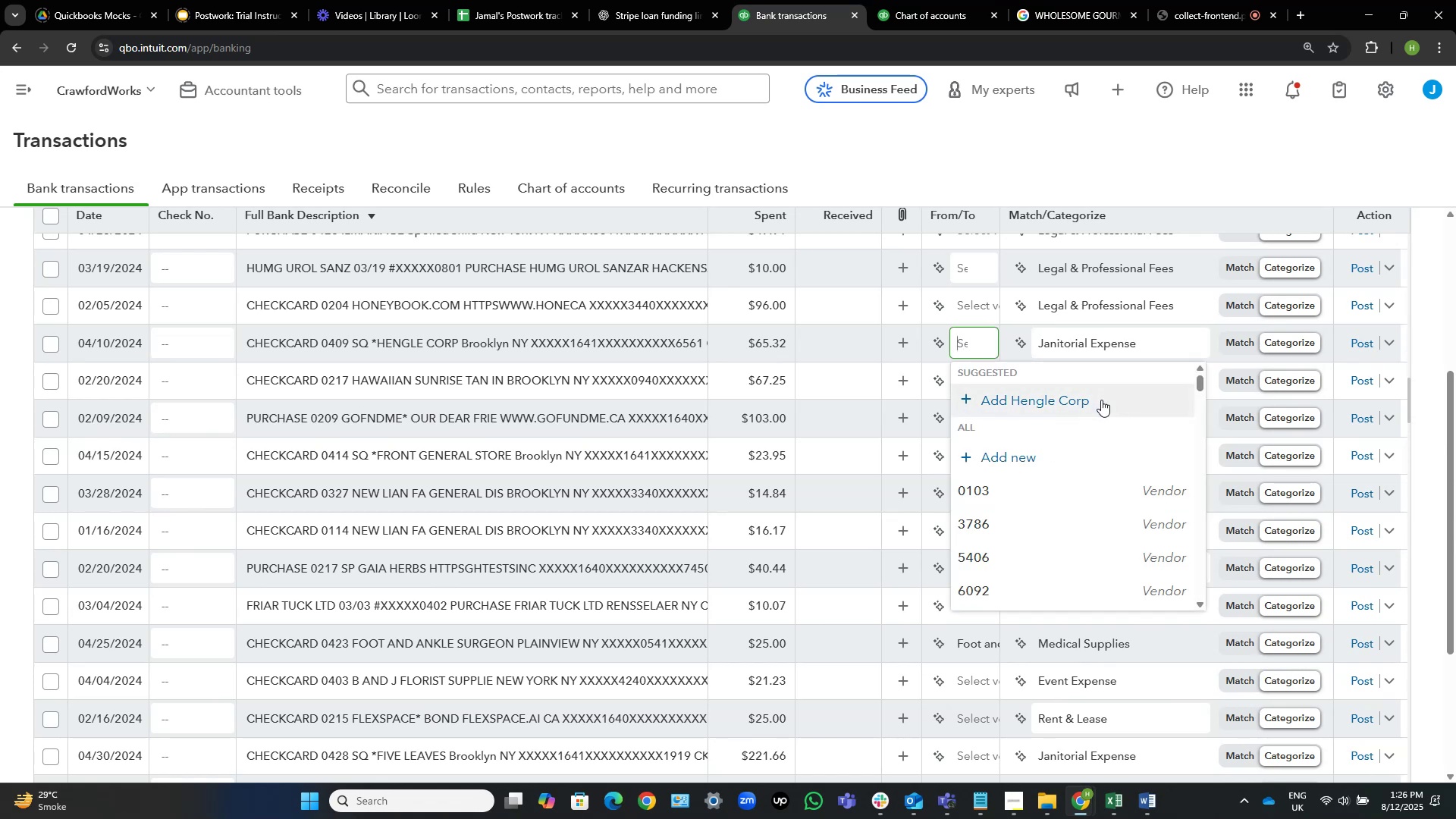 
left_click([1101, 400])
 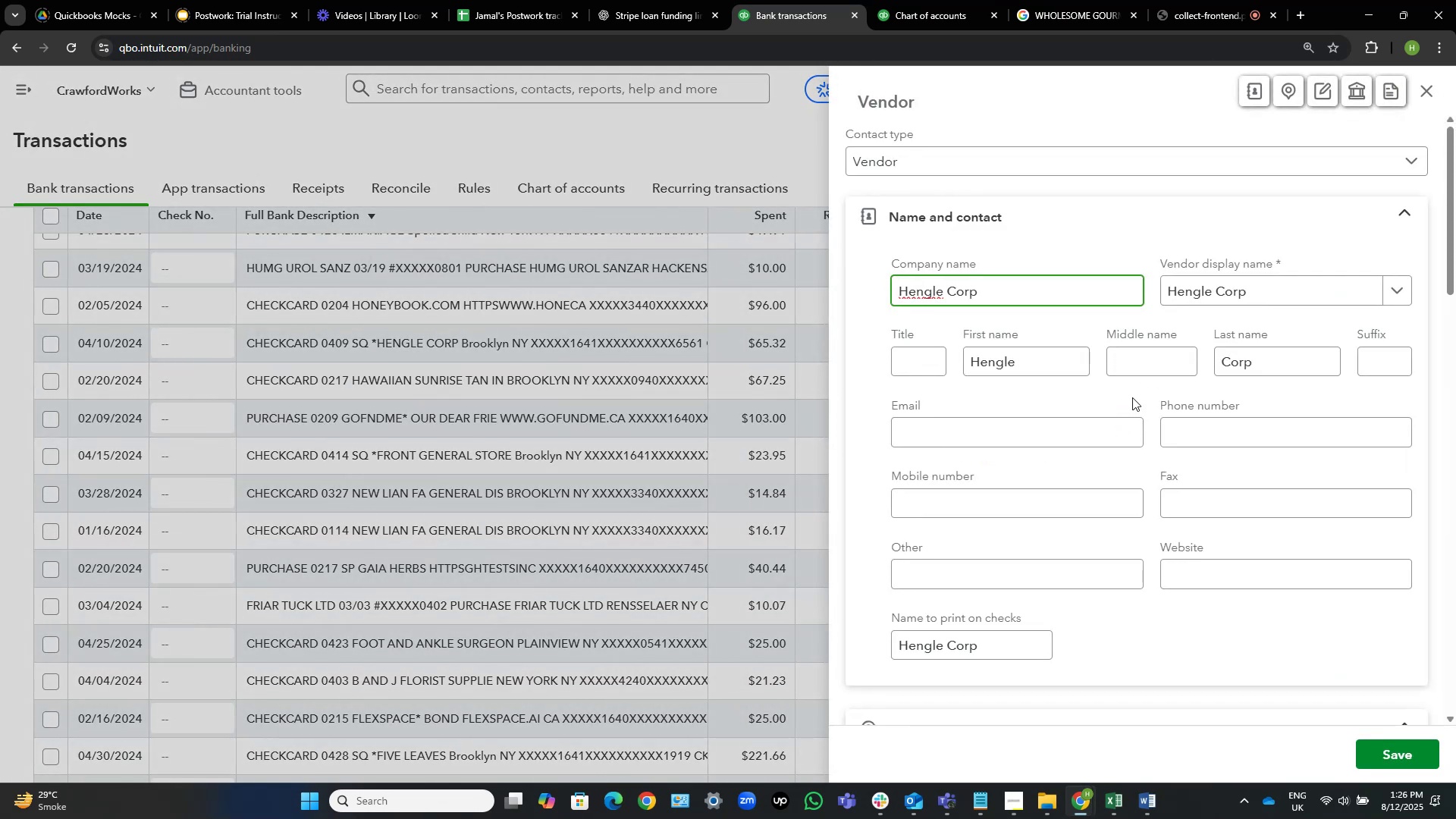 
wait(6.68)
 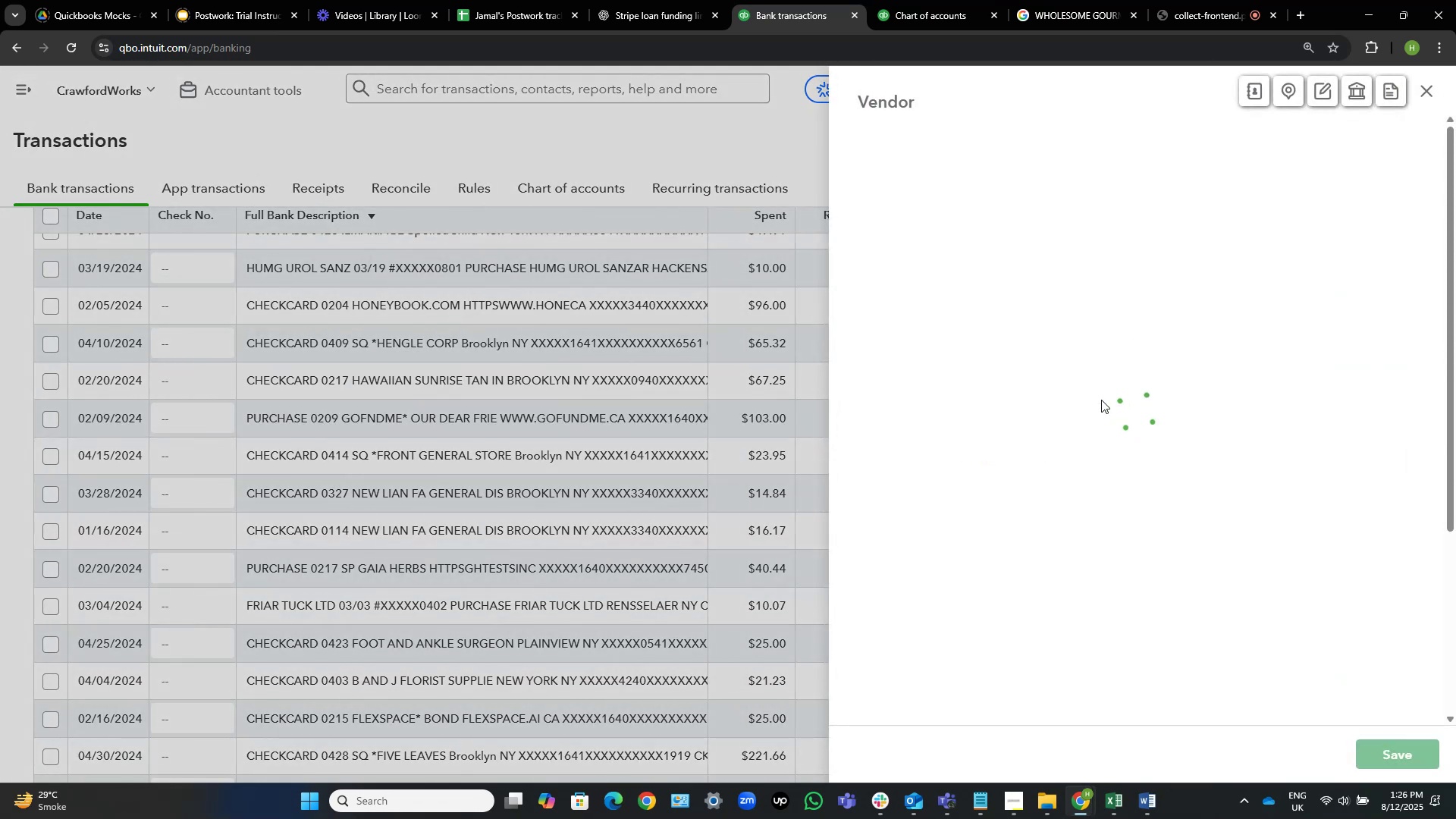 
left_click([1409, 757])
 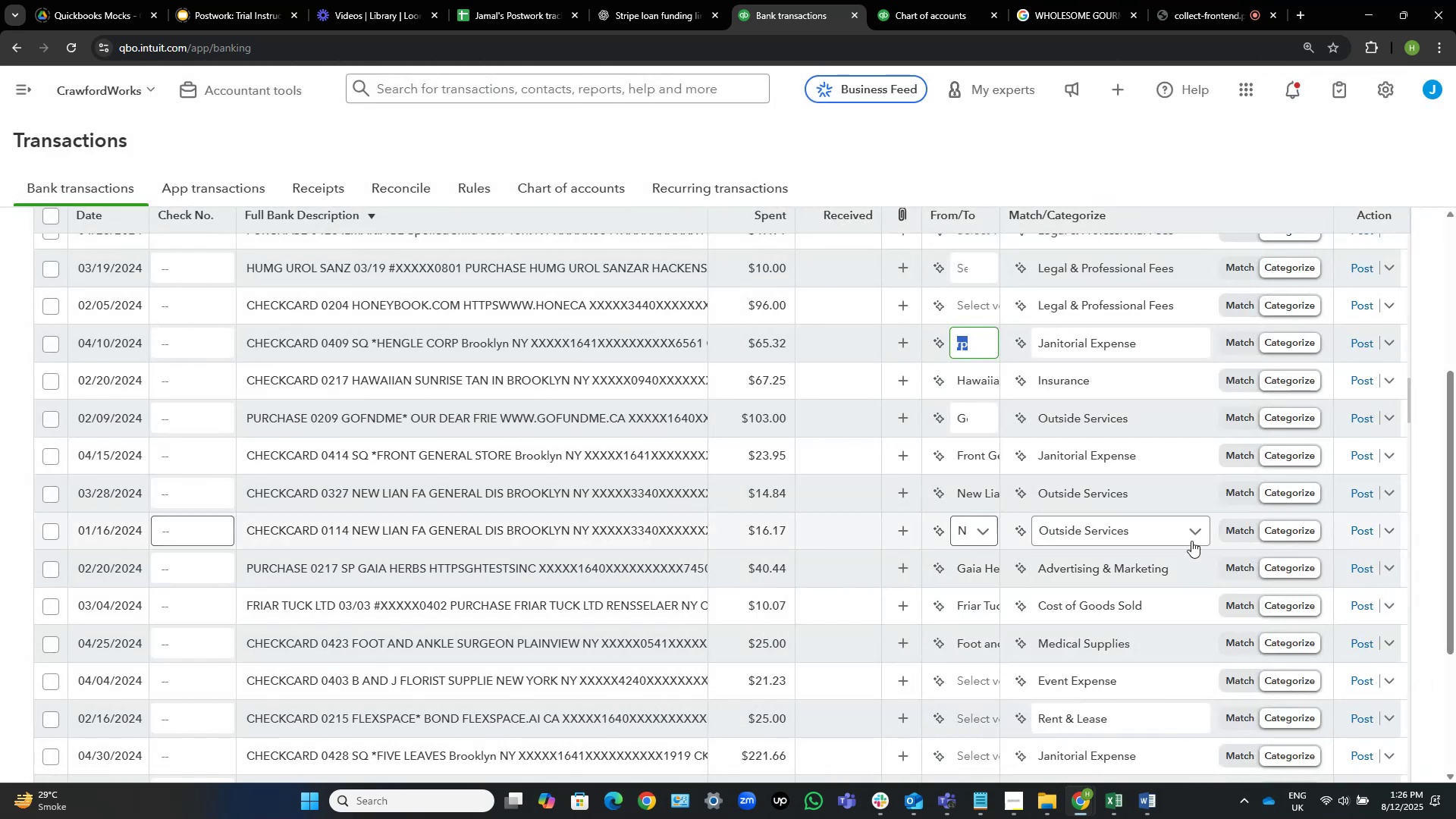 
mouse_move([1031, 303])
 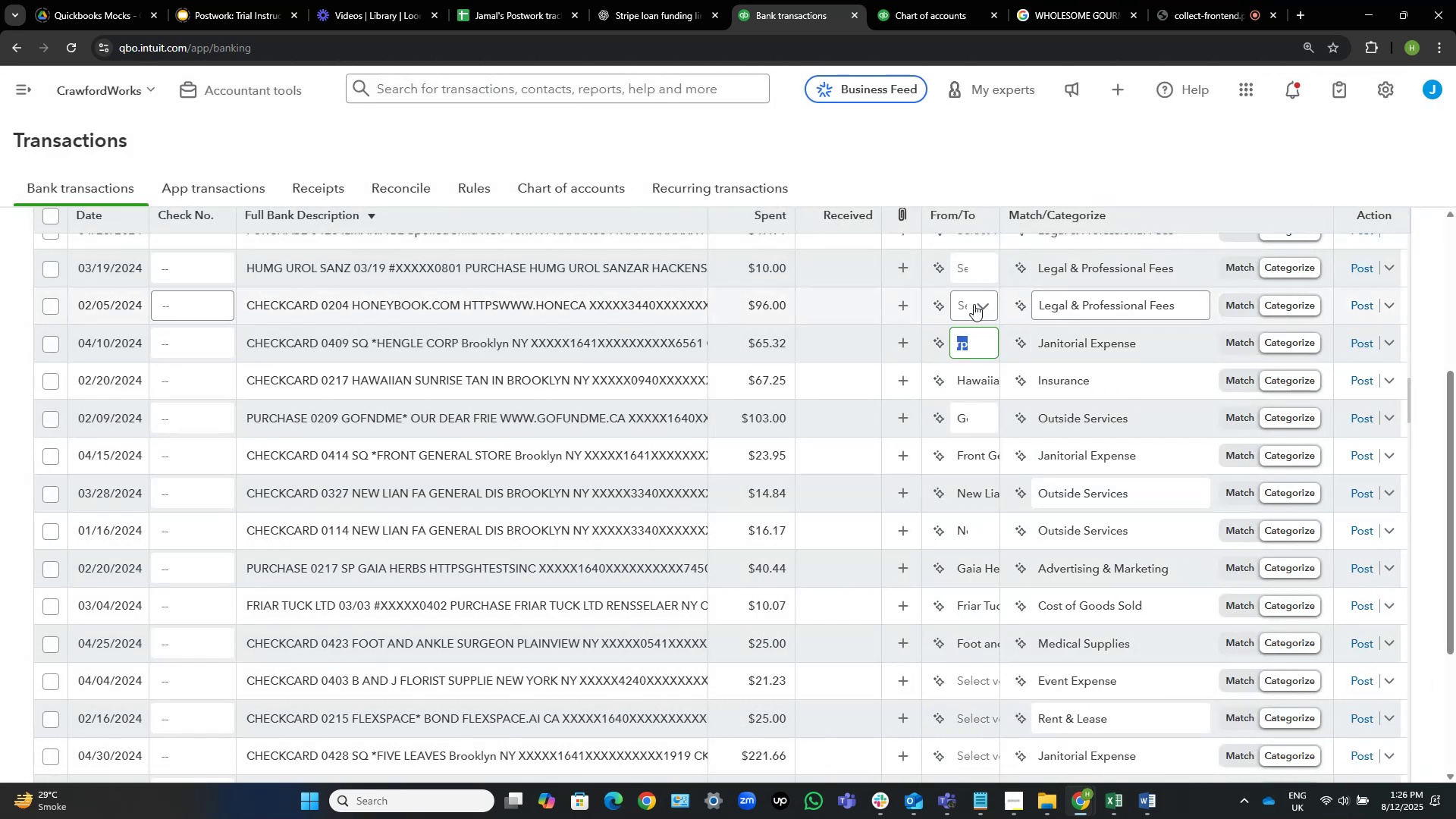 
left_click([974, 304])
 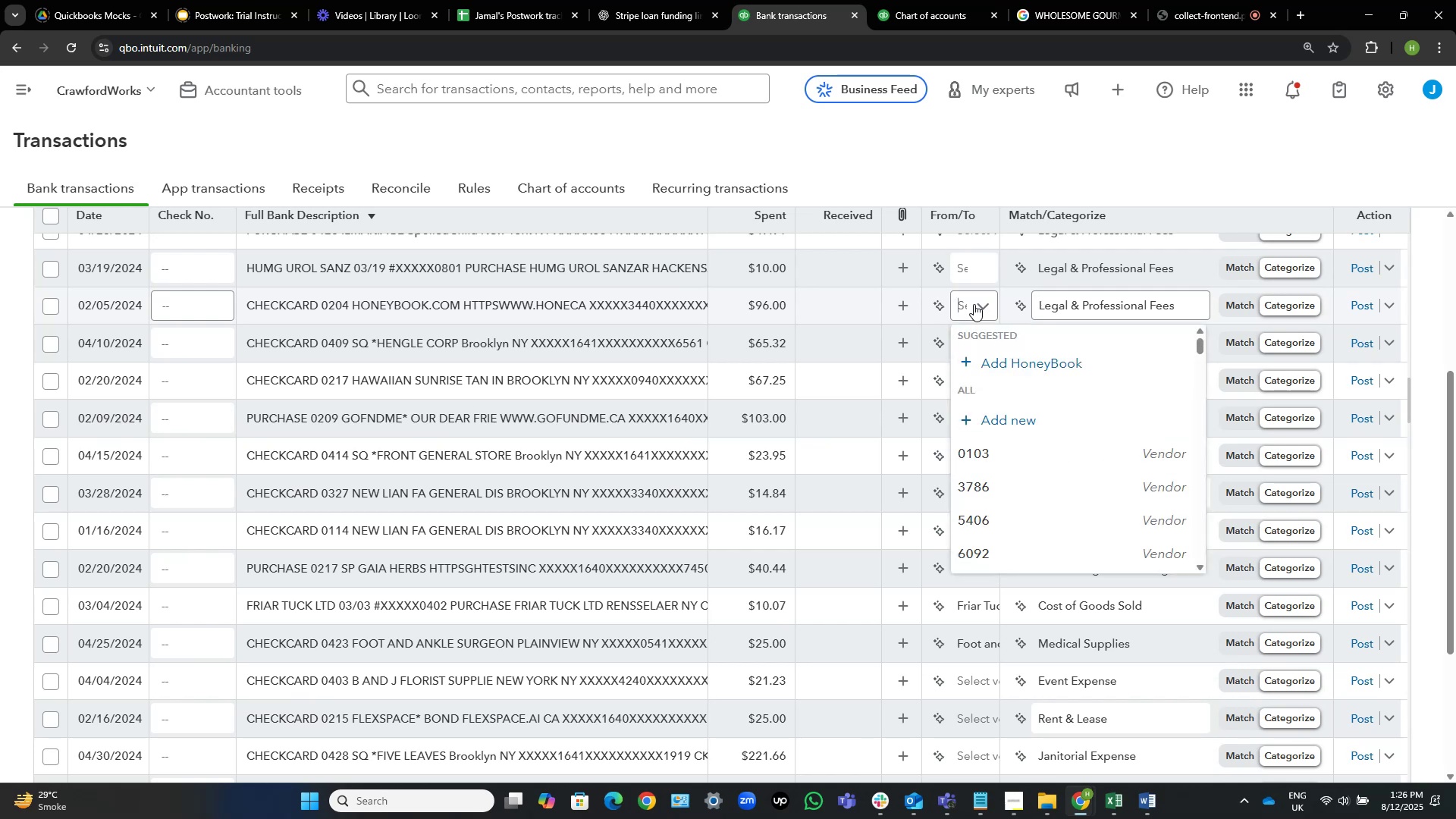 
wait(7.46)
 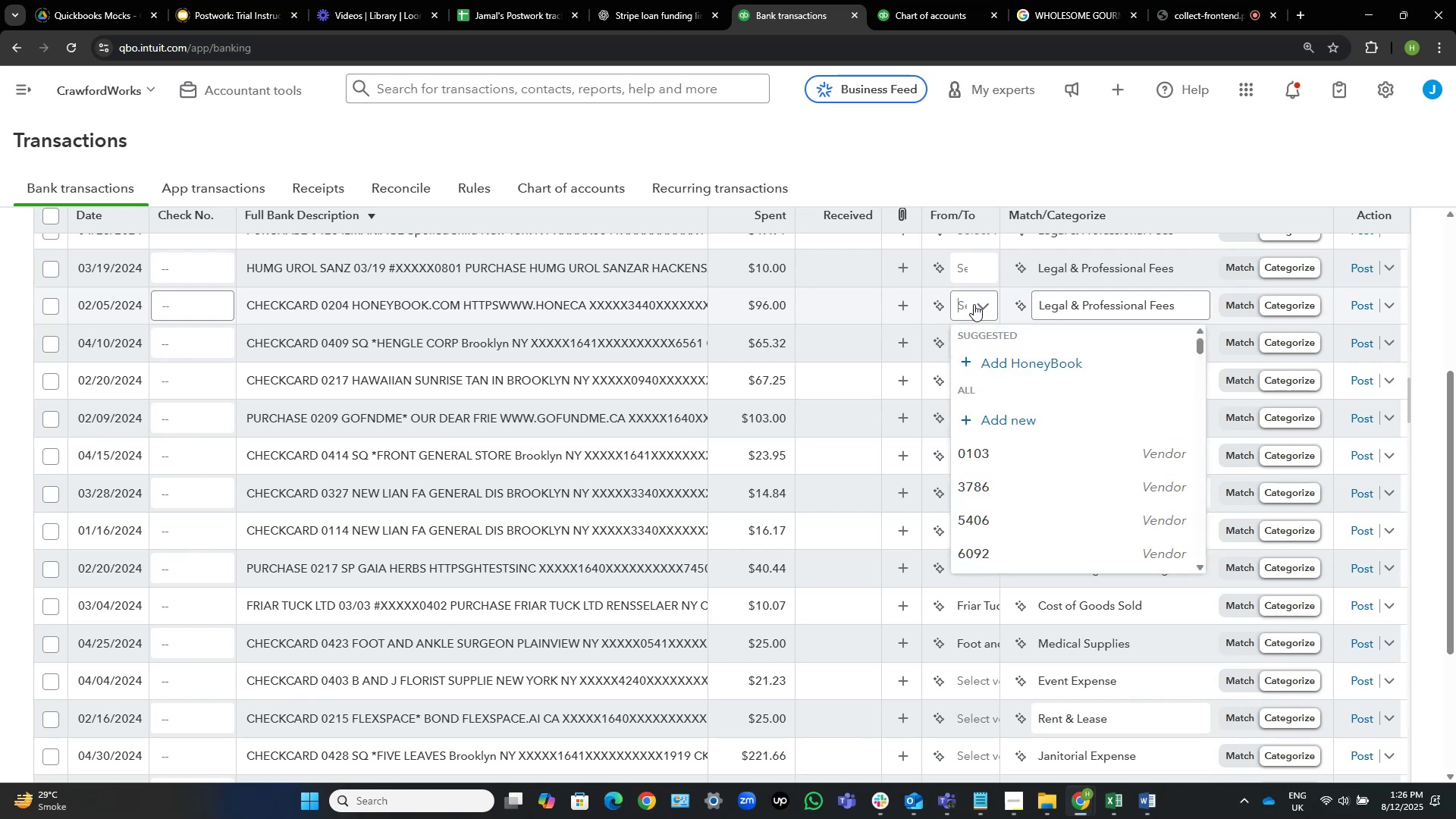 
left_click([1079, 361])
 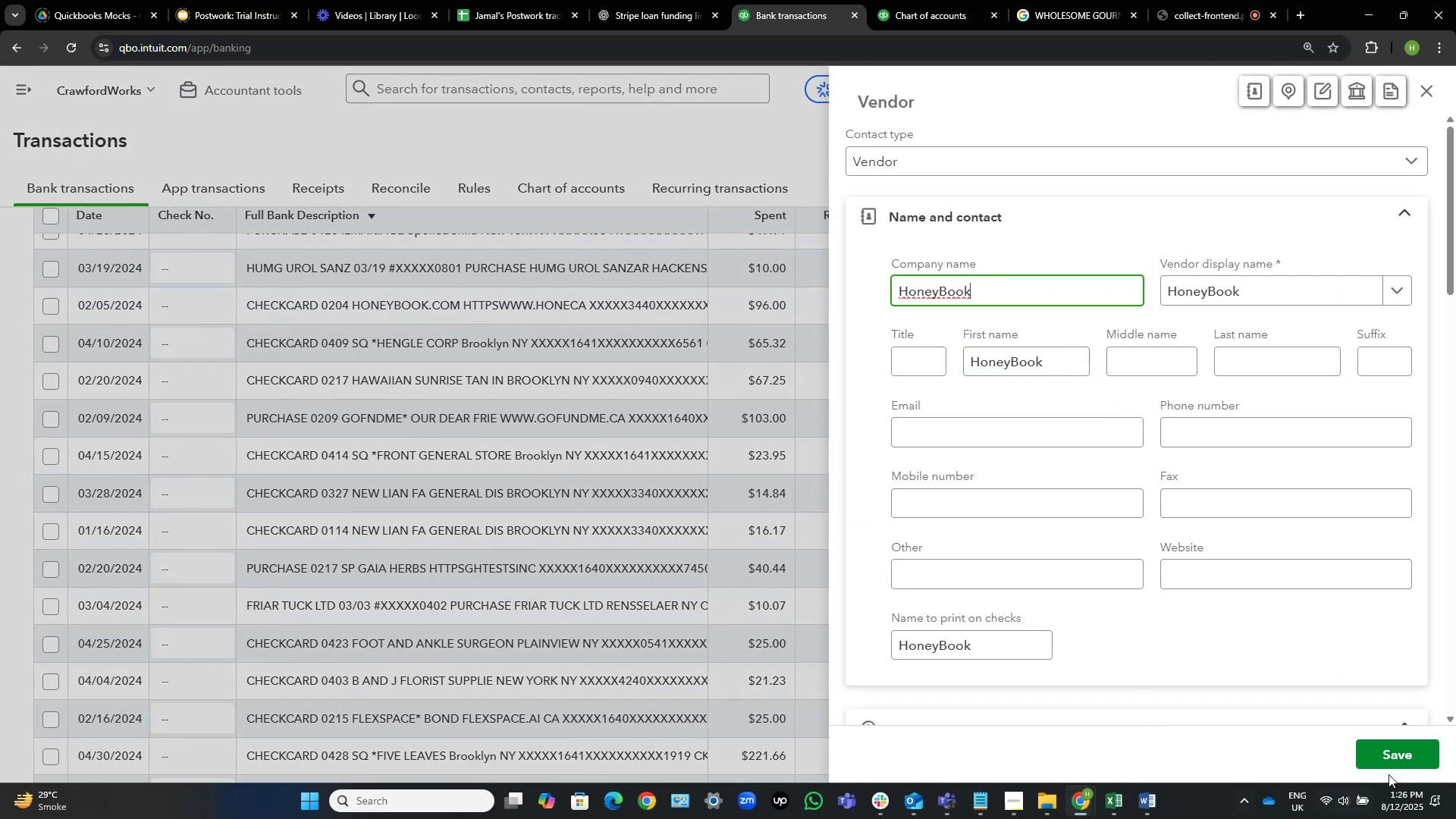 
left_click([1410, 749])
 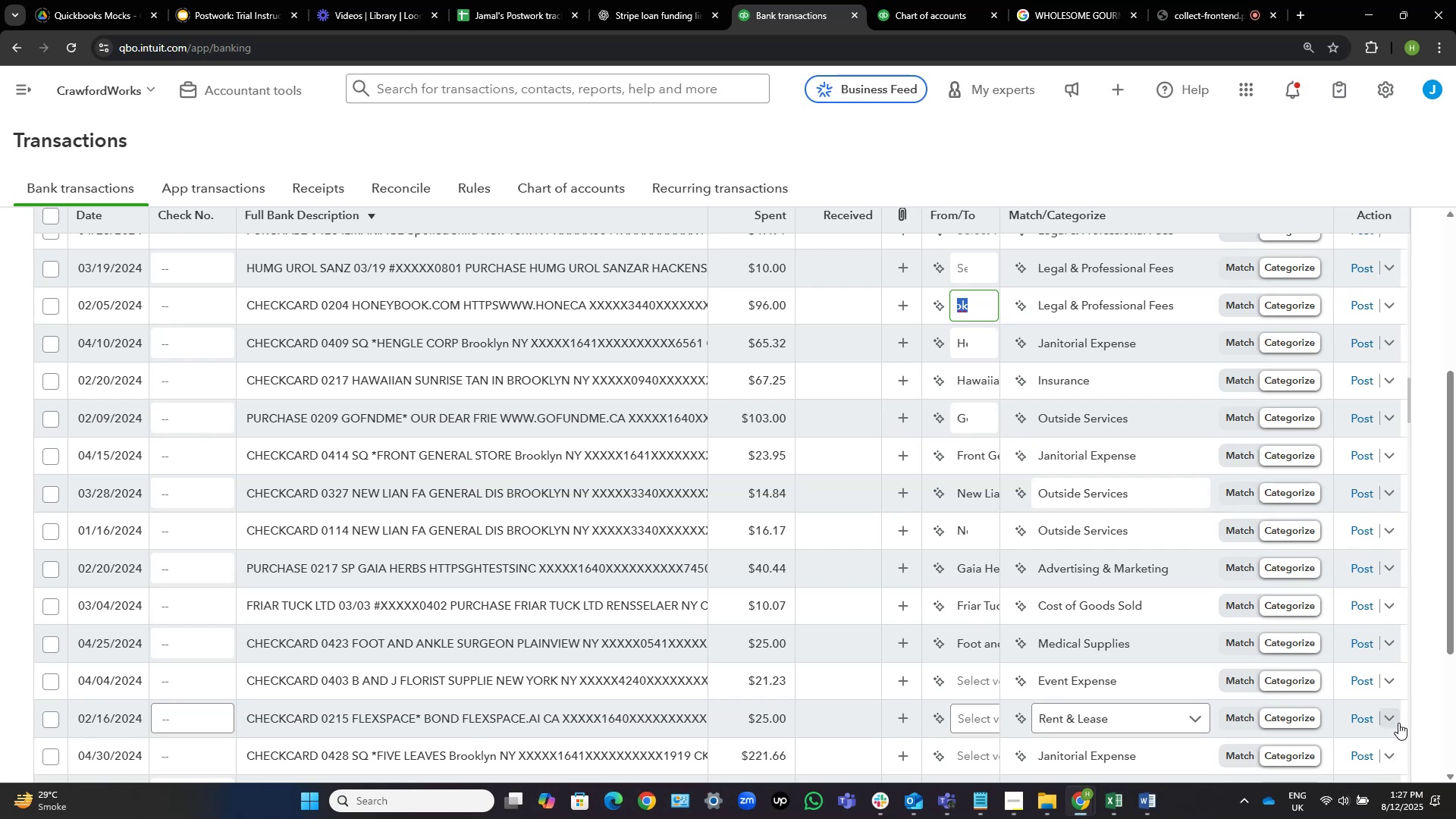 
wait(43.87)
 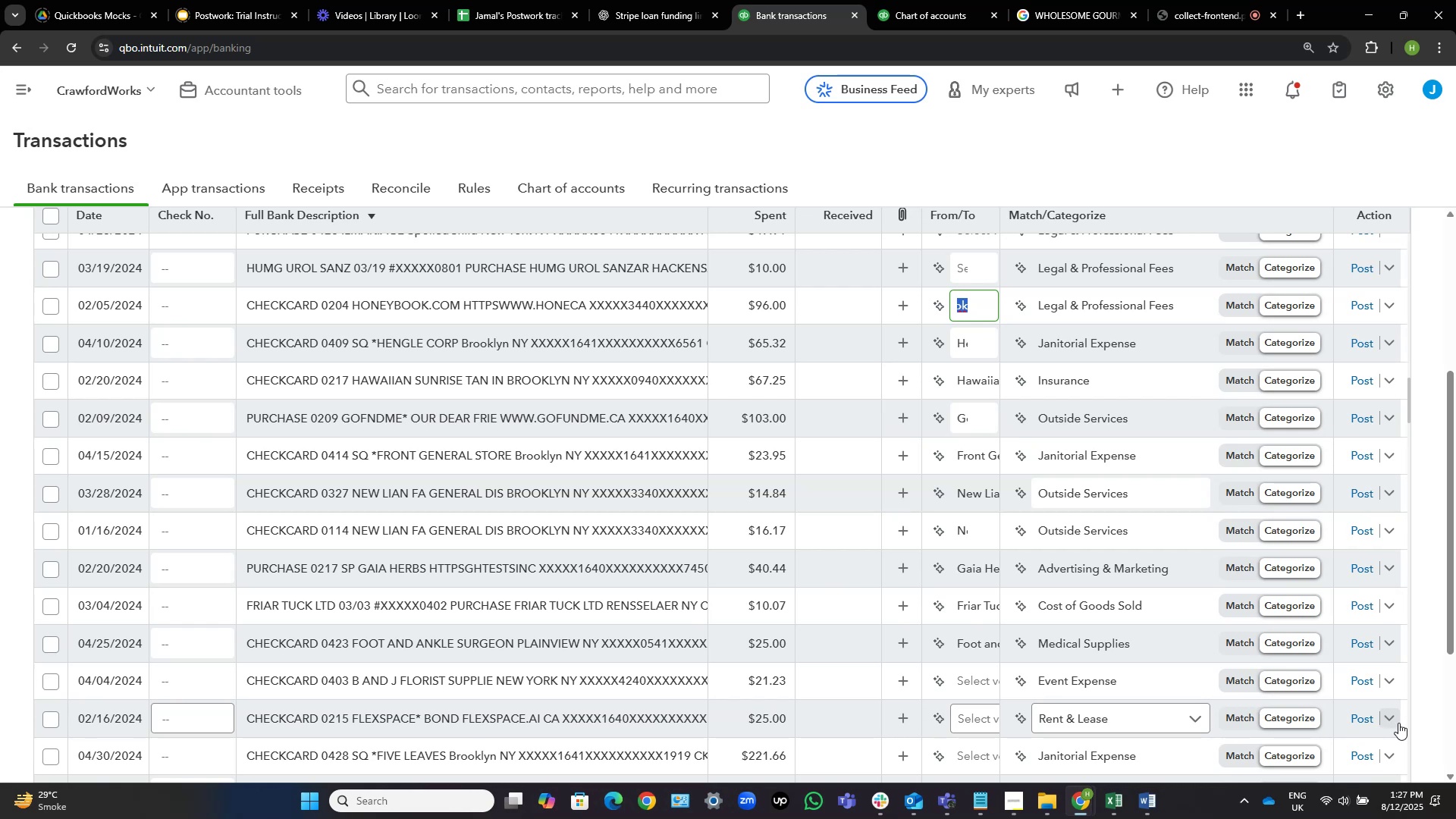 
scroll: coordinate [1082, 407], scroll_direction: up, amount: 3.0
 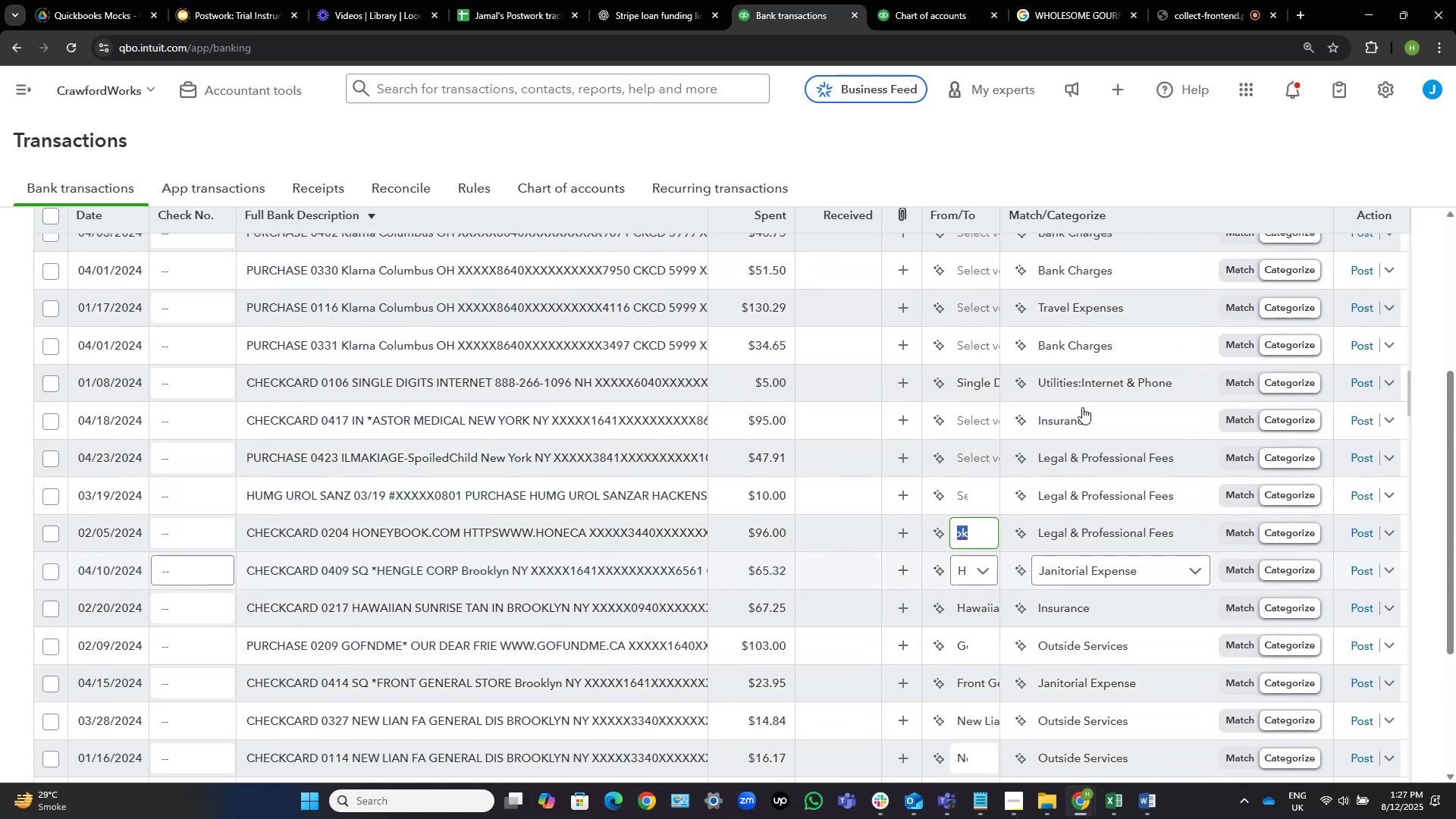 
mouse_move([971, 495])
 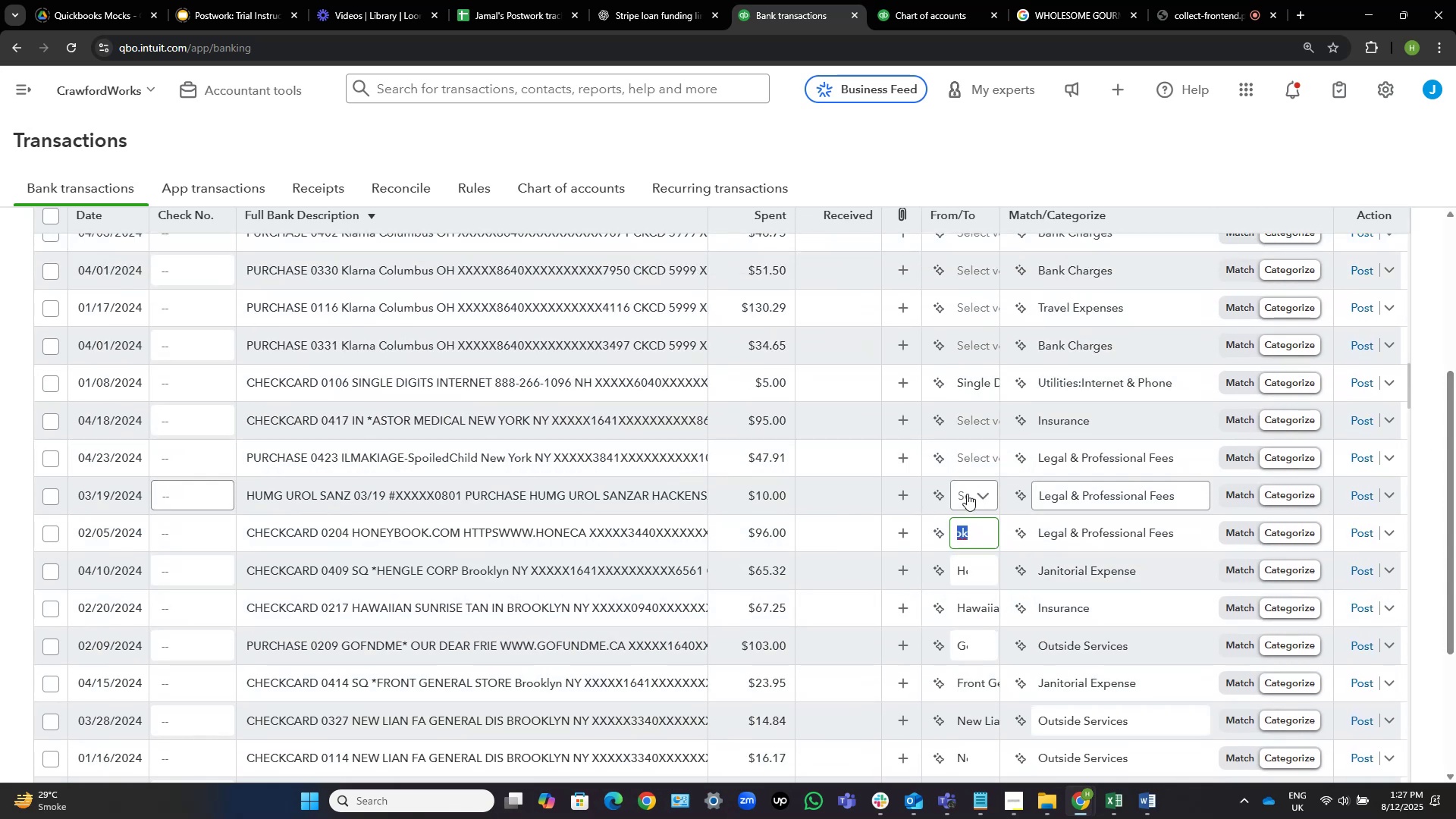 
left_click([967, 494])
 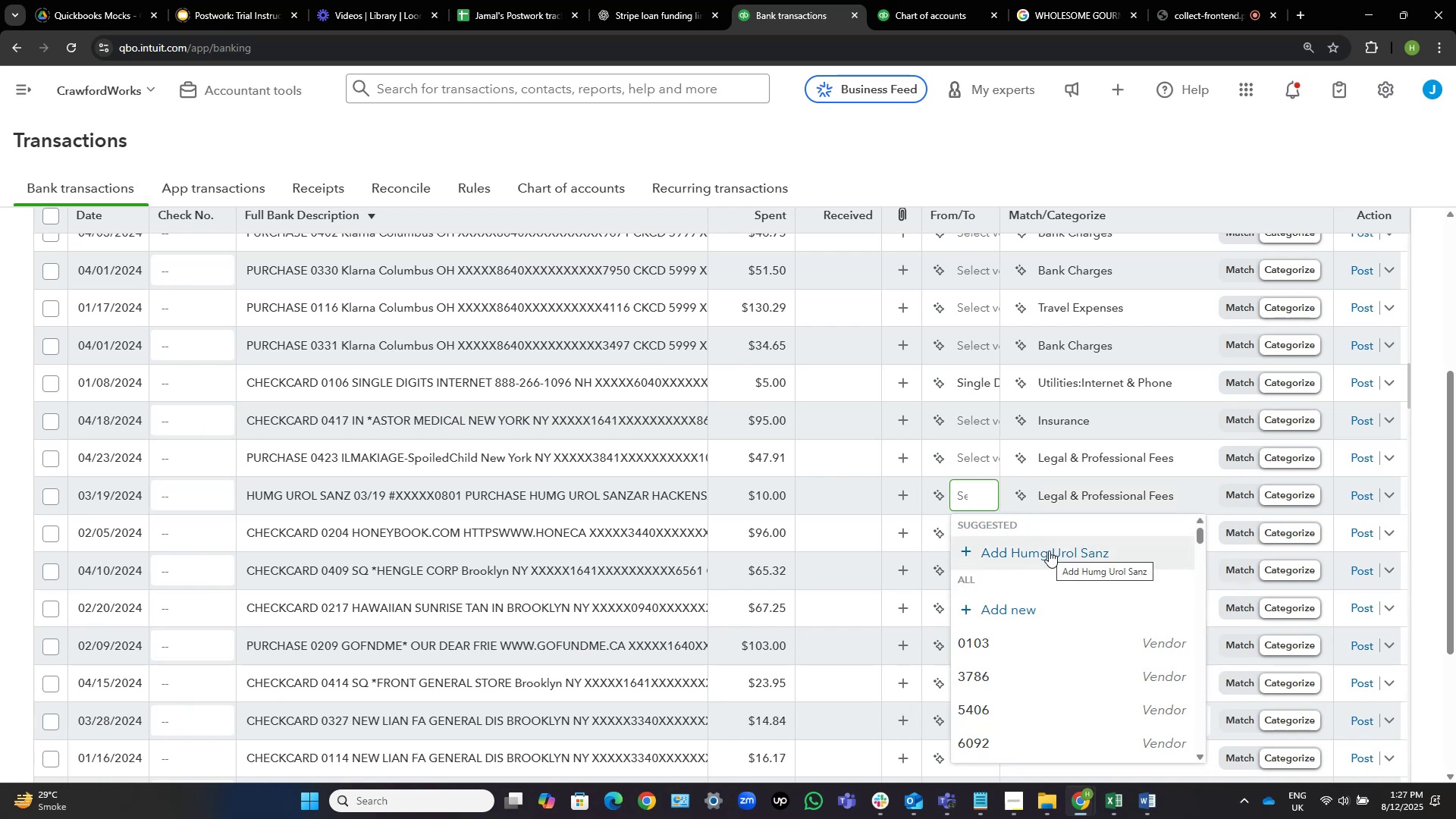 
wait(8.76)
 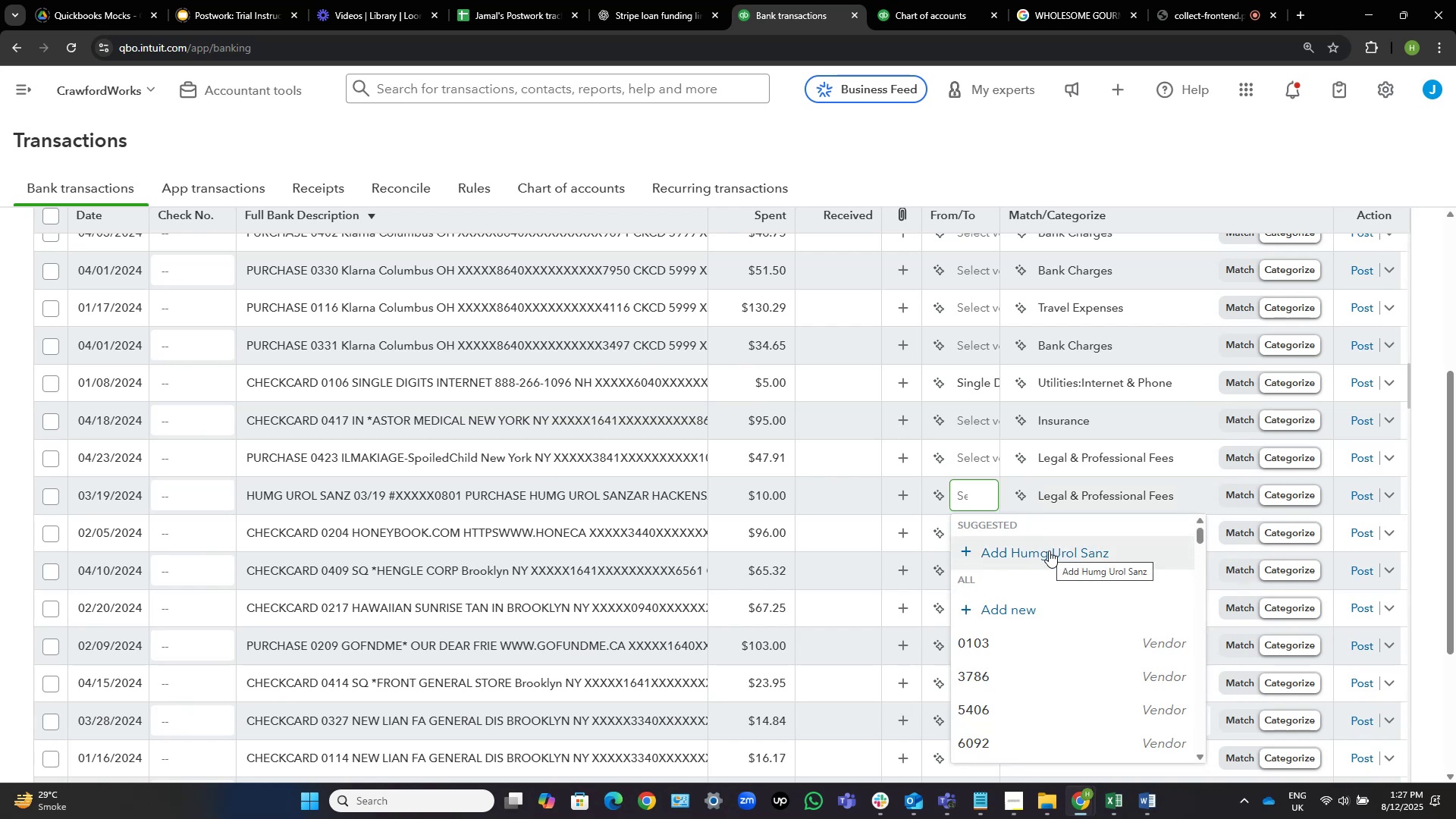 
left_click([1050, 551])
 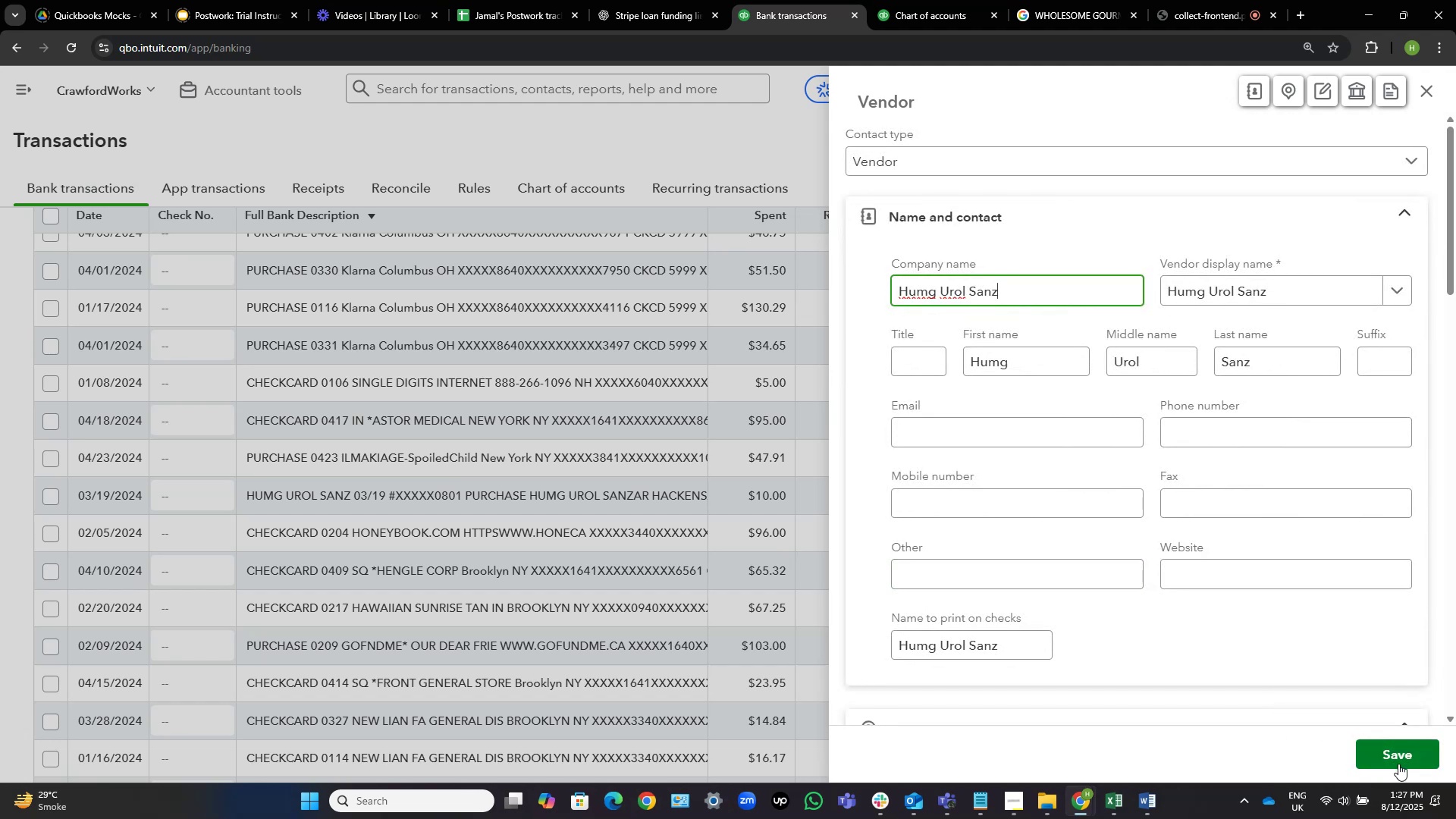 
wait(5.12)
 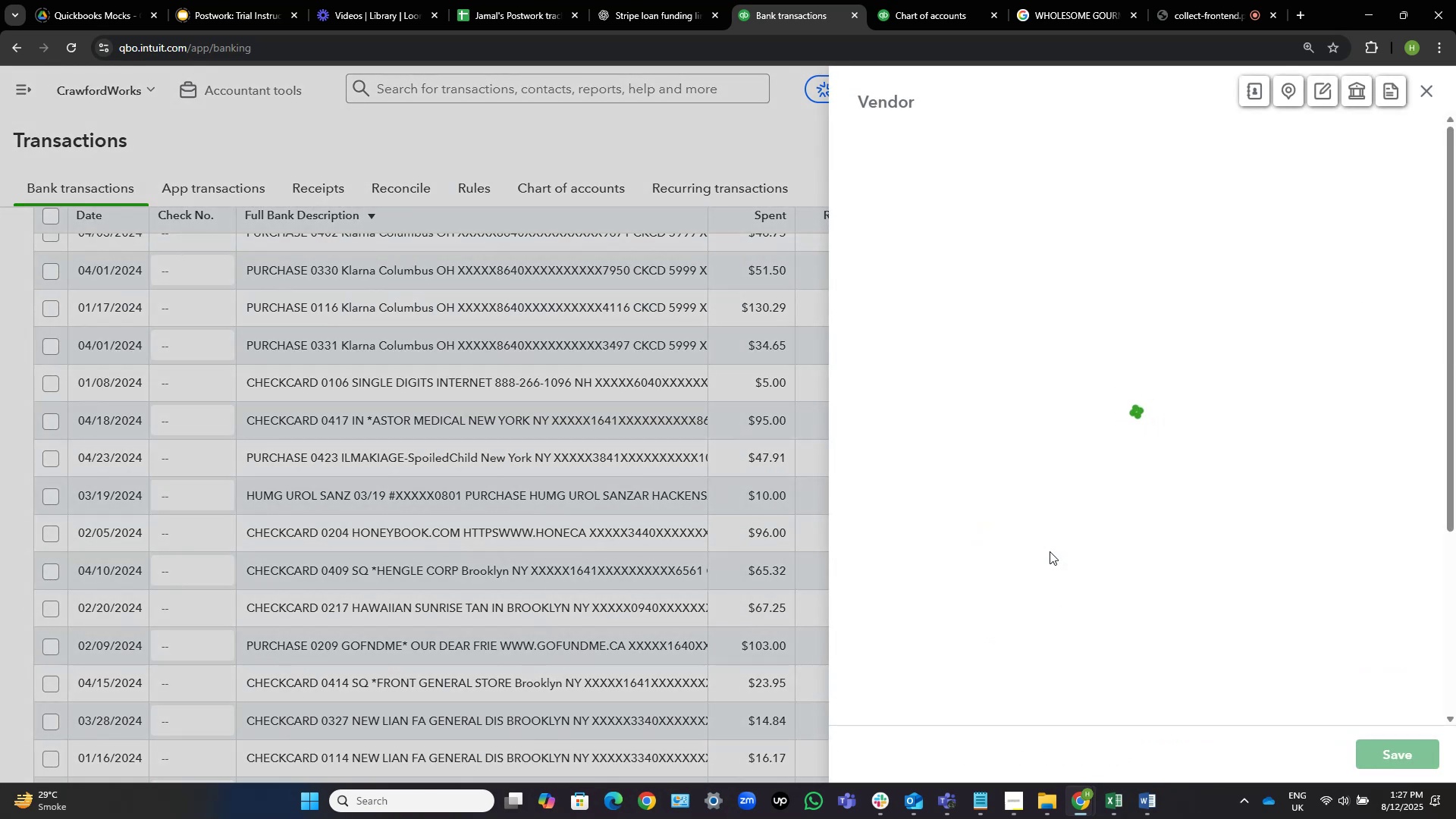 
left_click([1386, 749])
 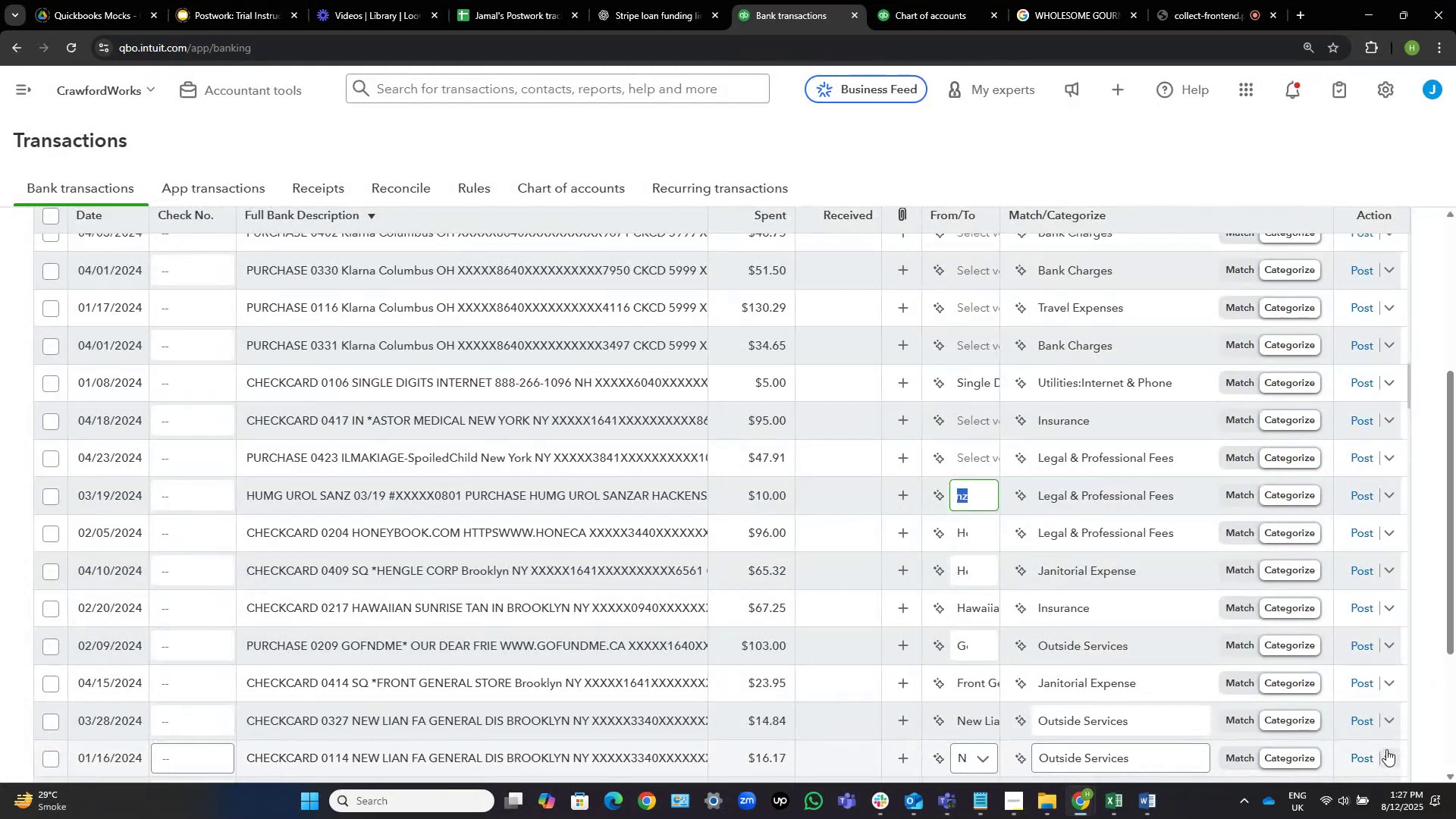 
wait(11.61)
 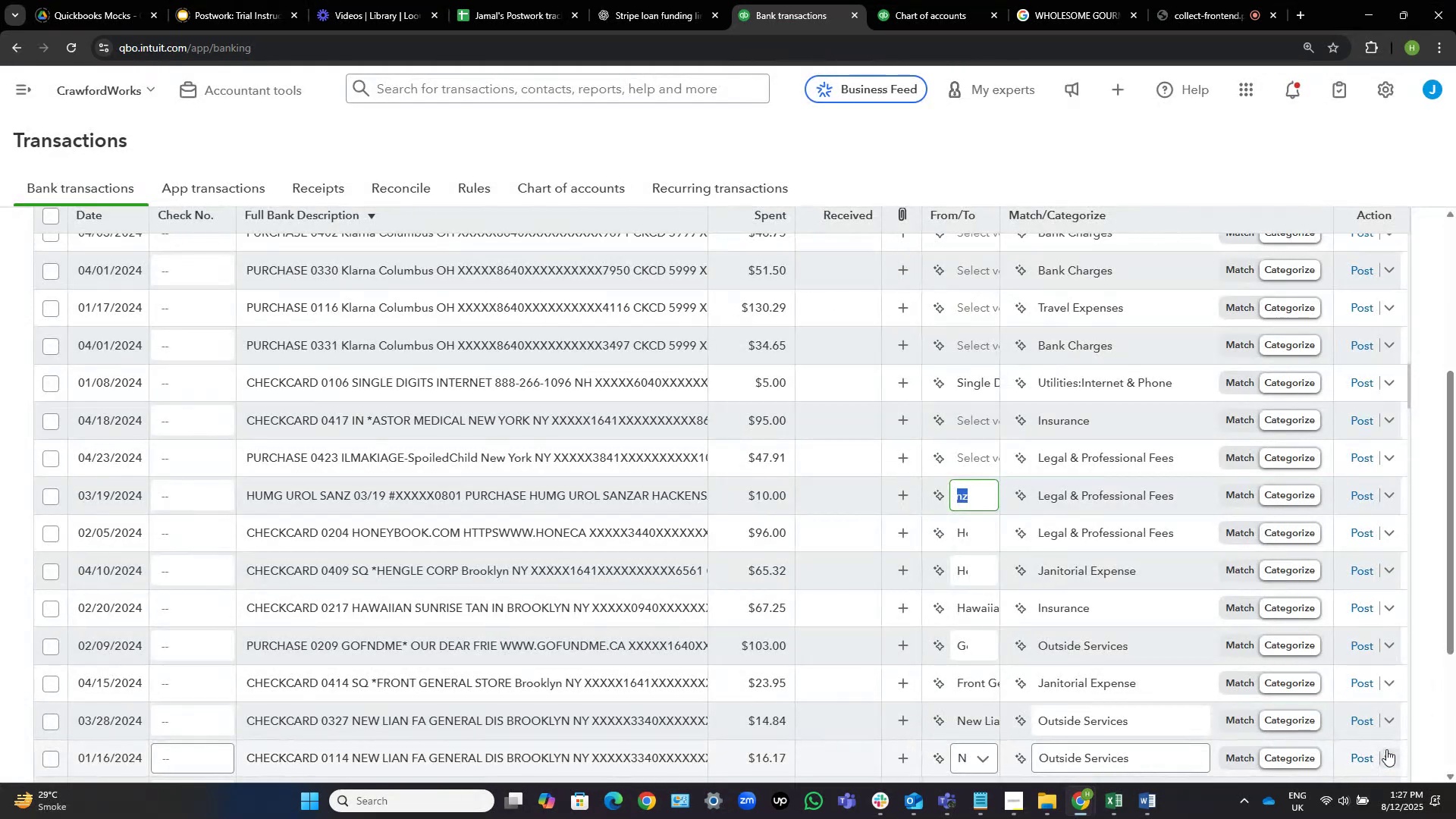 
left_click([973, 450])
 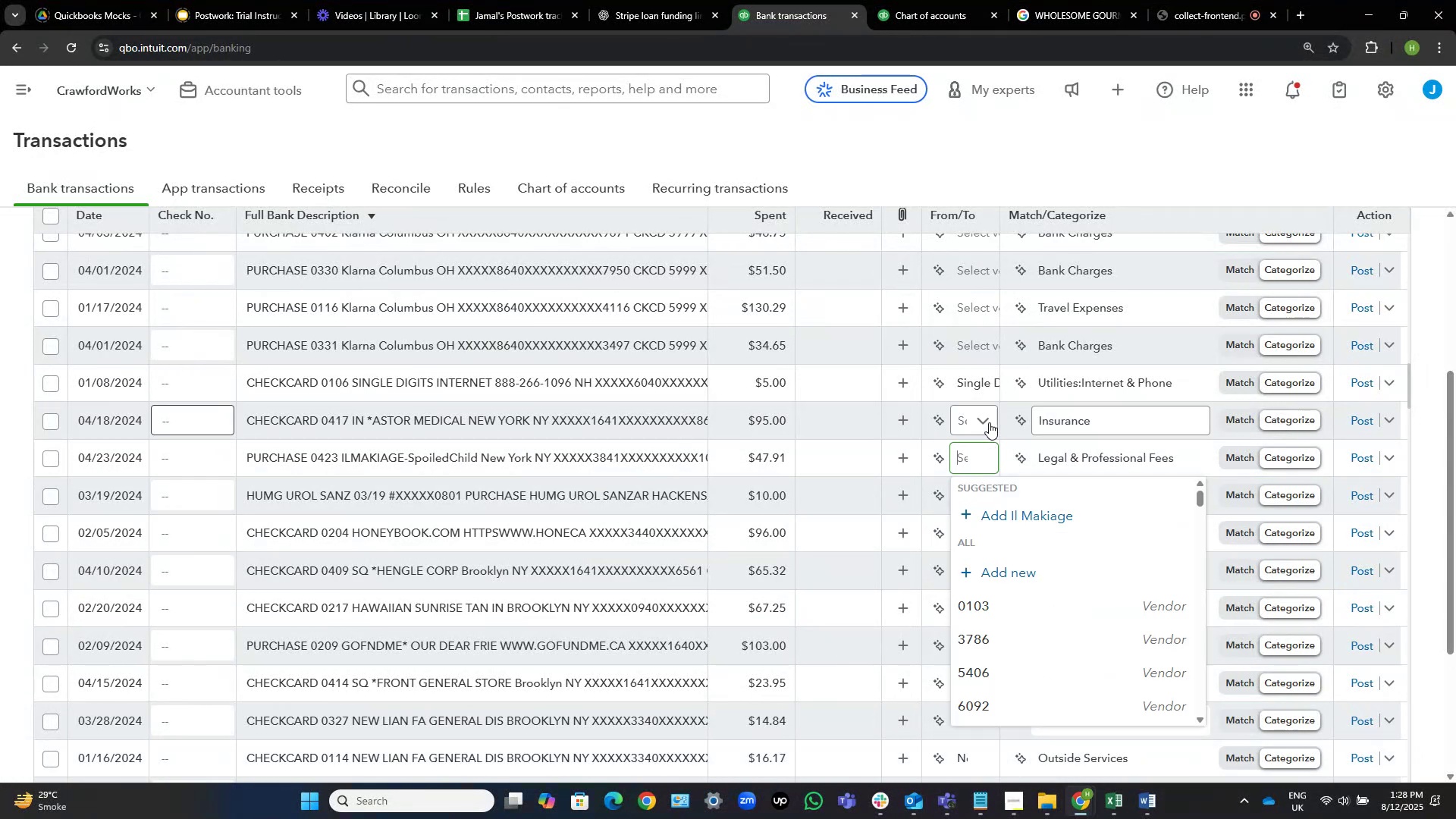 
left_click([978, 413])
 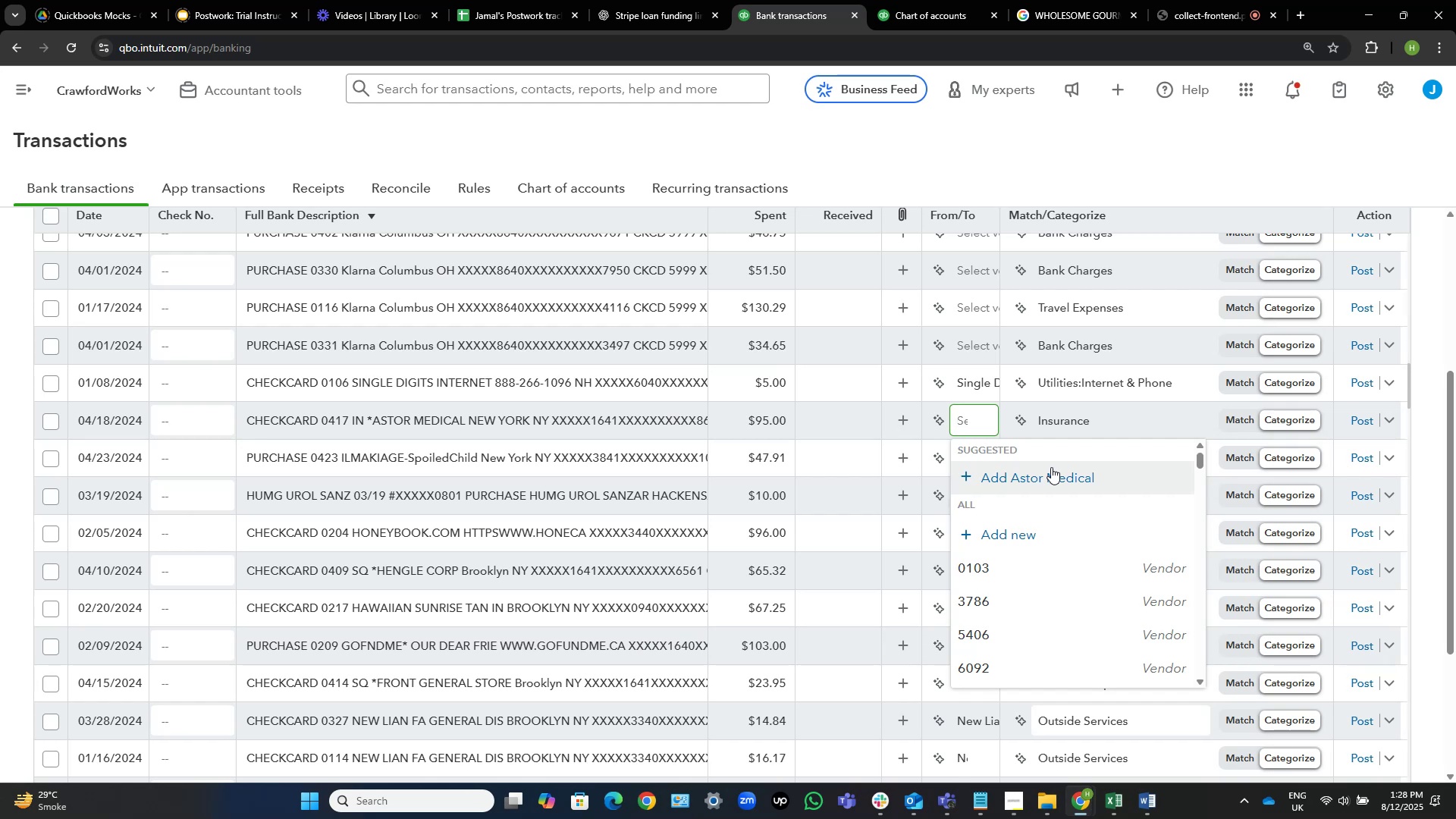 
wait(20.51)
 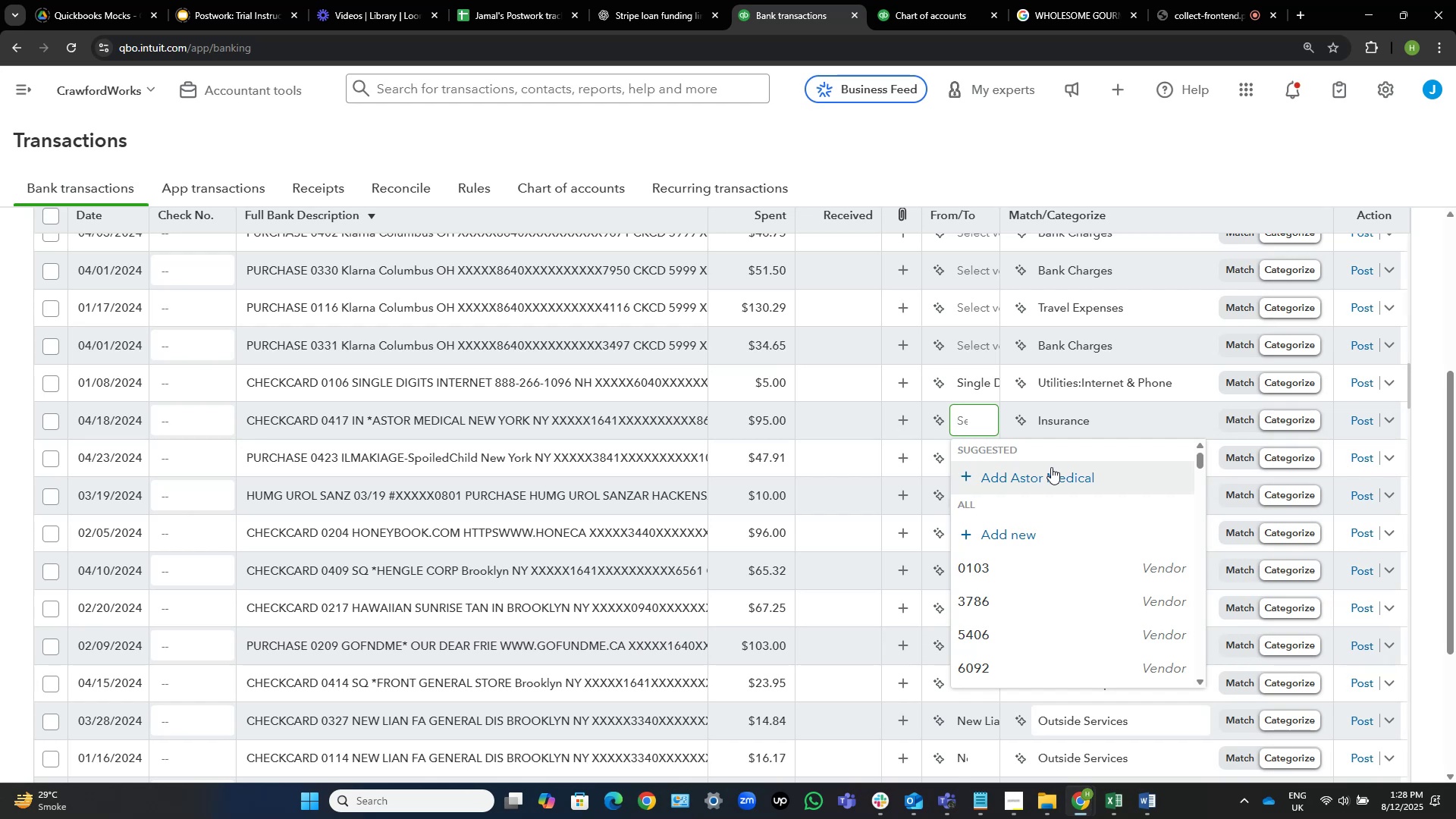 
left_click([1052, 476])
 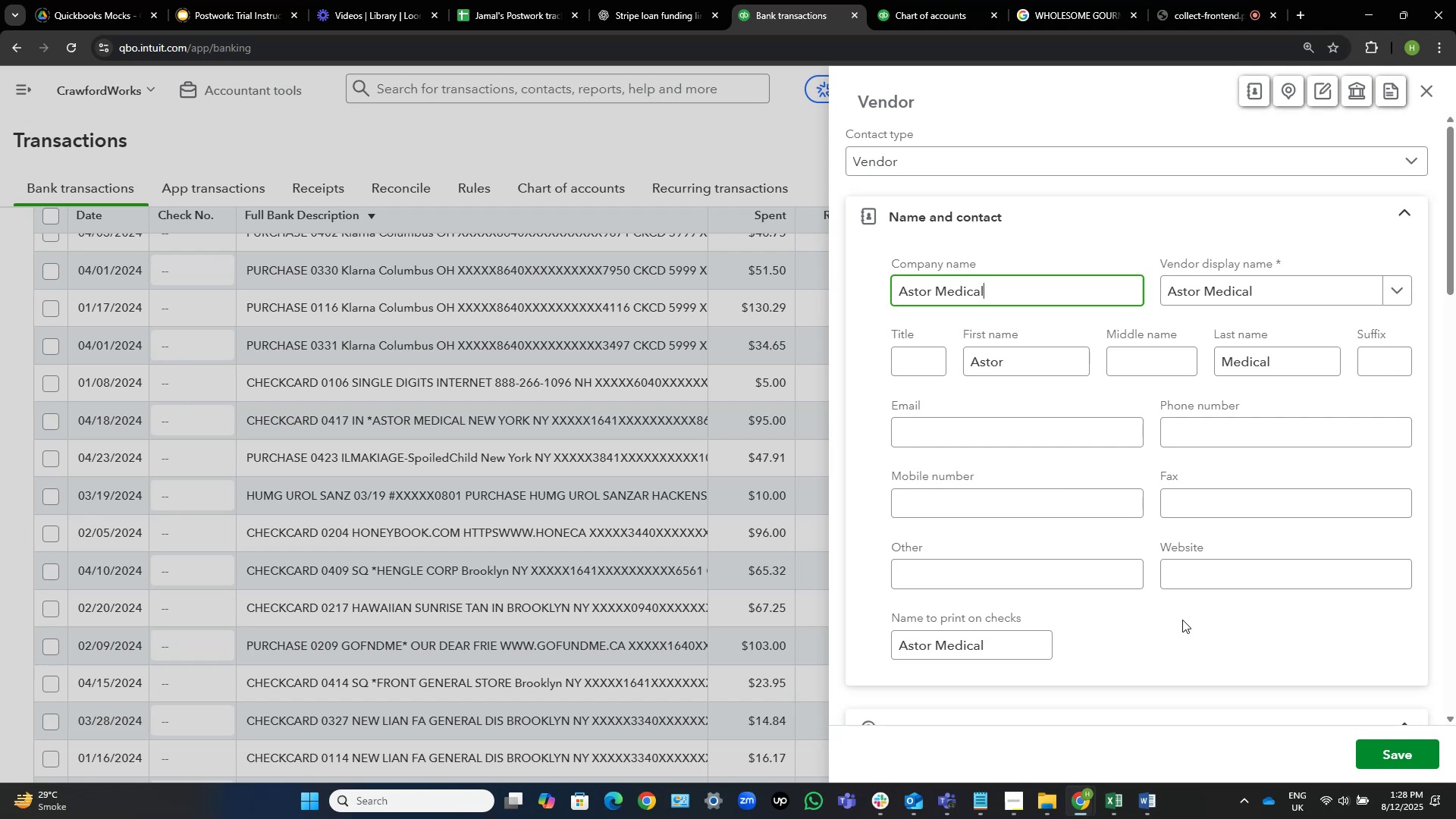 
wait(24.25)
 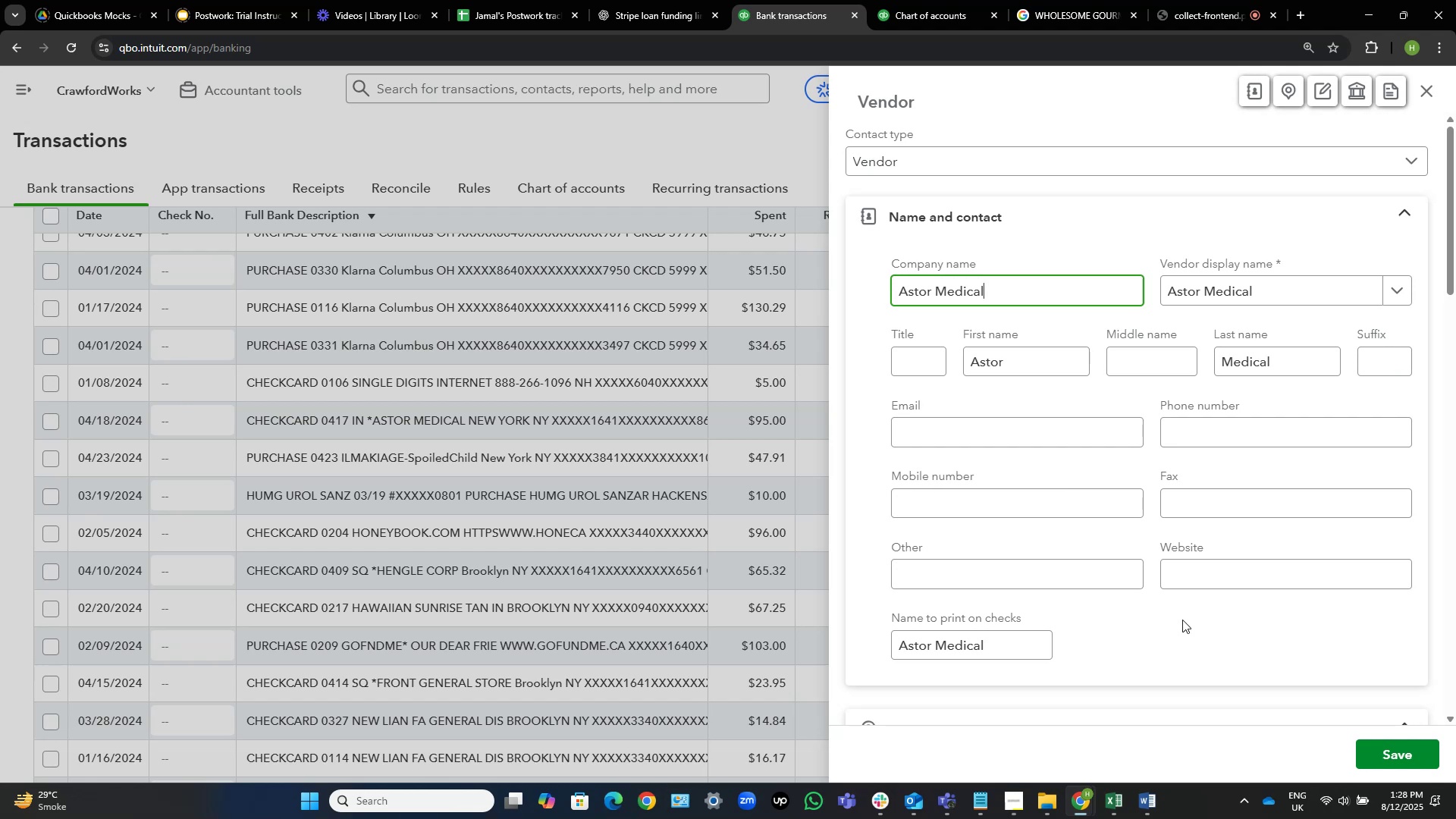 
left_click([1406, 755])
 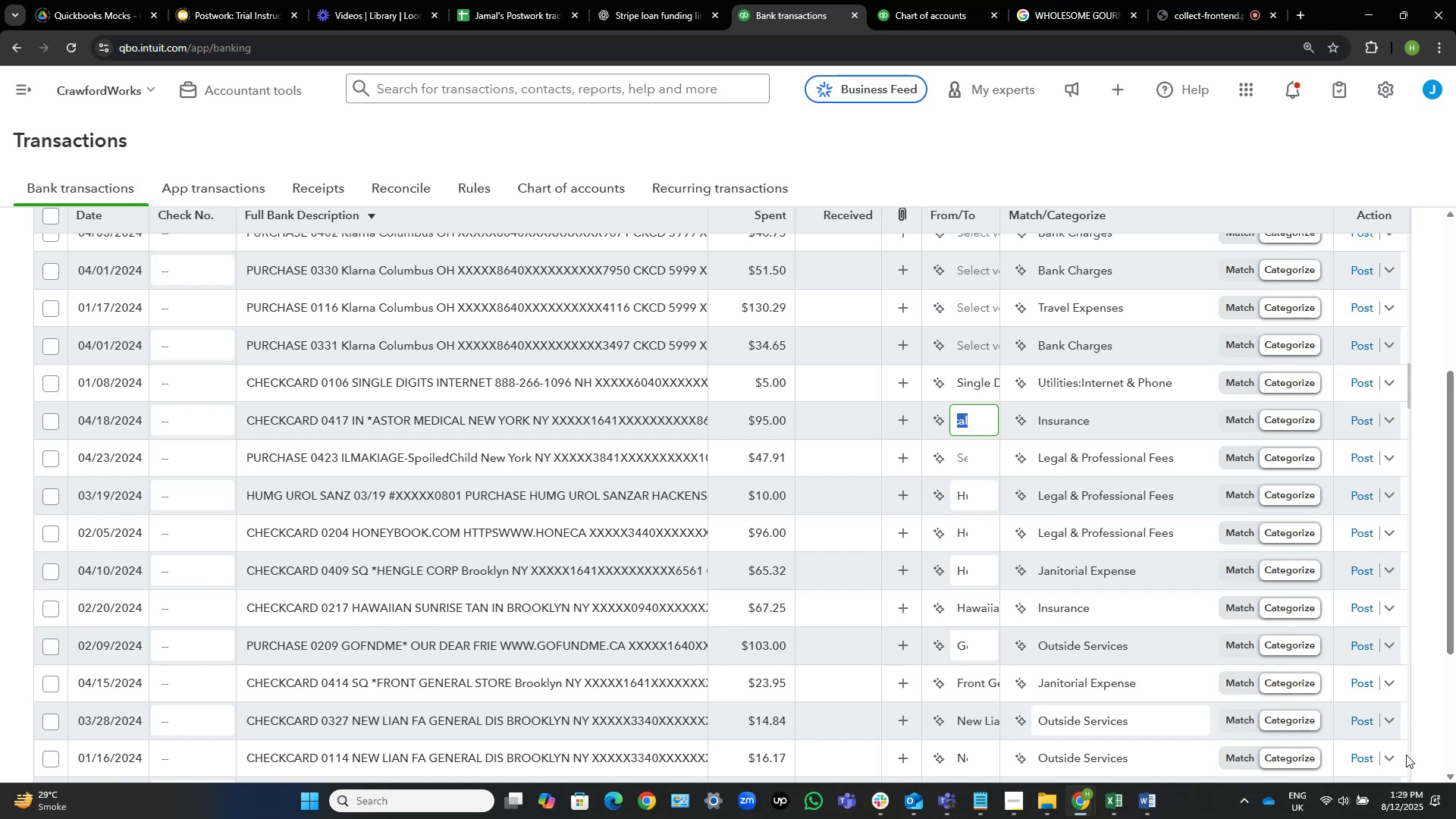 
wait(46.14)
 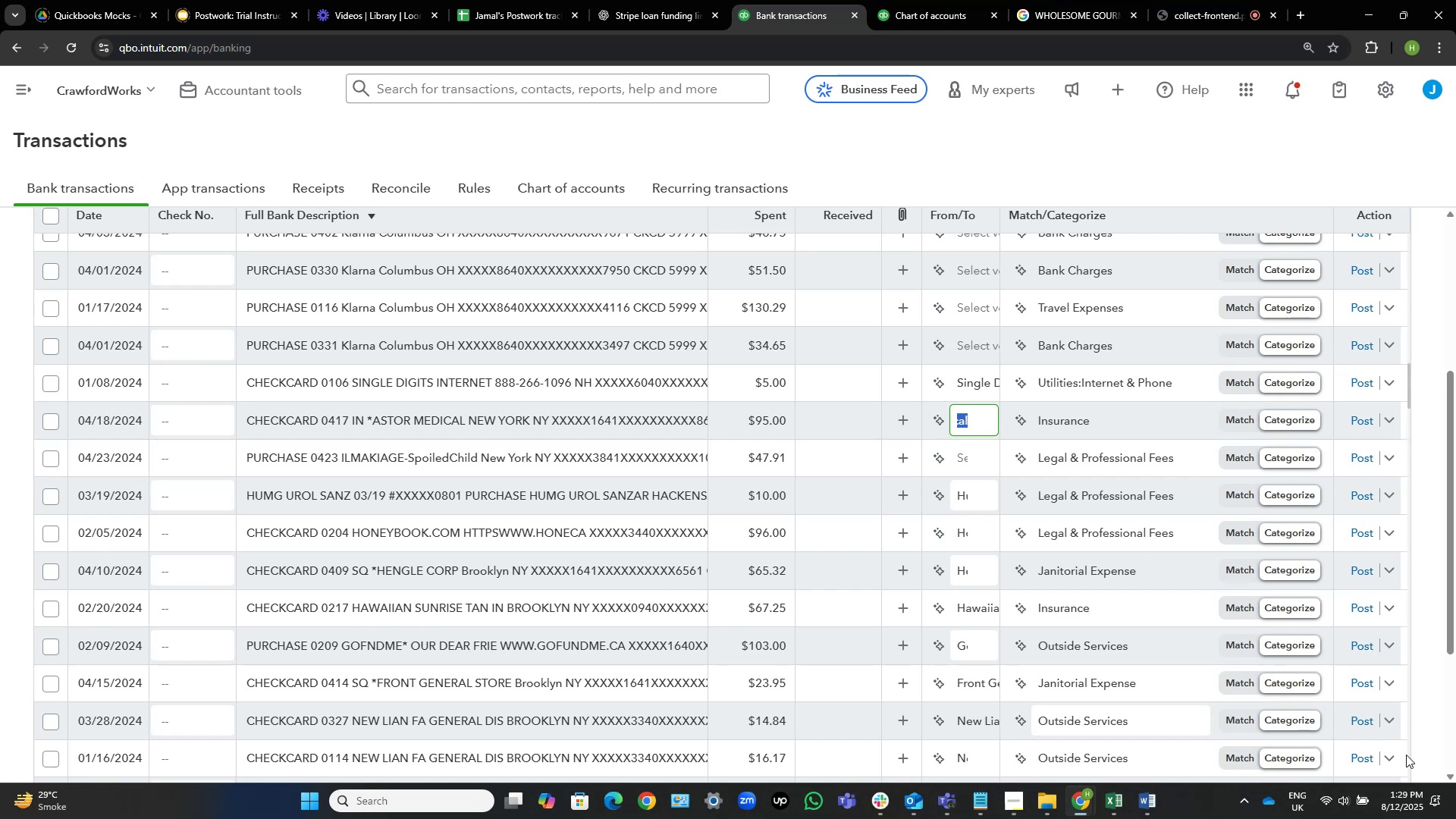 
scroll: coordinate [1025, 400], scroll_direction: up, amount: 1.0
 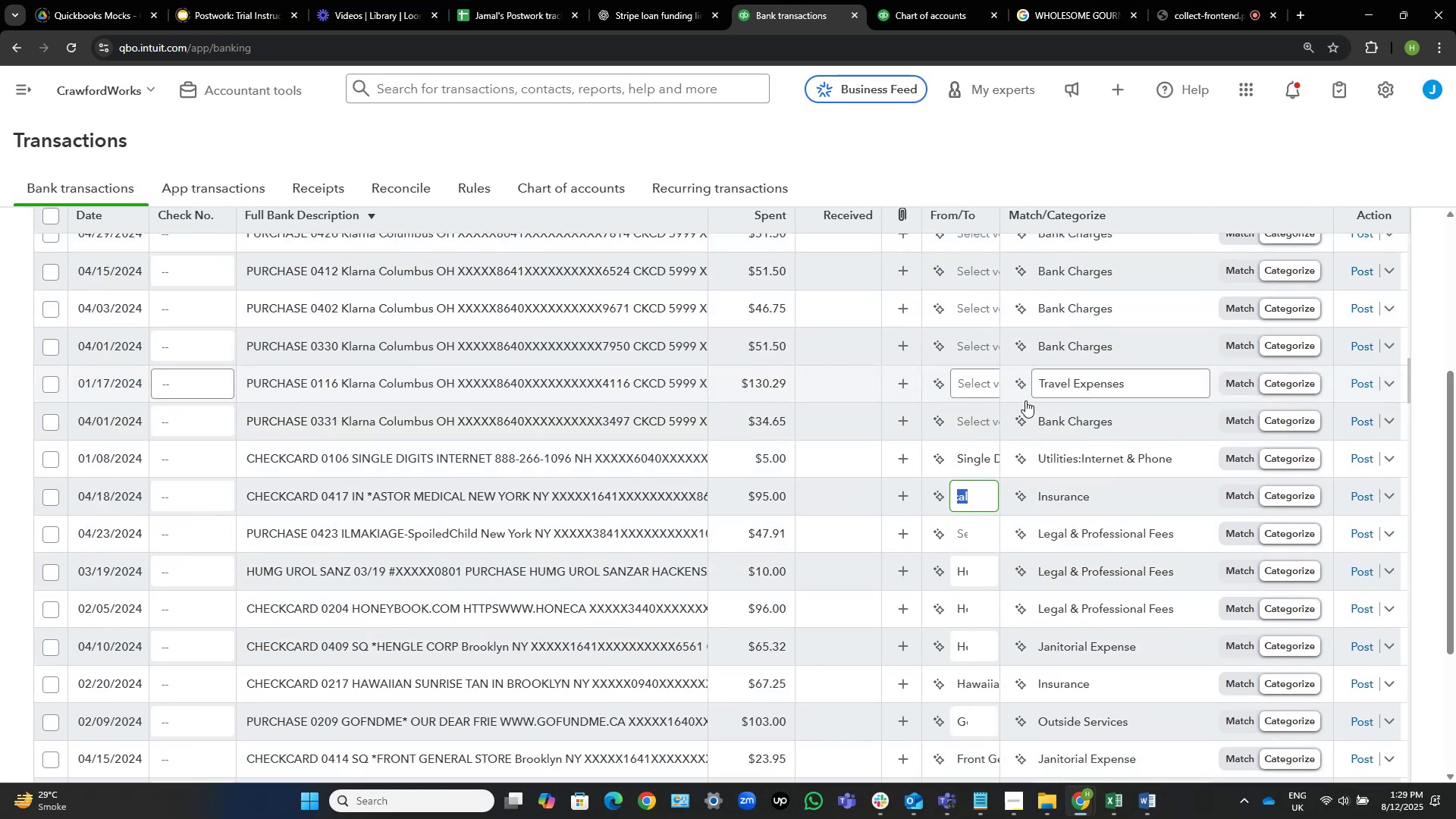 
wait(9.79)
 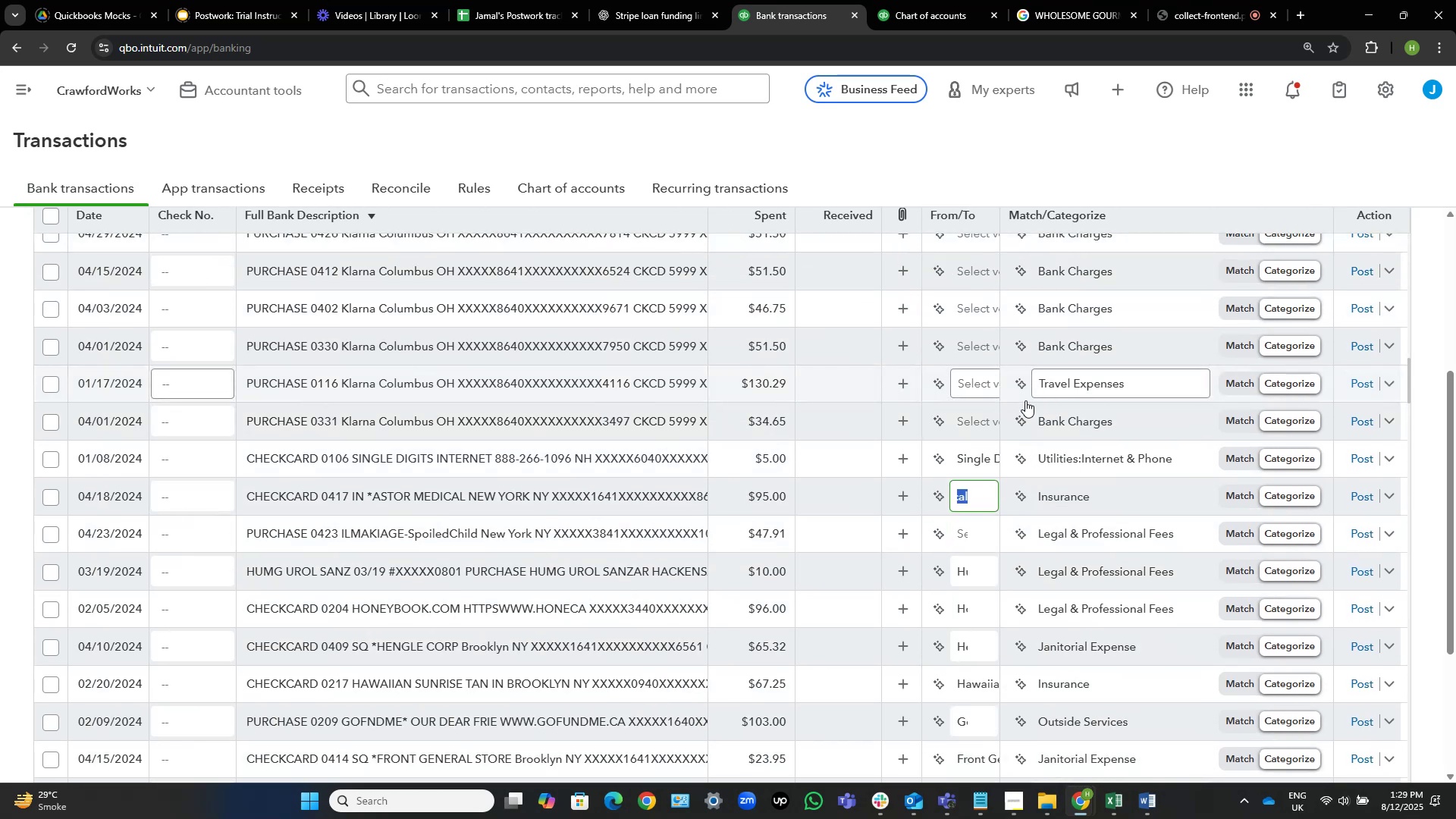 
scroll: coordinate [1046, 391], scroll_direction: up, amount: 4.0
 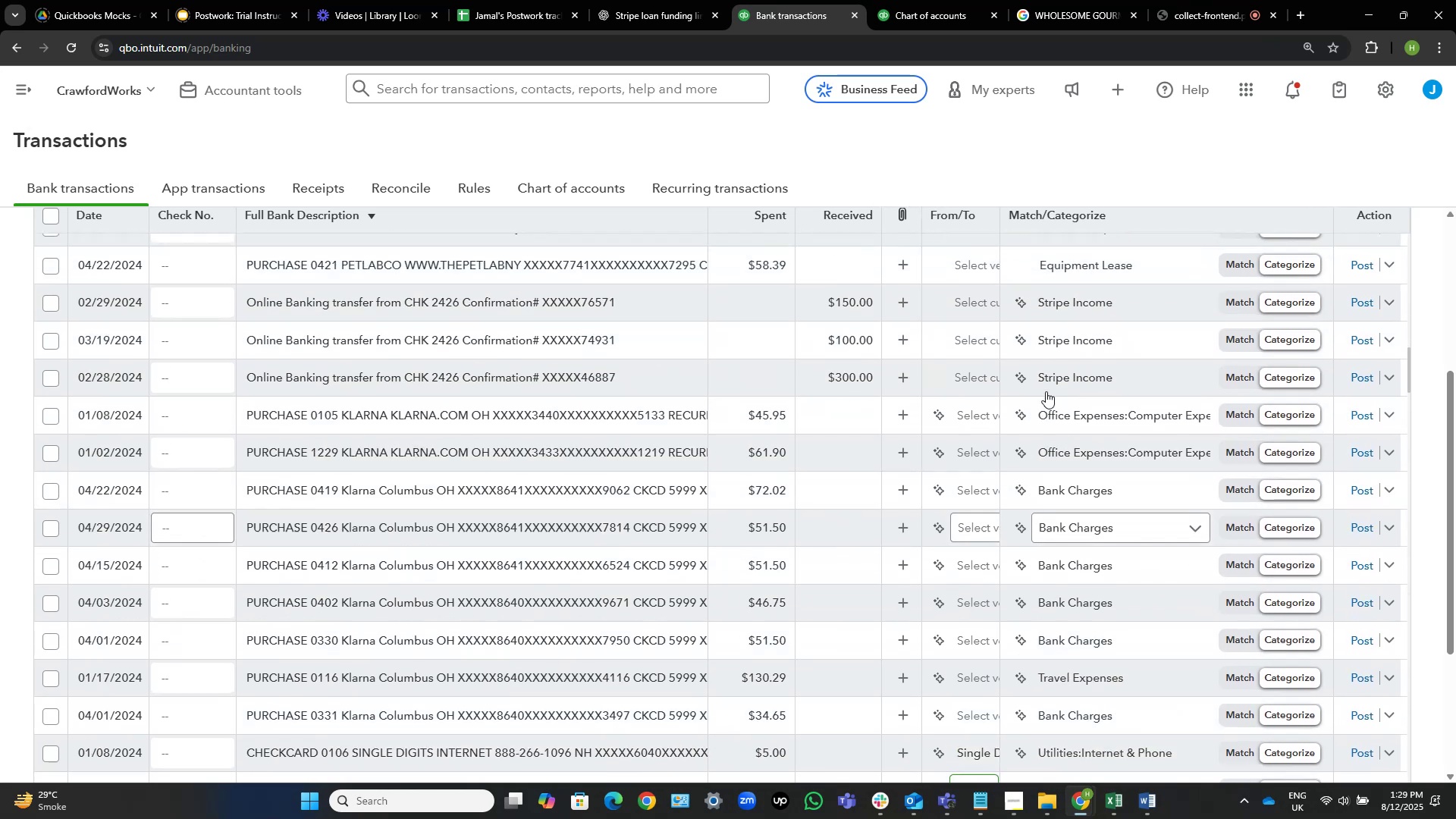 
mouse_move([1024, 390])
 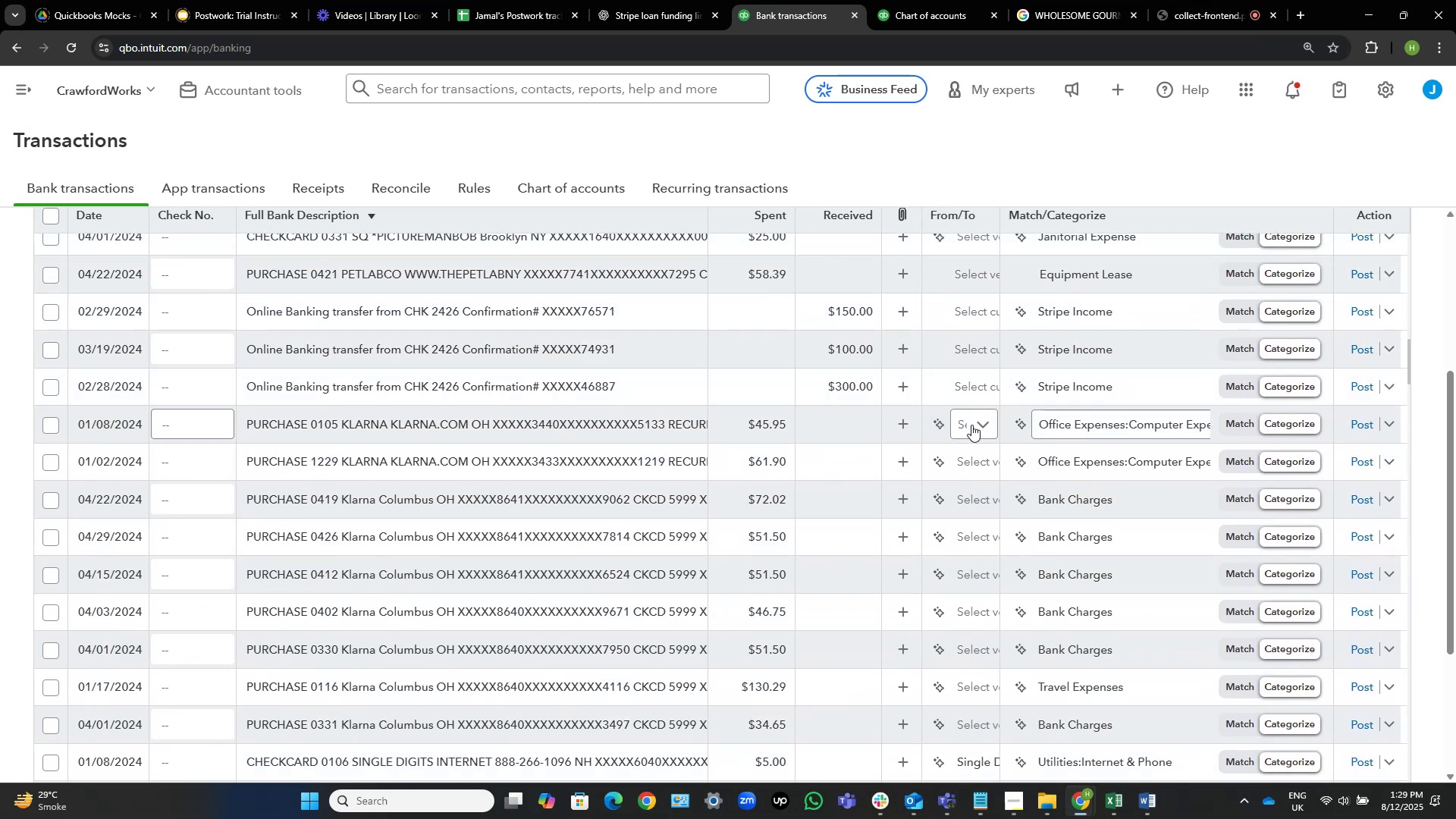 
left_click([968, 425])
 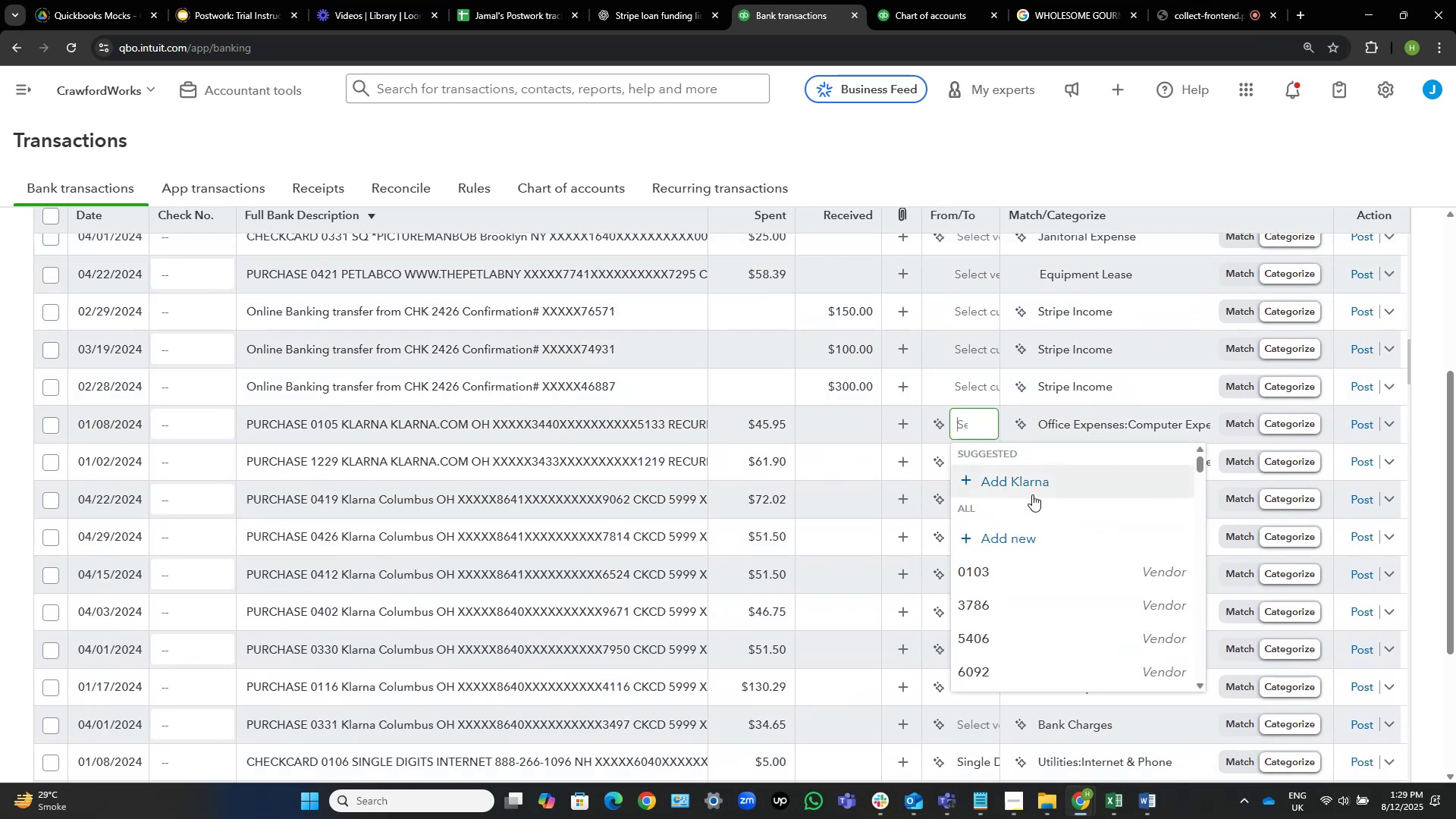 
left_click([1036, 489])
 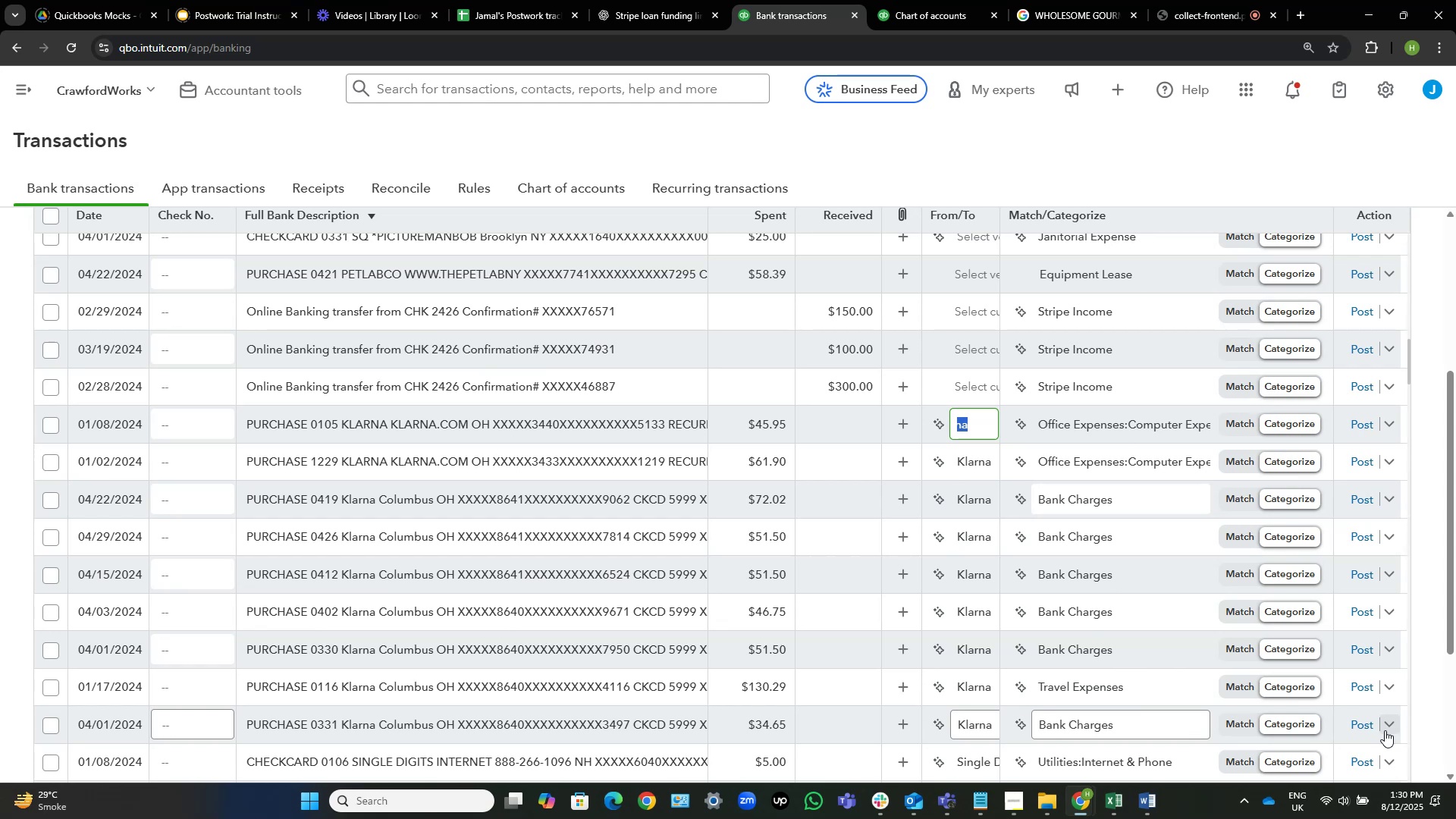 
wait(27.97)
 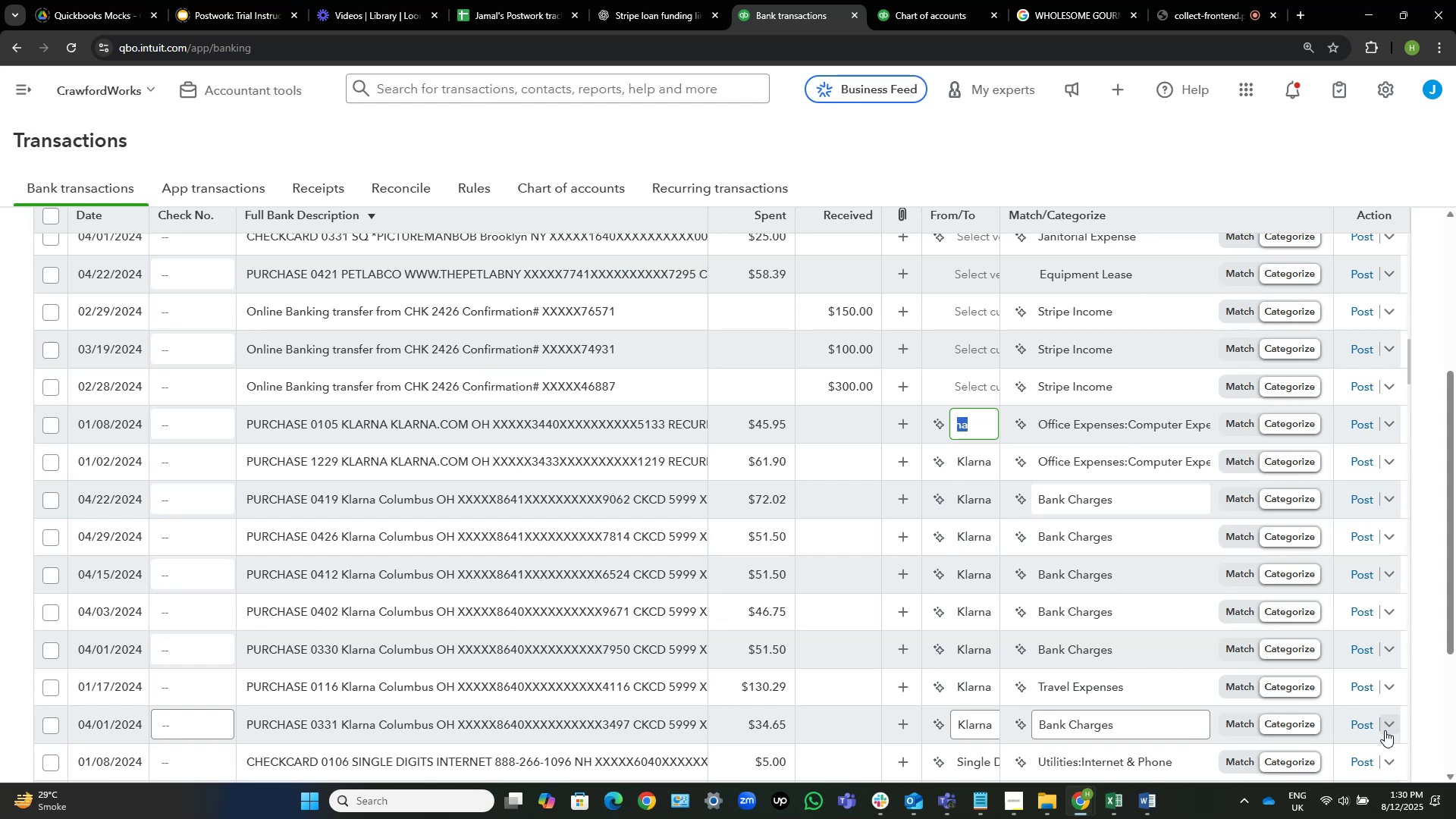 
left_click([1034, 165])
 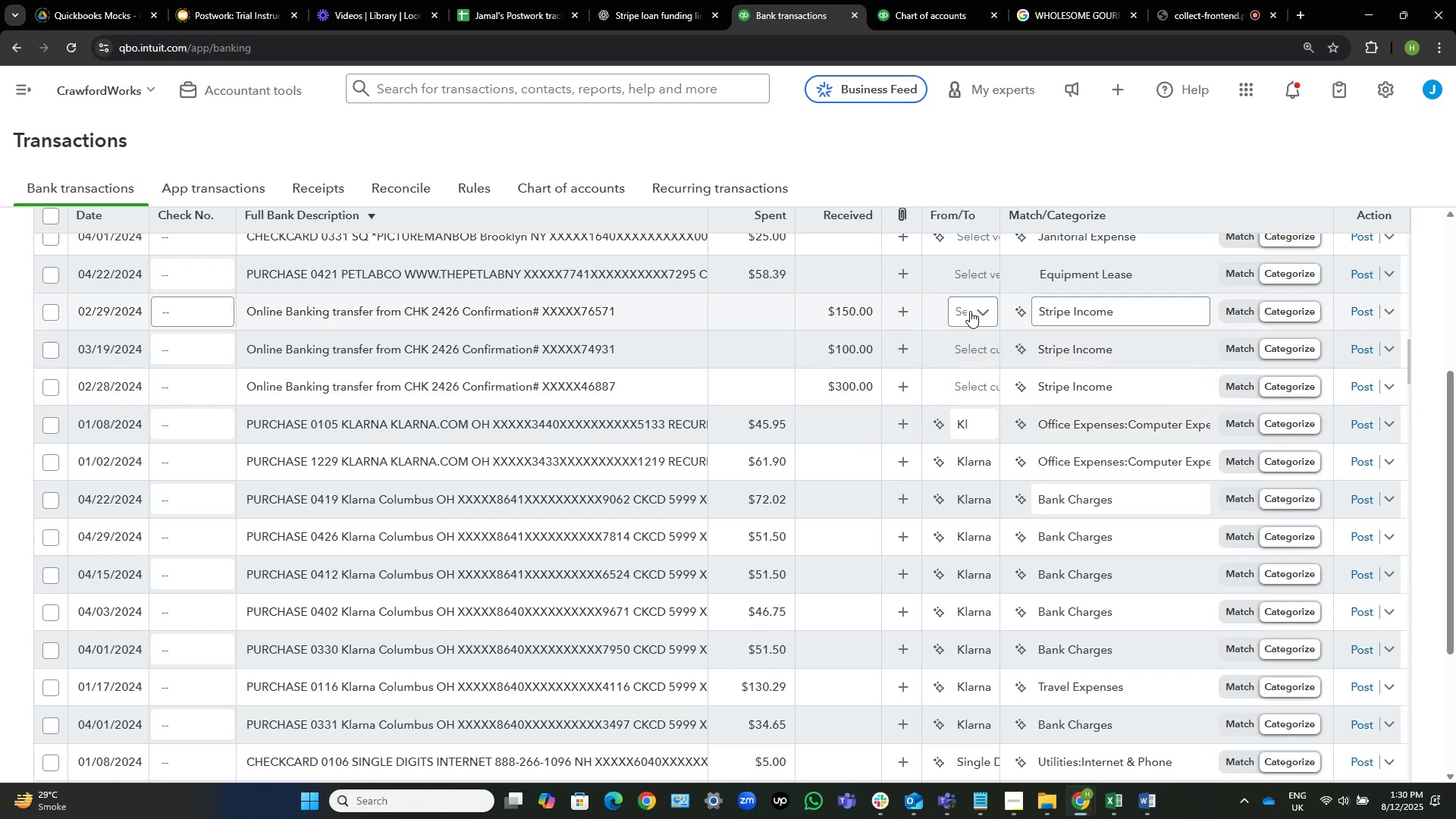 
left_click([965, 312])
 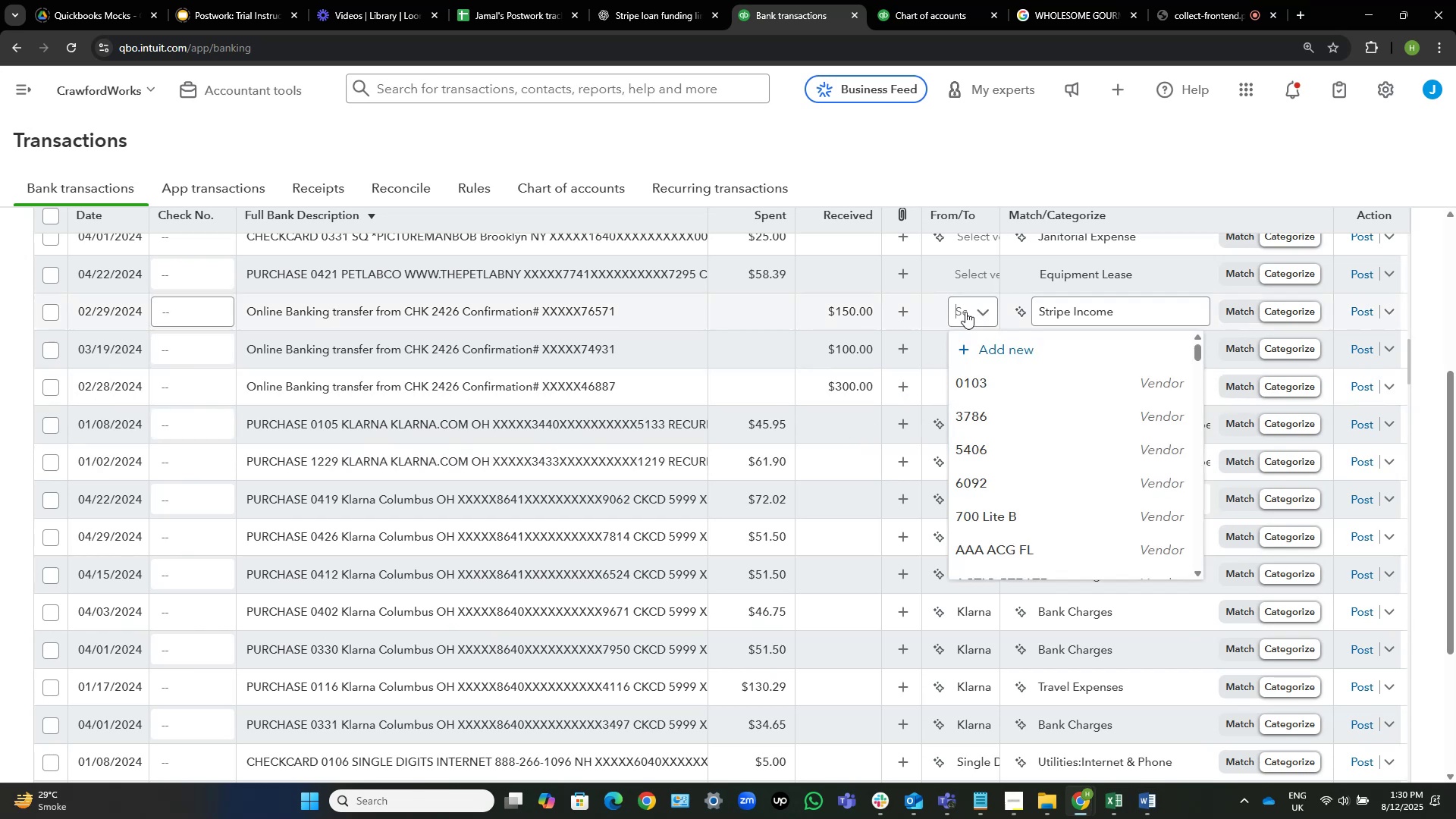 
left_click([999, 344])
 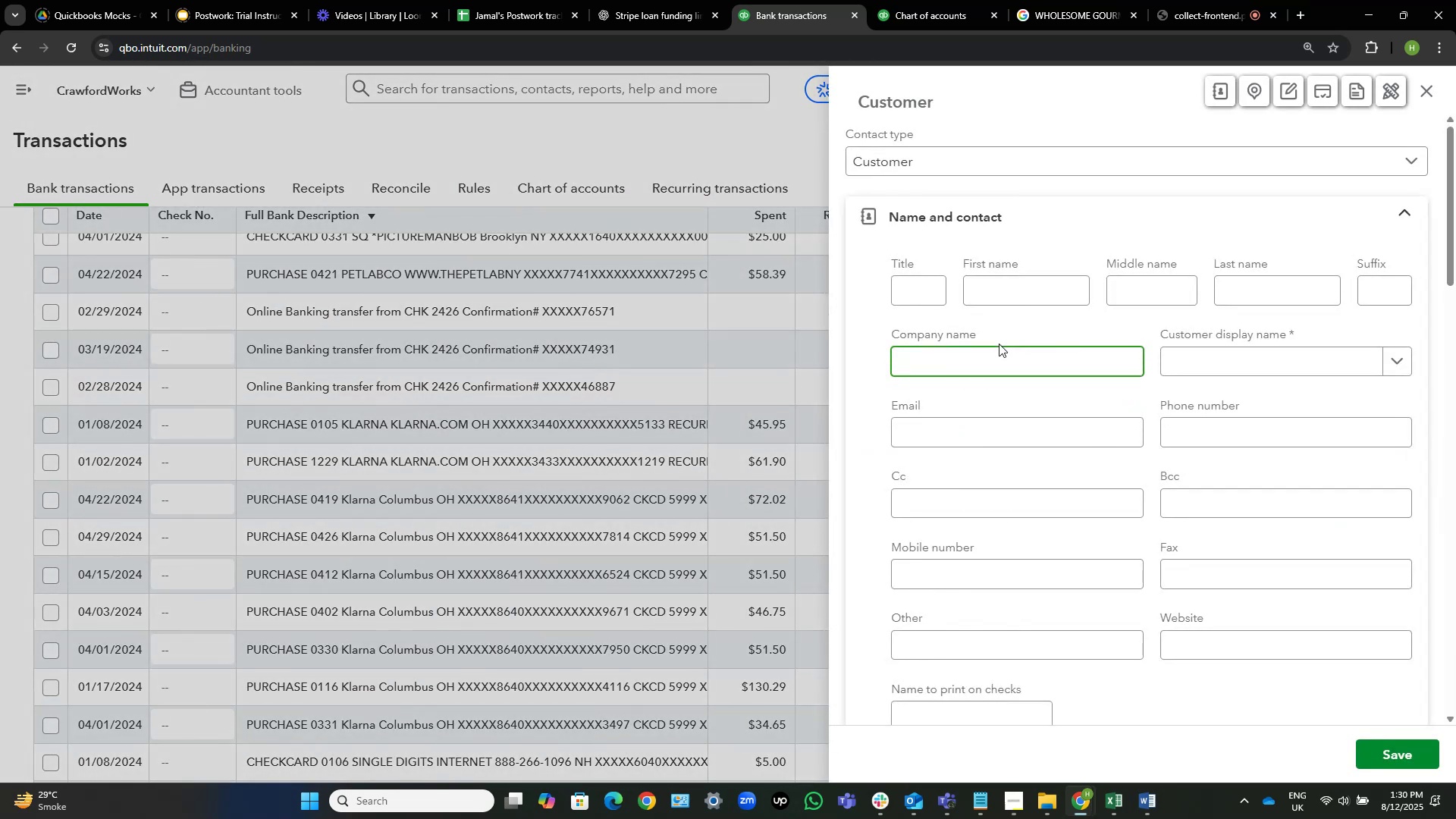 
key(Numpad2)
 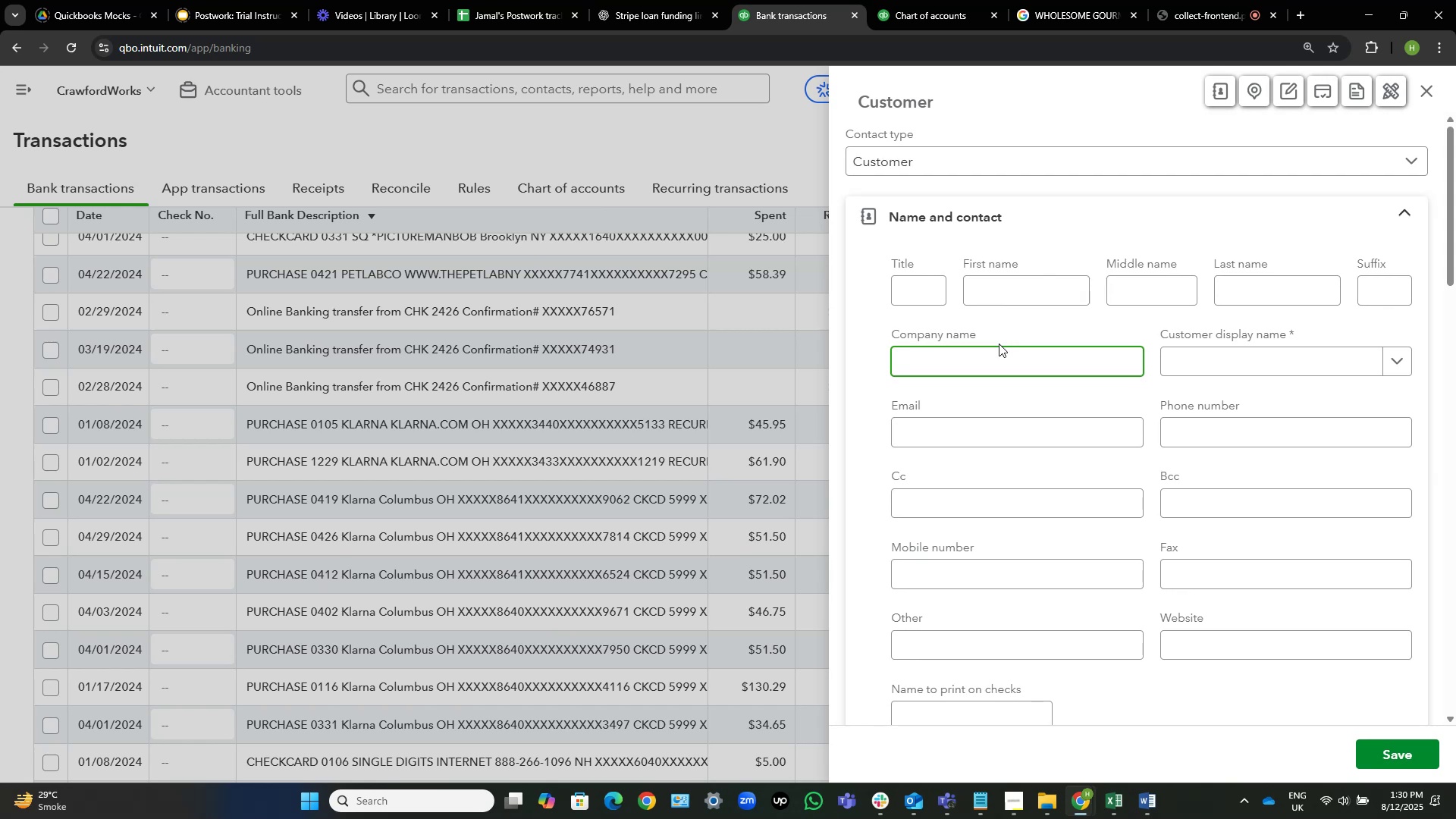 
hold_key(key=Numpad4, duration=0.3)
 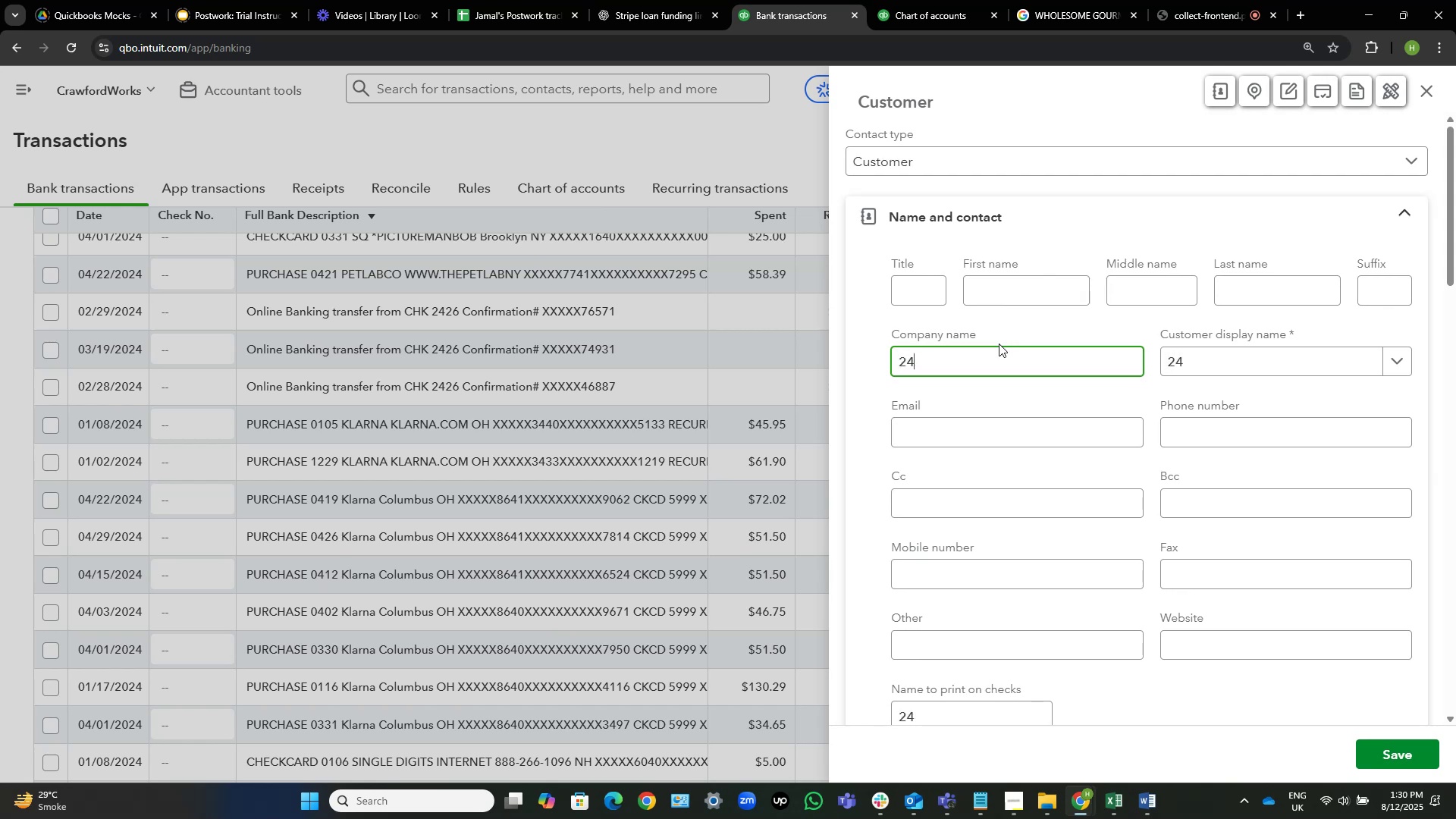 
key(Numpad2)
 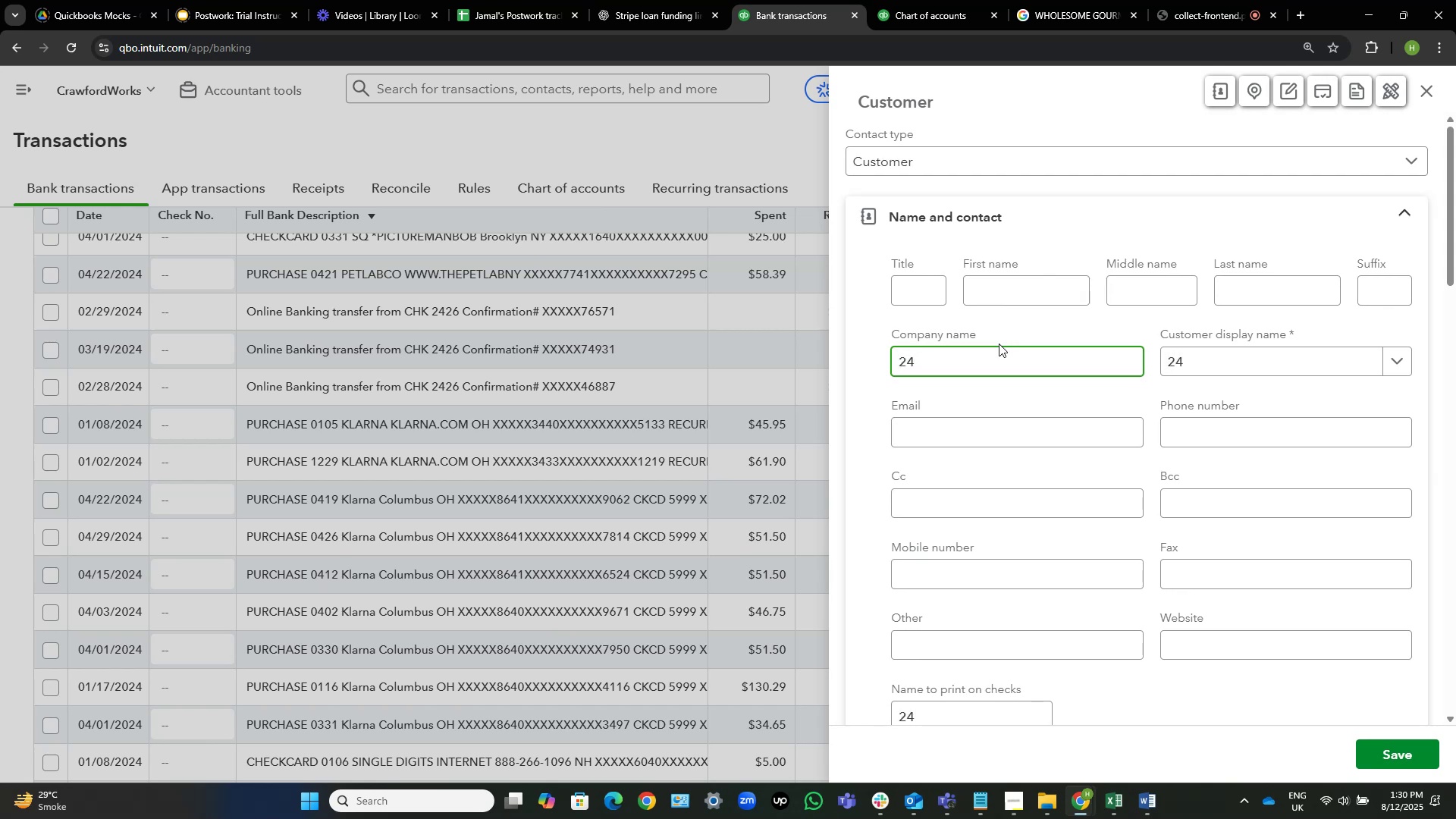 
key(Numpad6)
 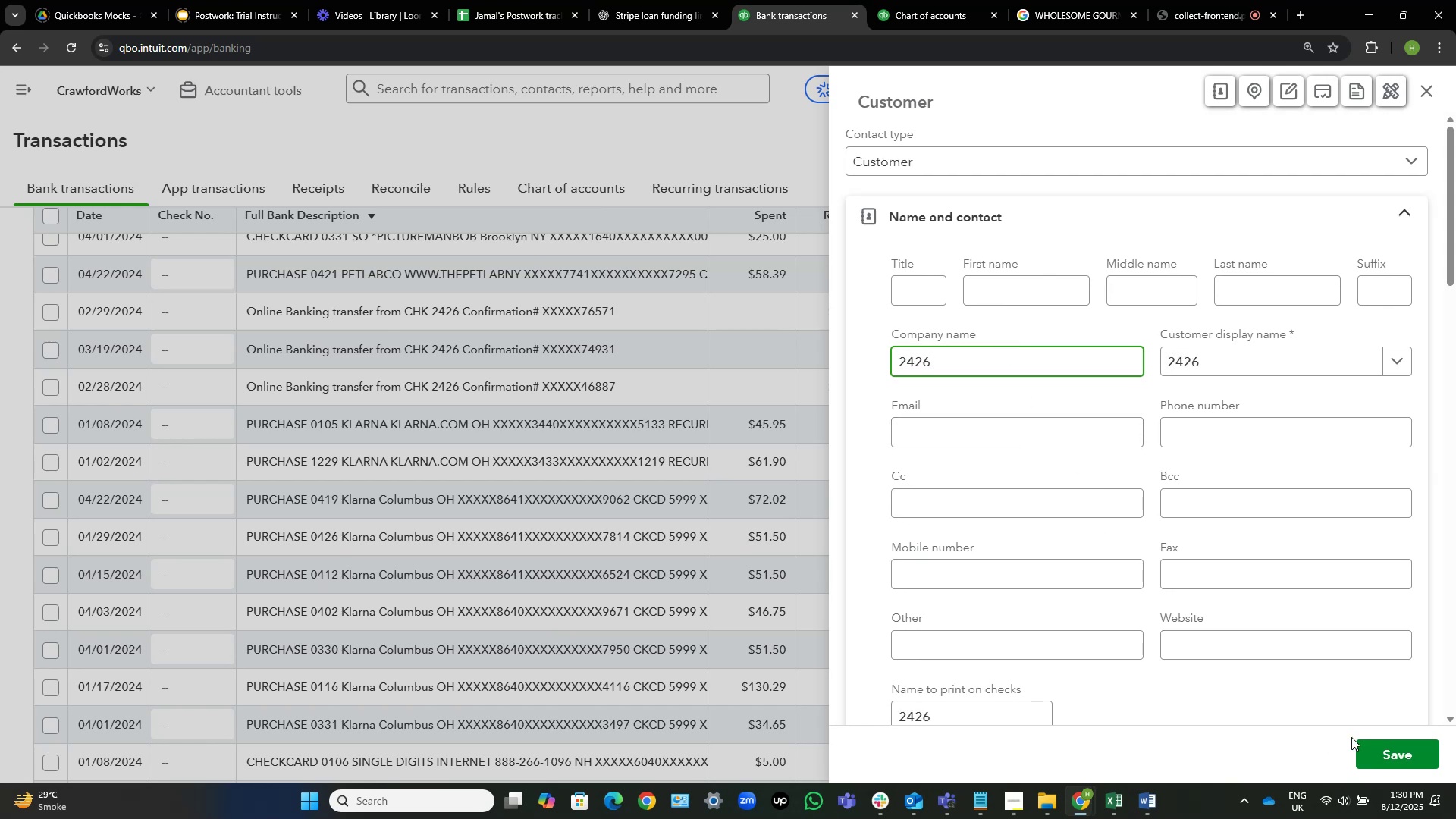 
left_click([1424, 739])
 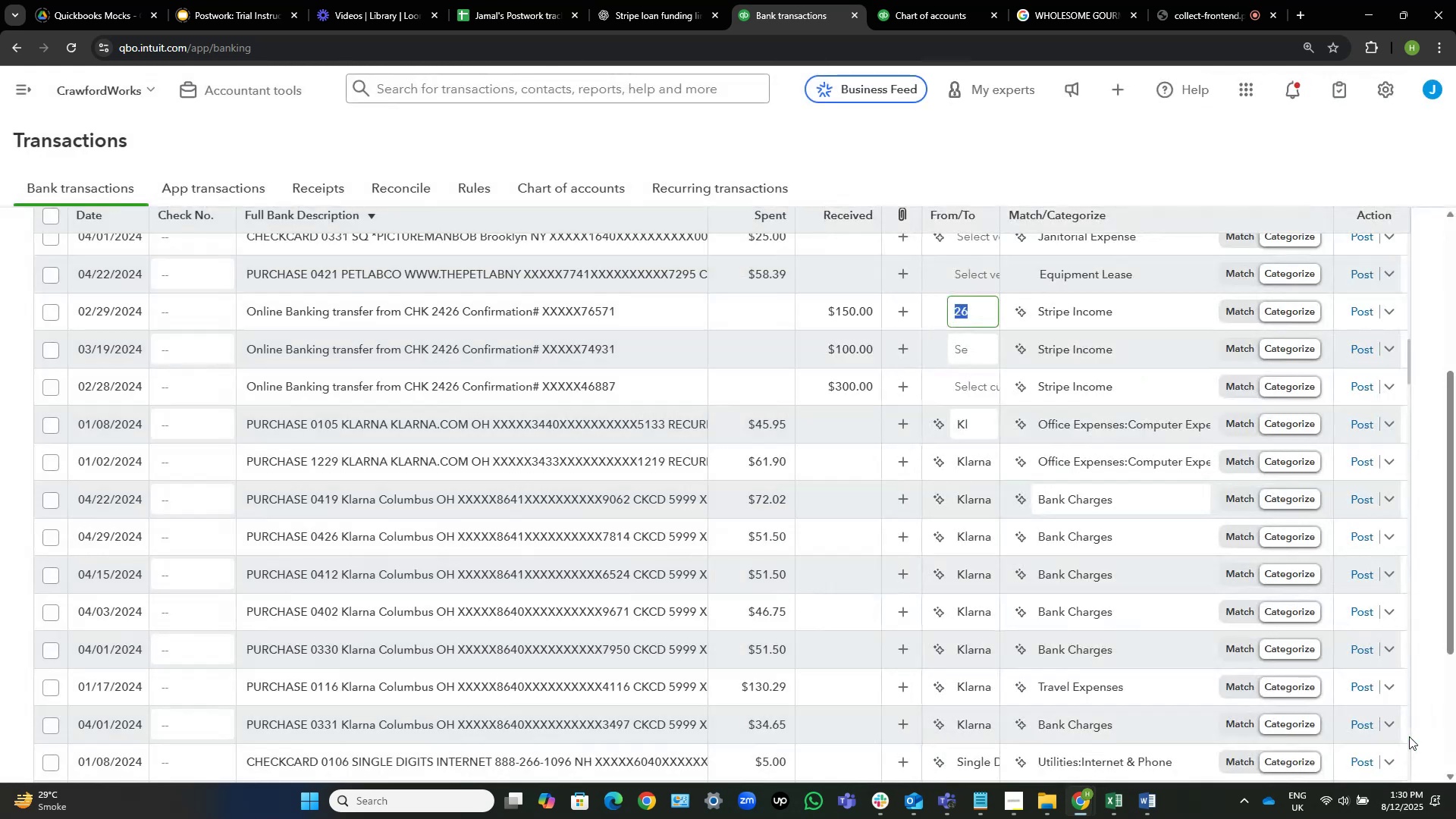 
wait(5.24)
 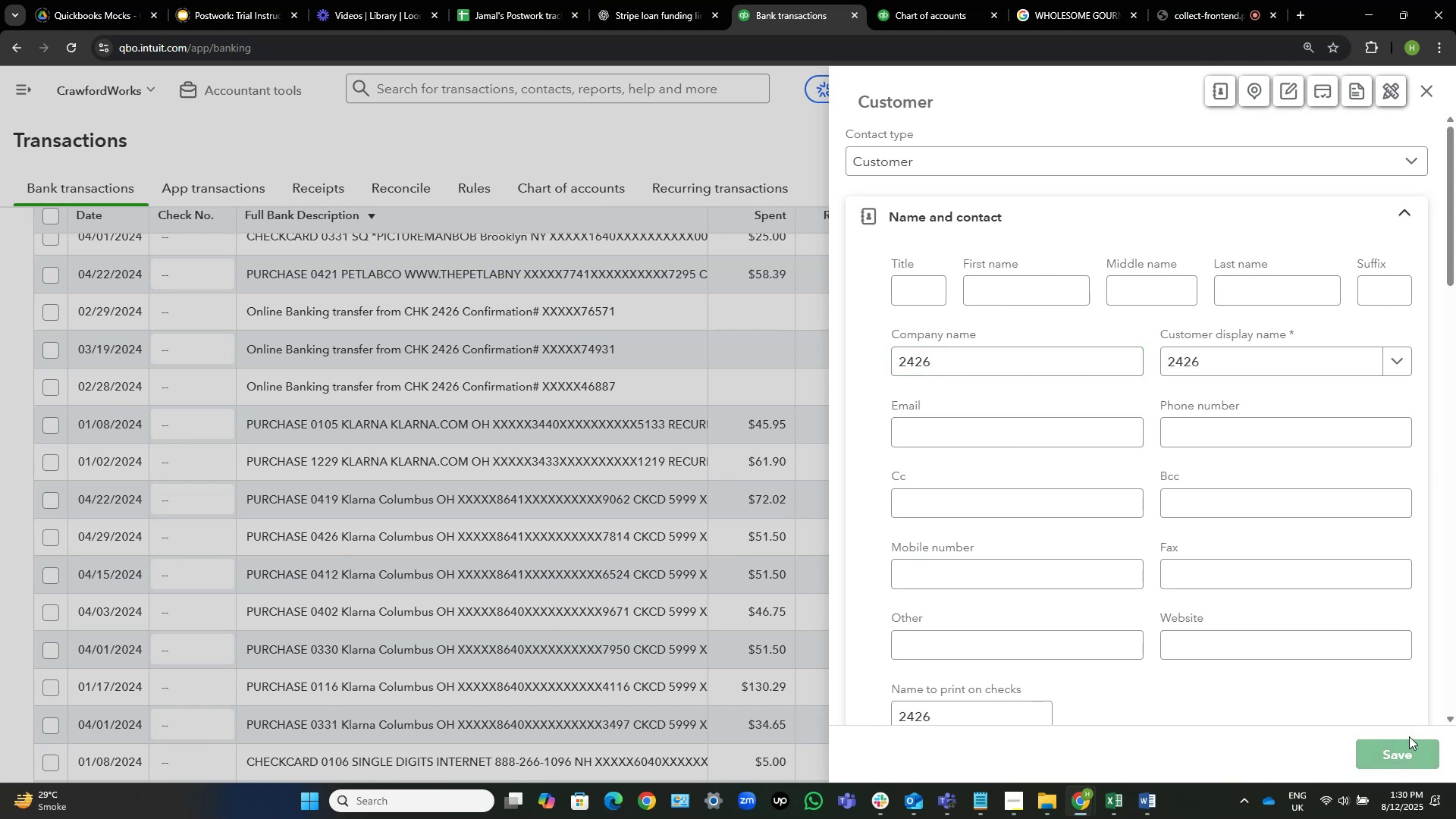 
mouse_move([873, 347])
 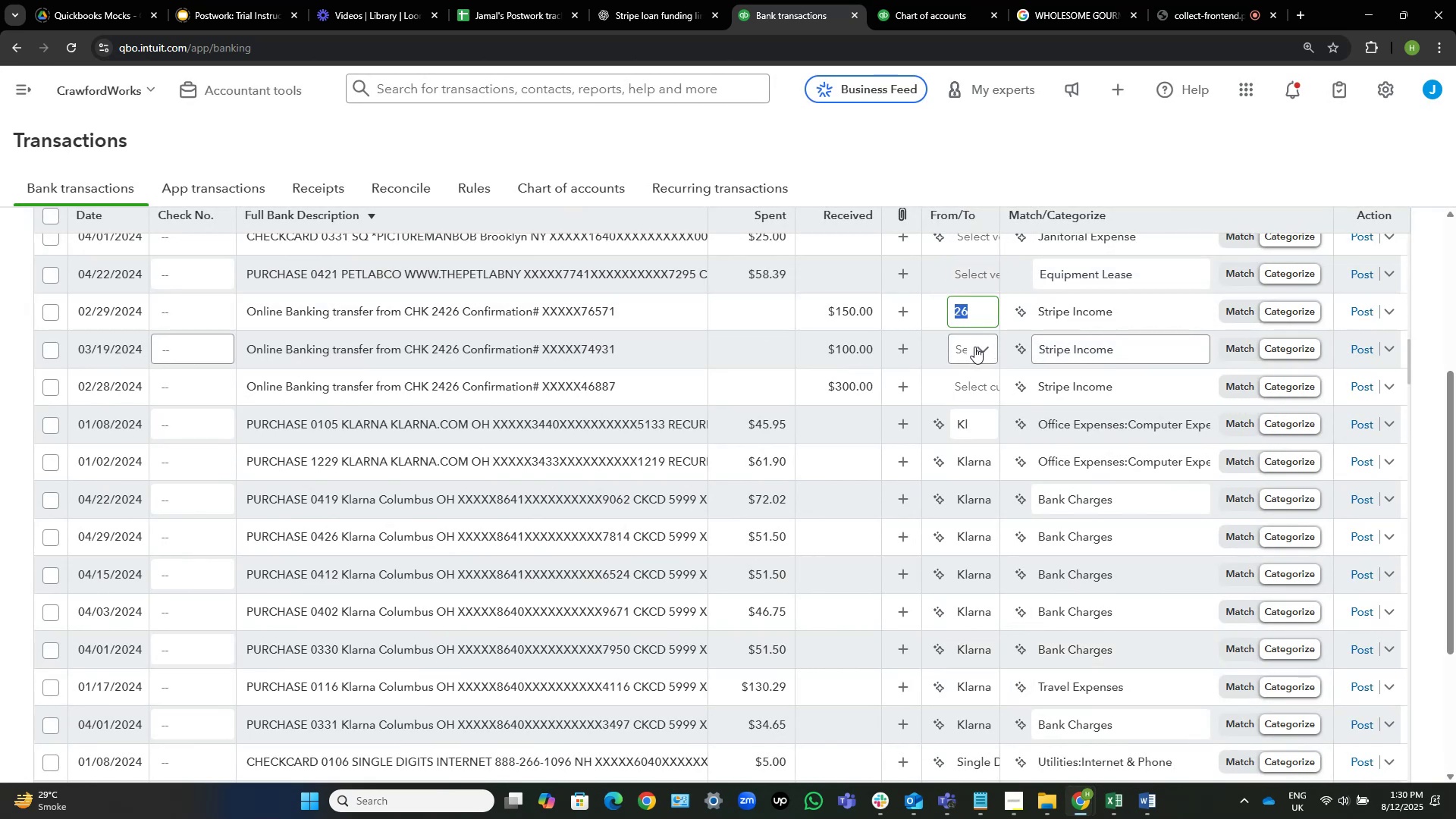 
left_click([974, 347])
 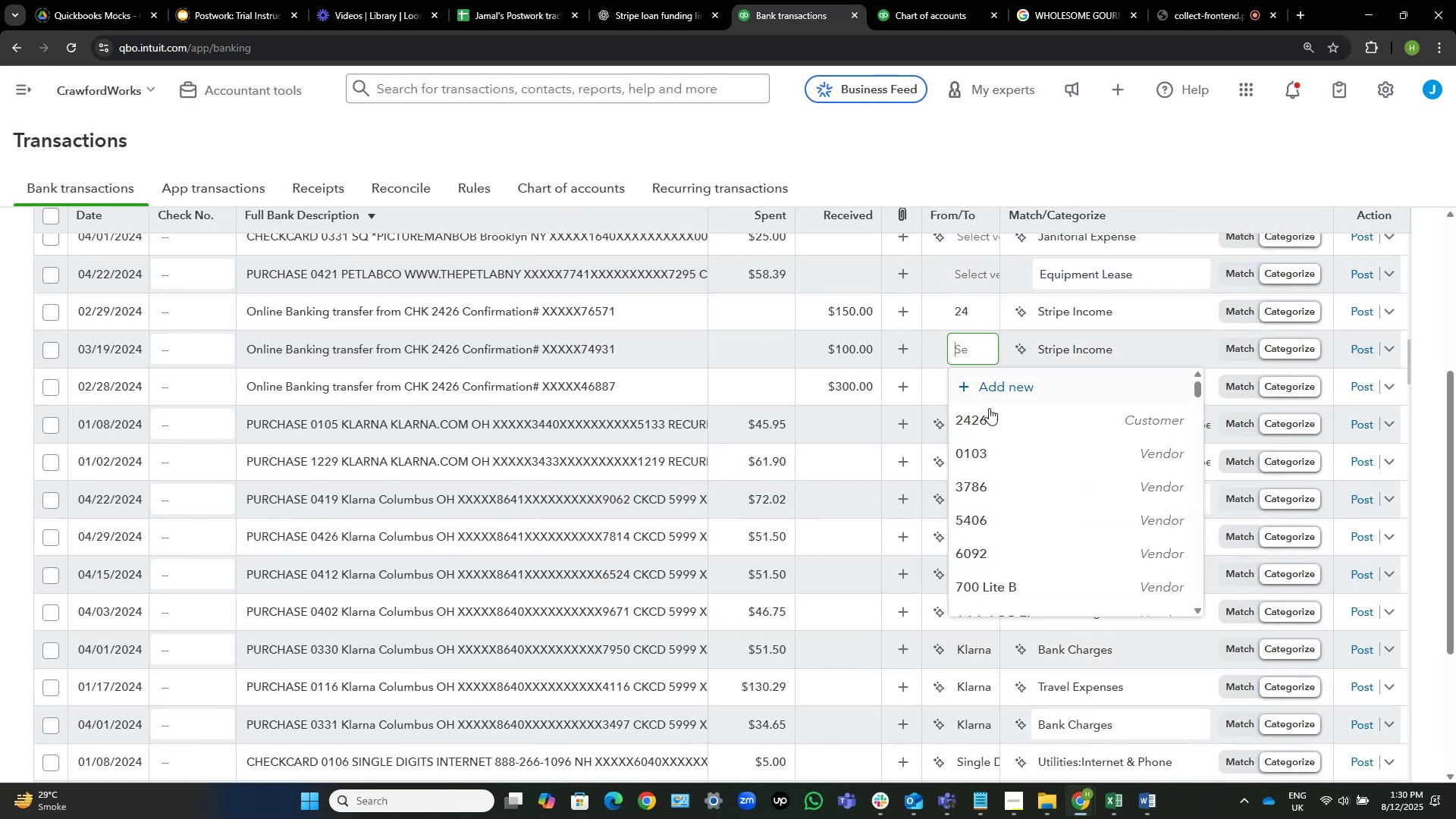 
left_click([991, 419])
 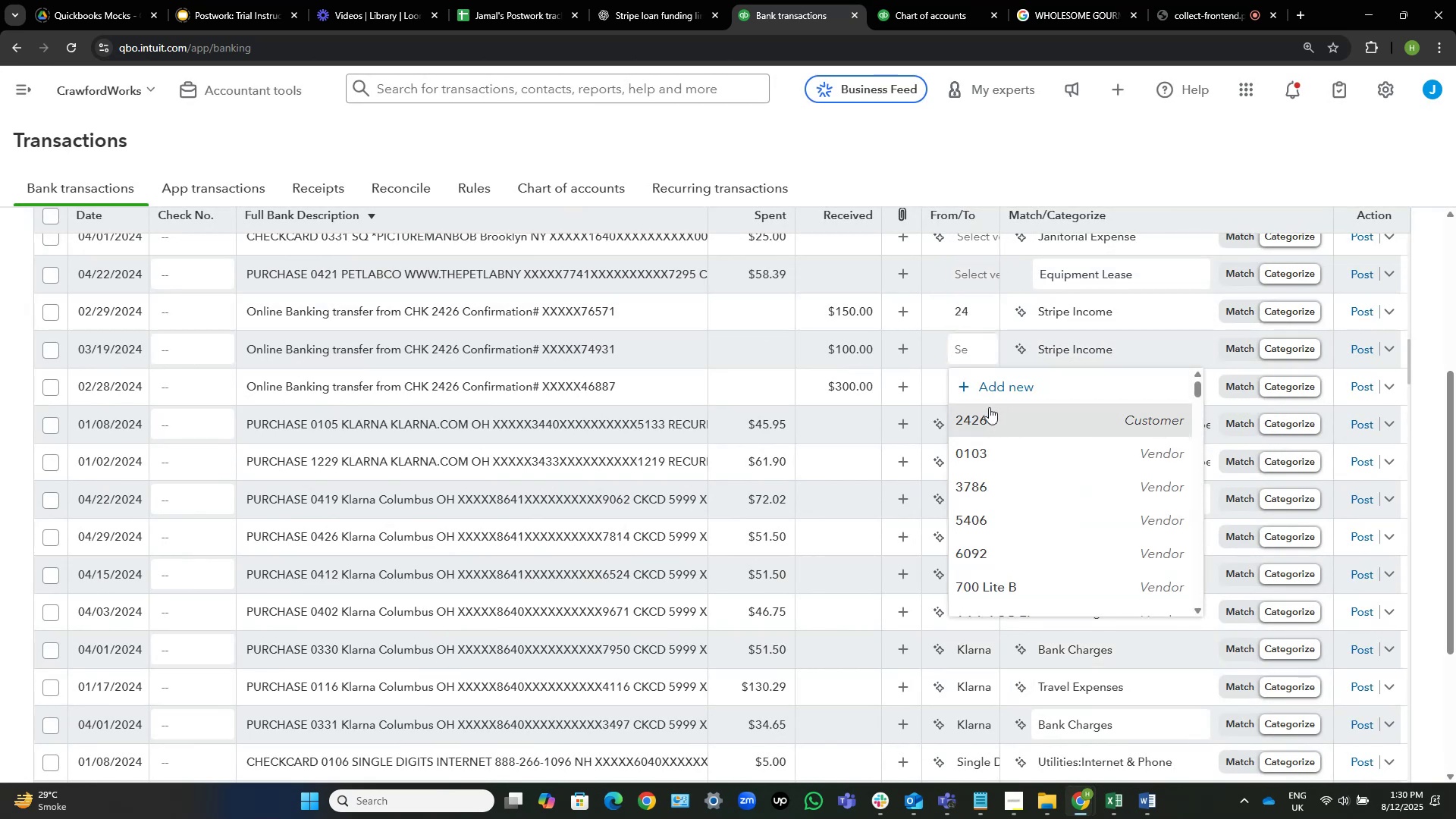 
mouse_move([981, 362])
 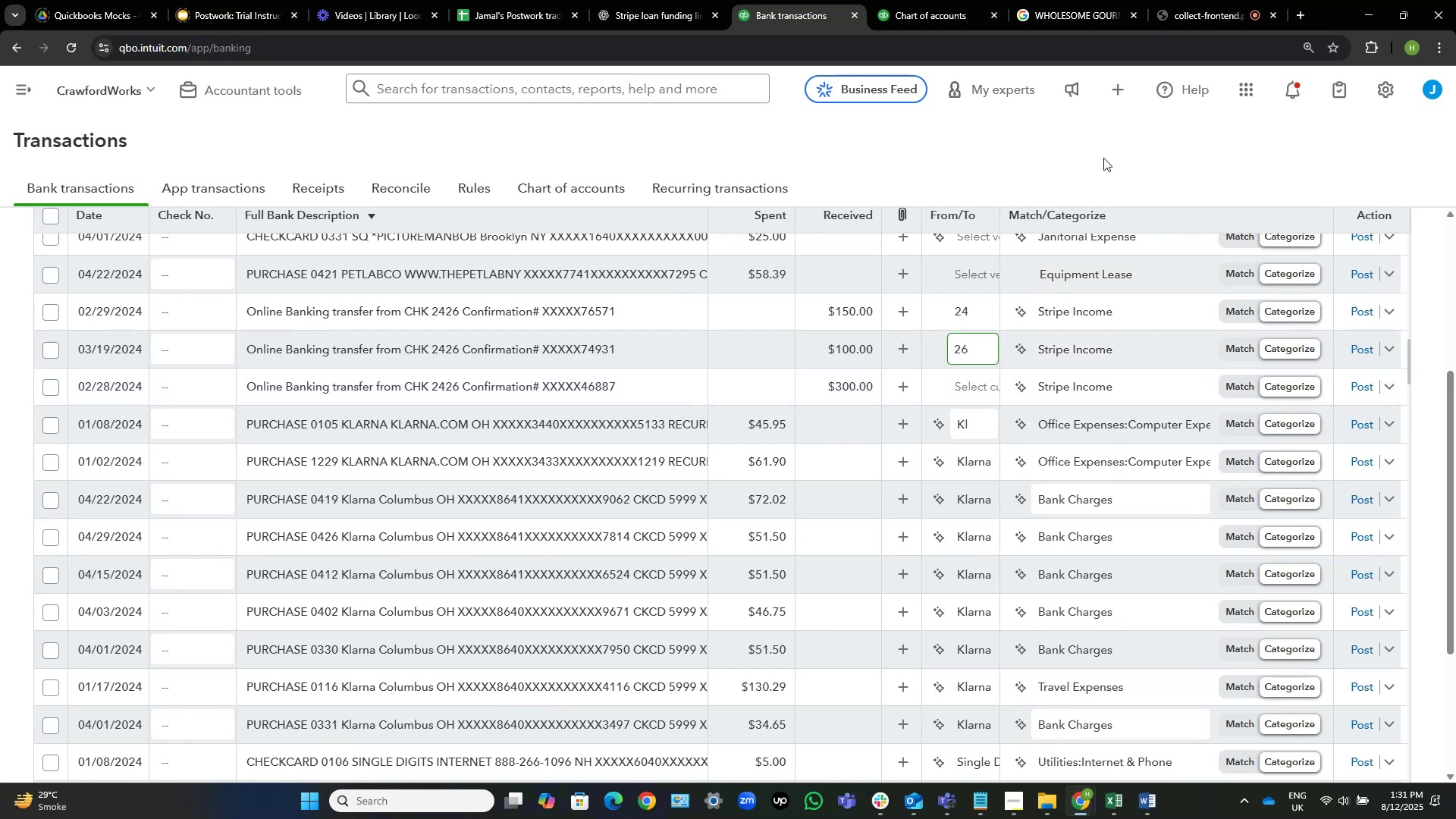 
left_click([1103, 158])
 